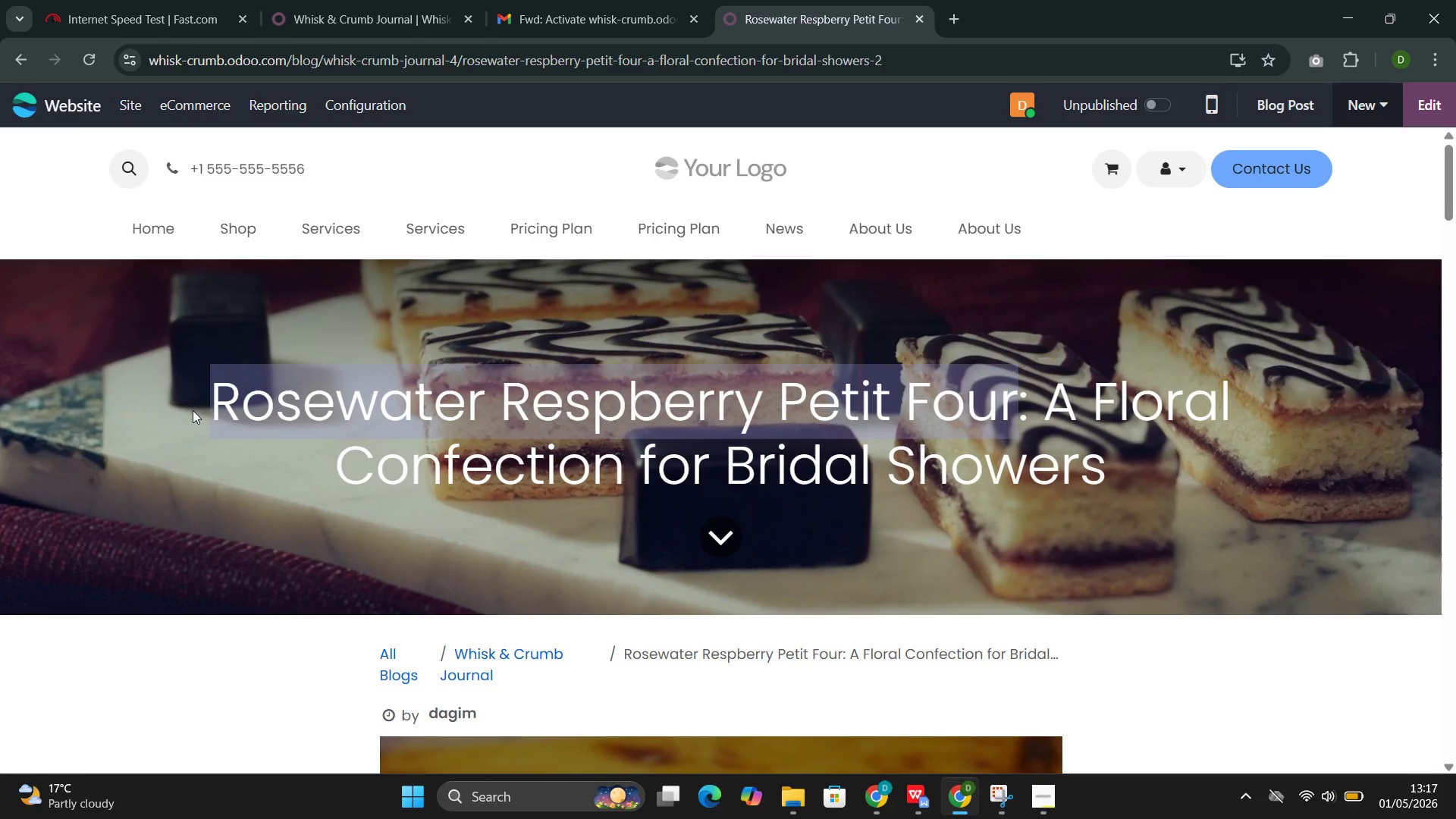 
key(Control+C)
 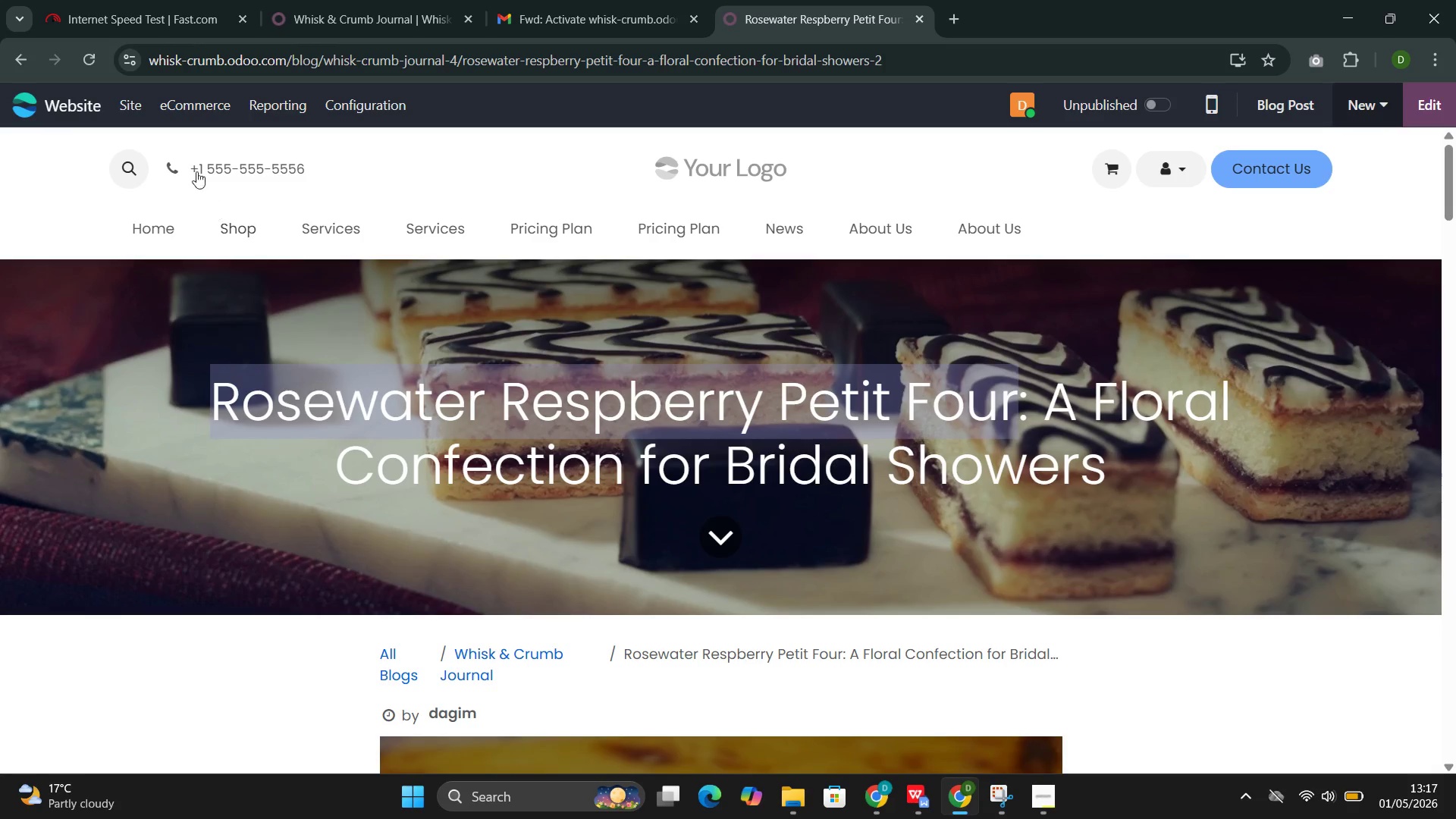 
left_click([136, 96])
 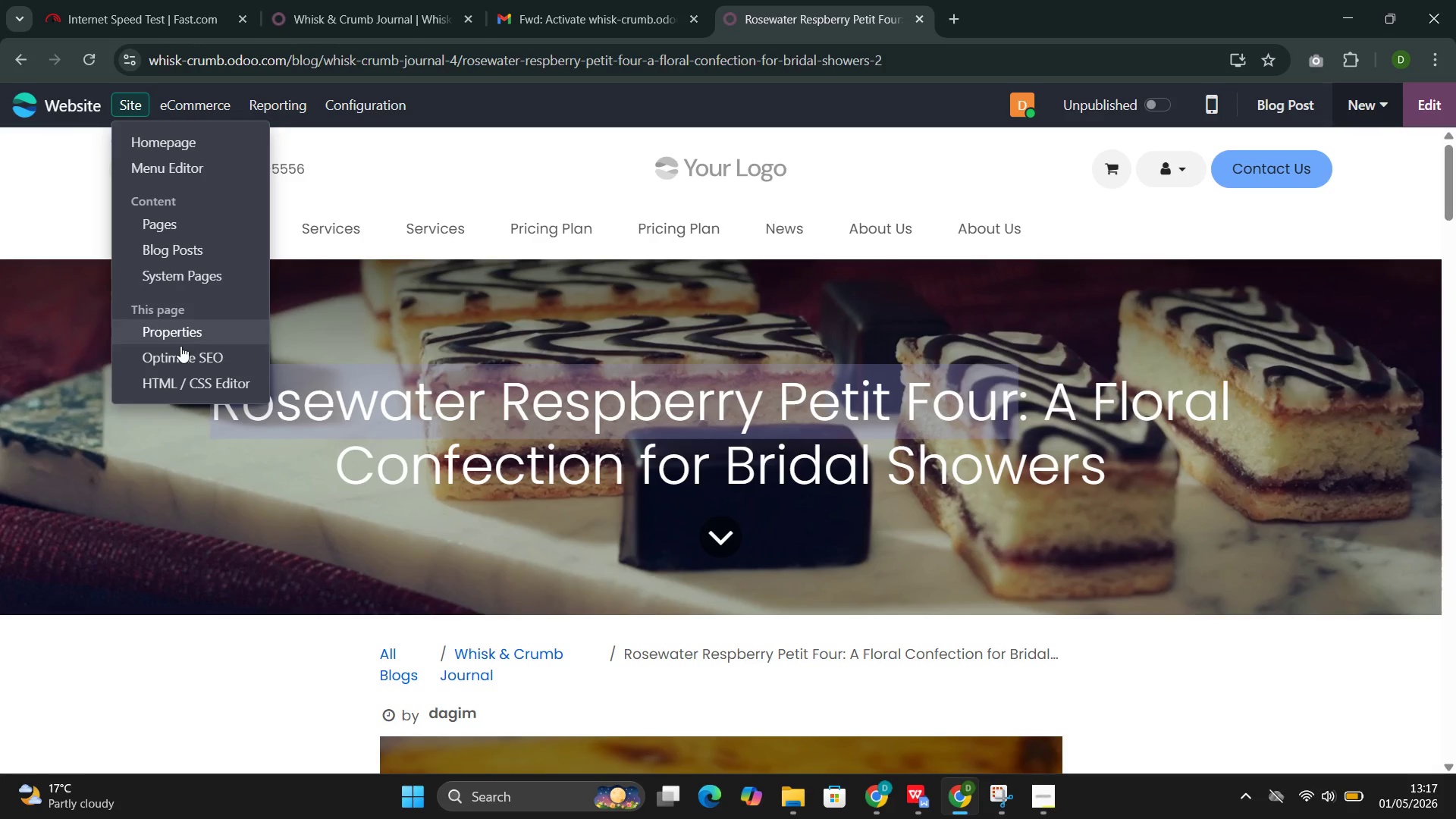 
left_click([180, 354])
 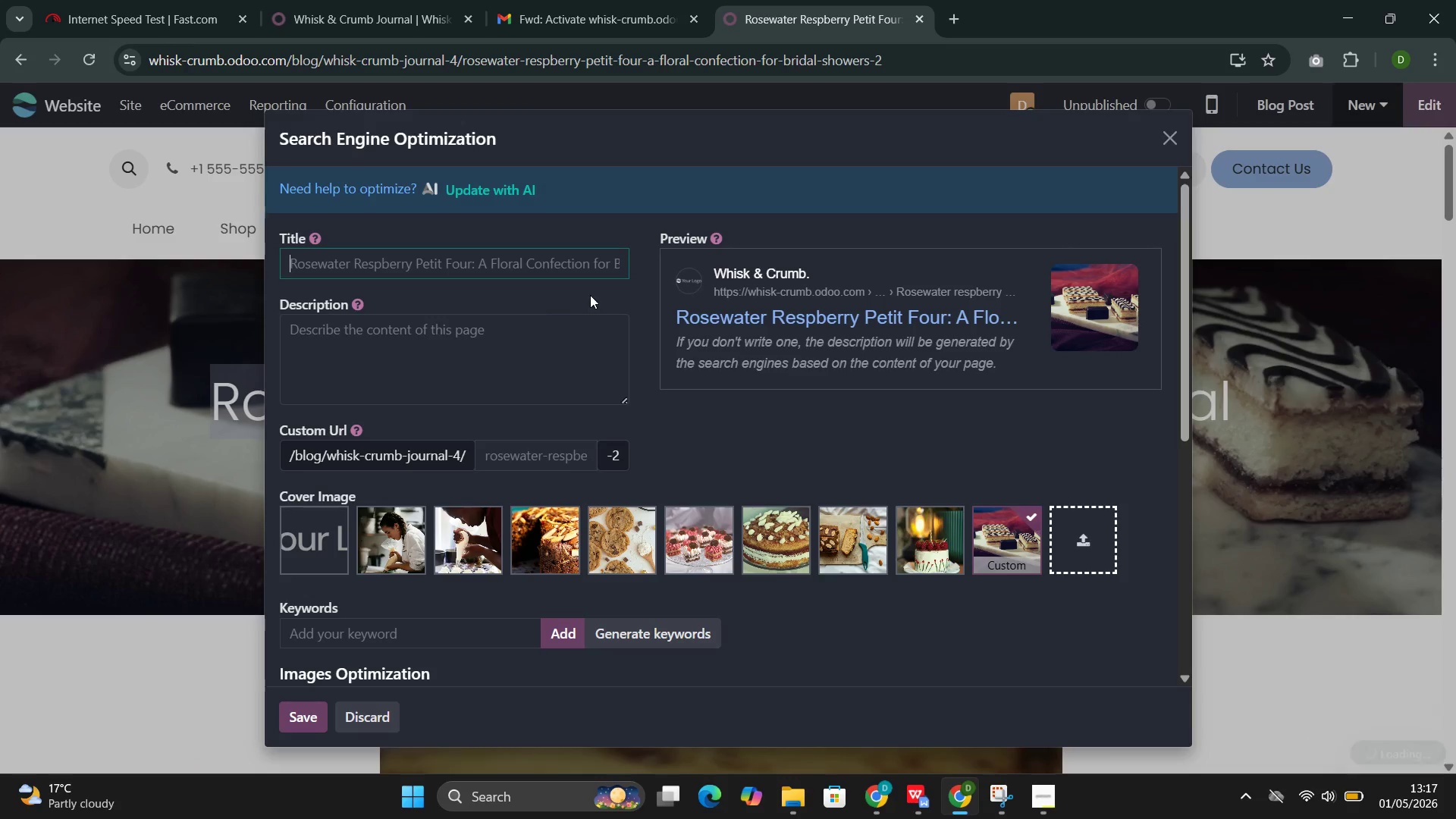 
left_click([552, 265])
 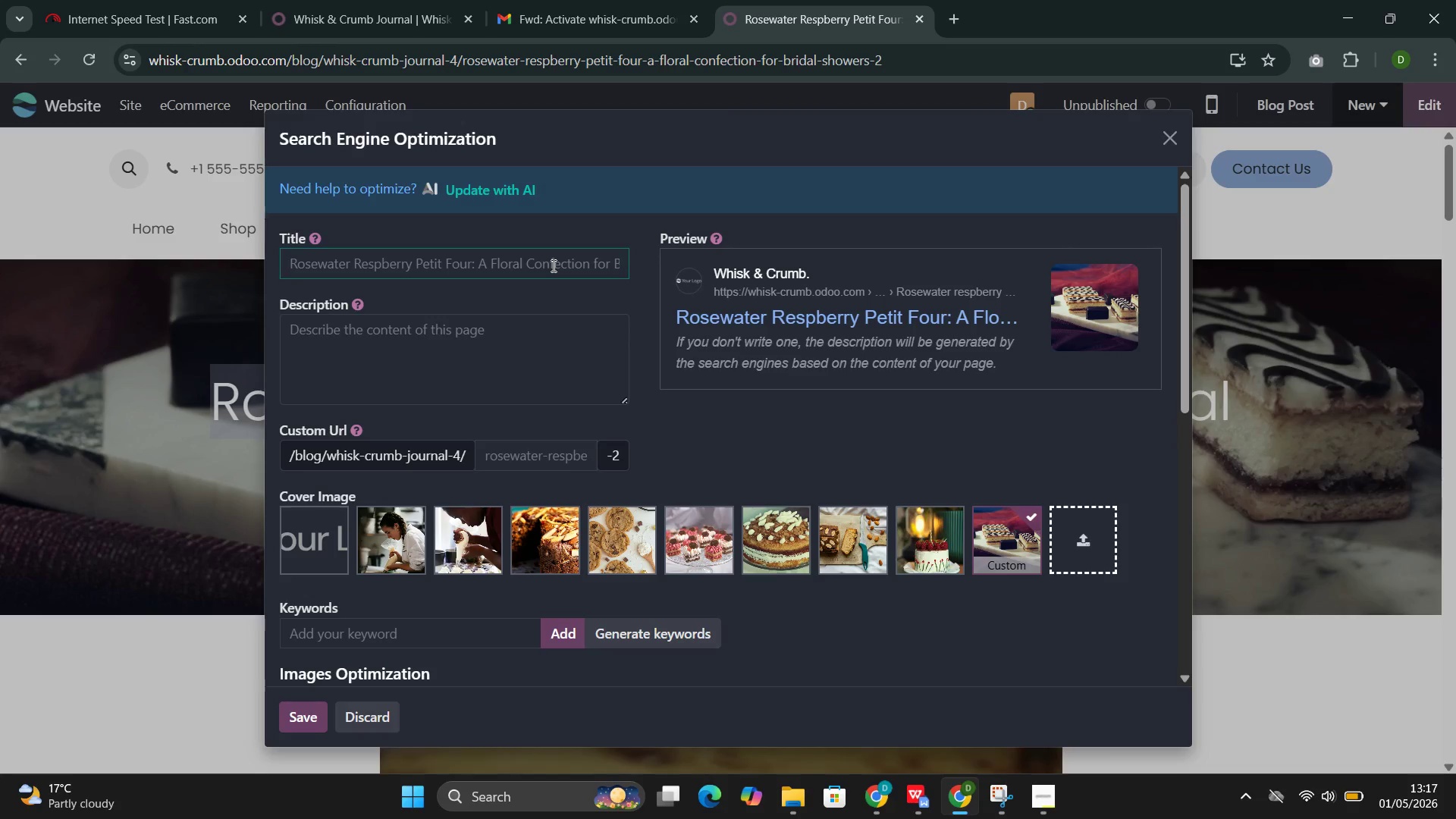 
key(Control+V)
 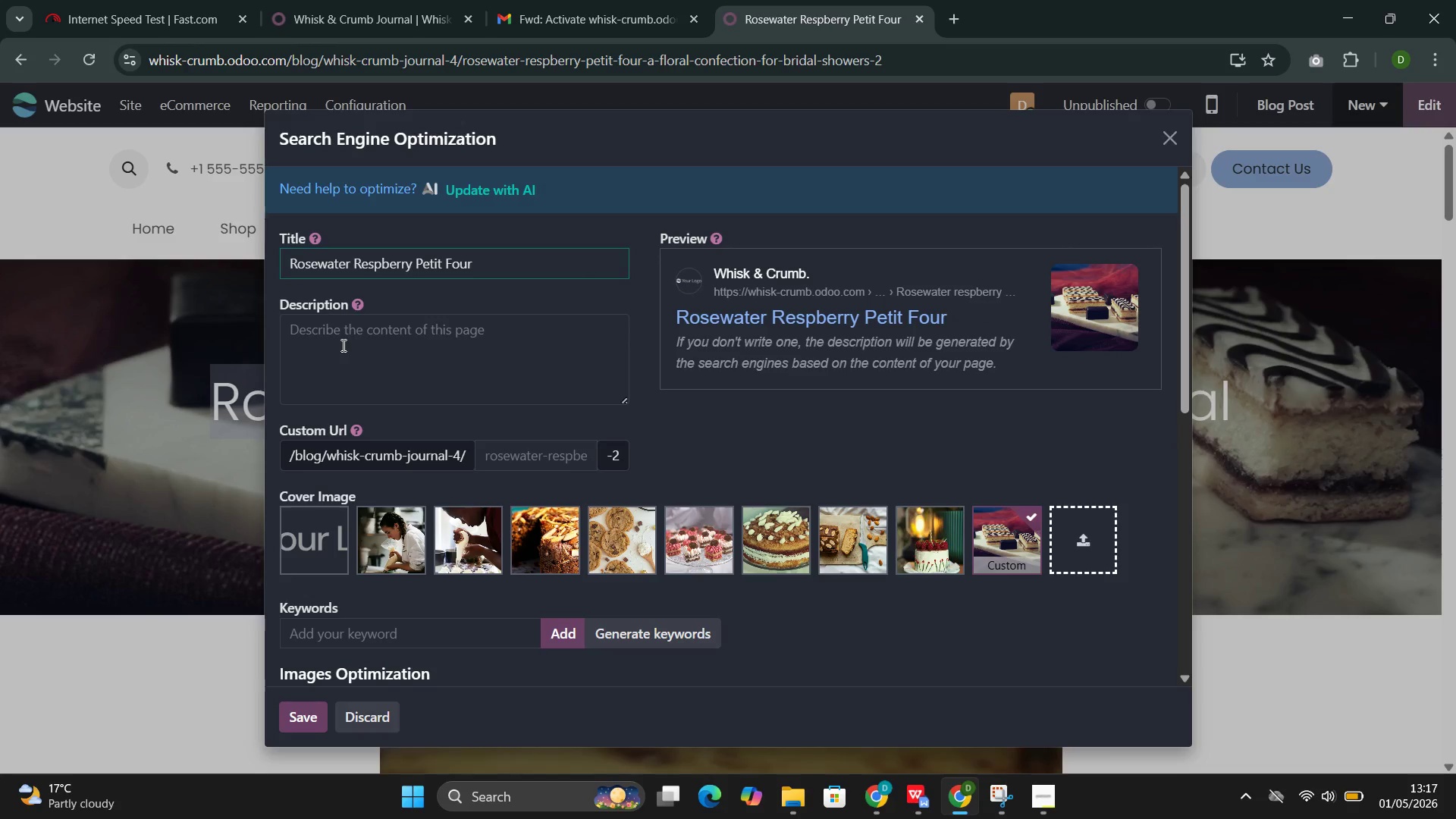 
left_click([342, 345])
 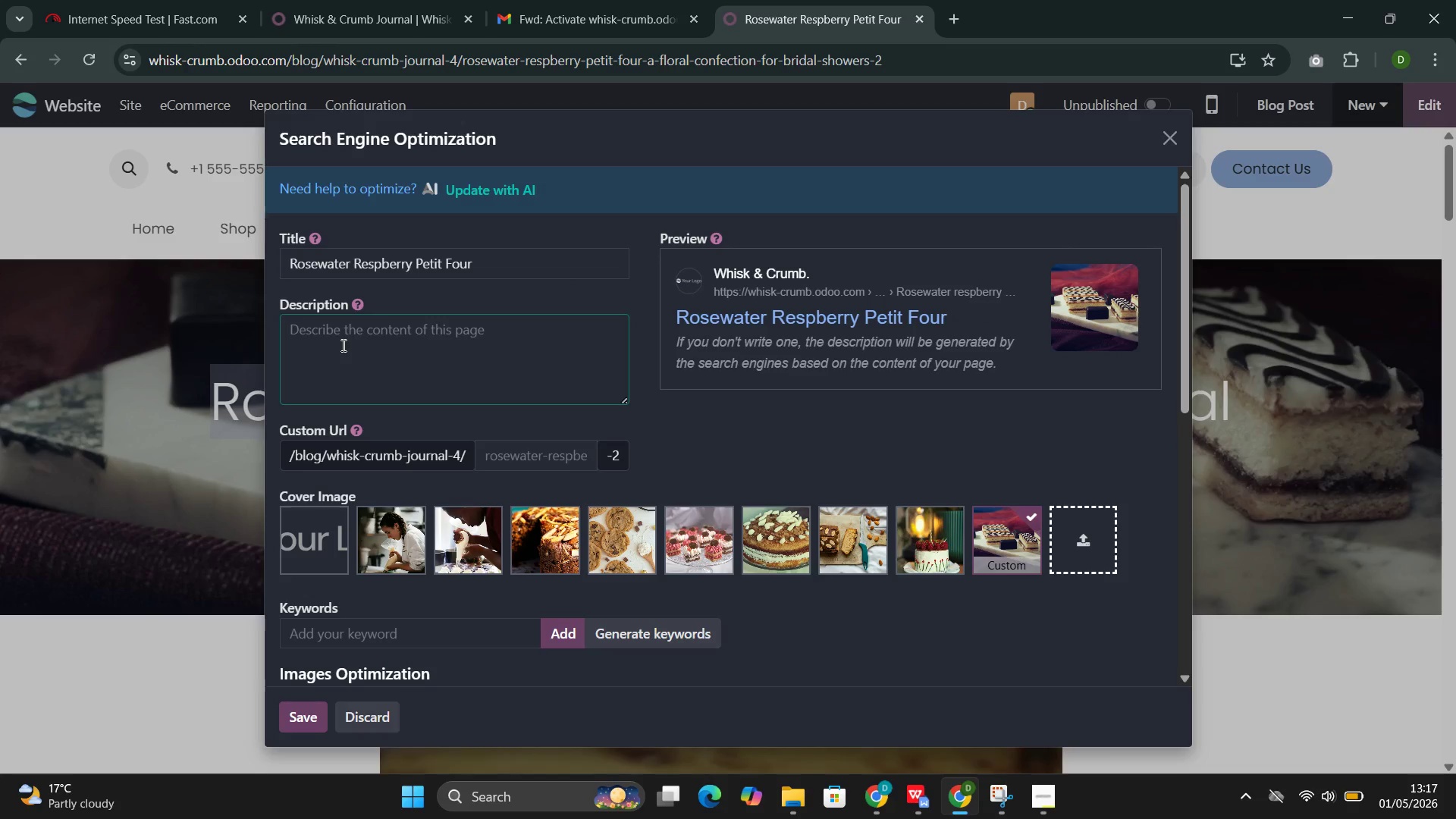 
type(Spring)
 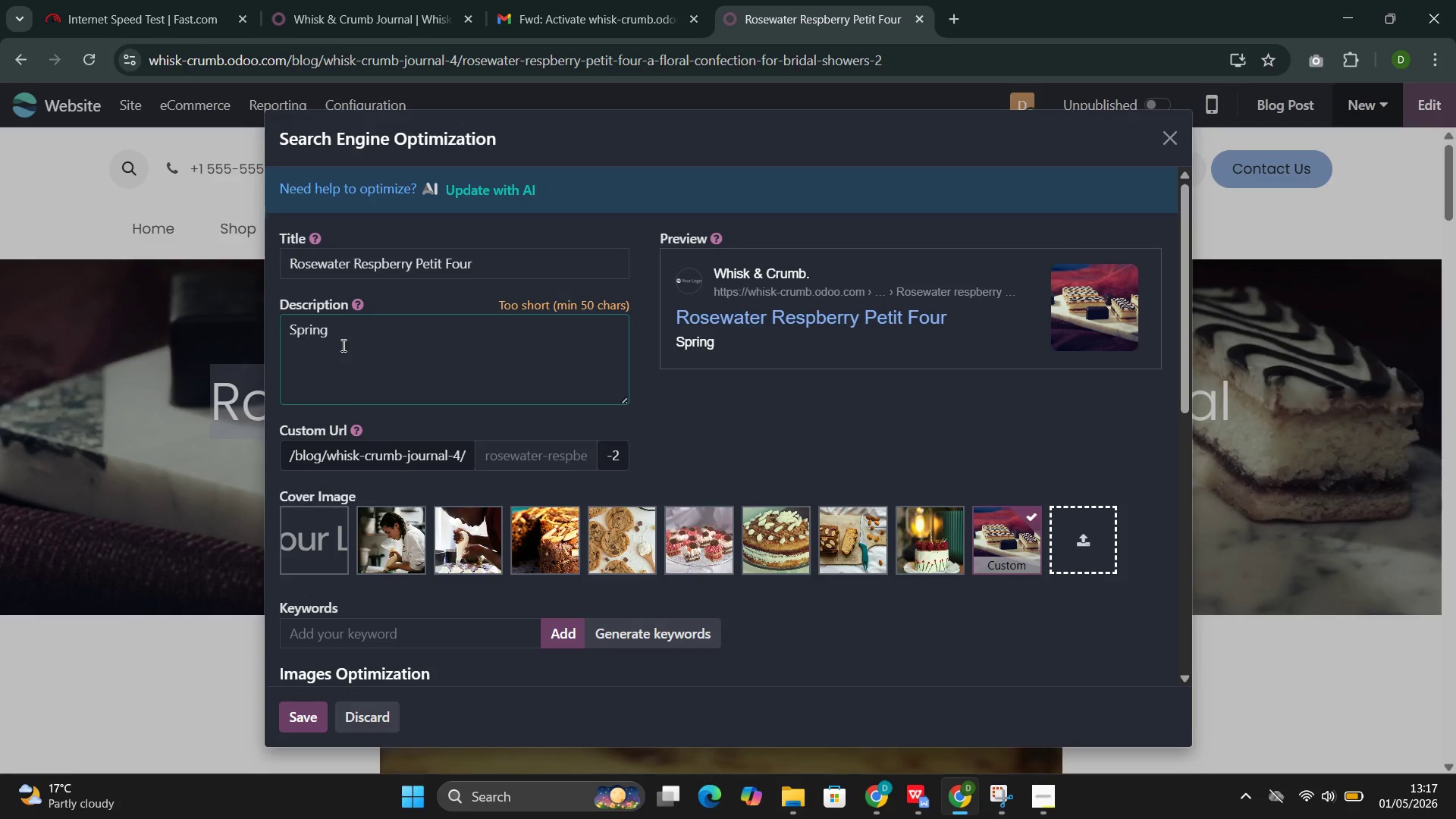 
wait(5.11)
 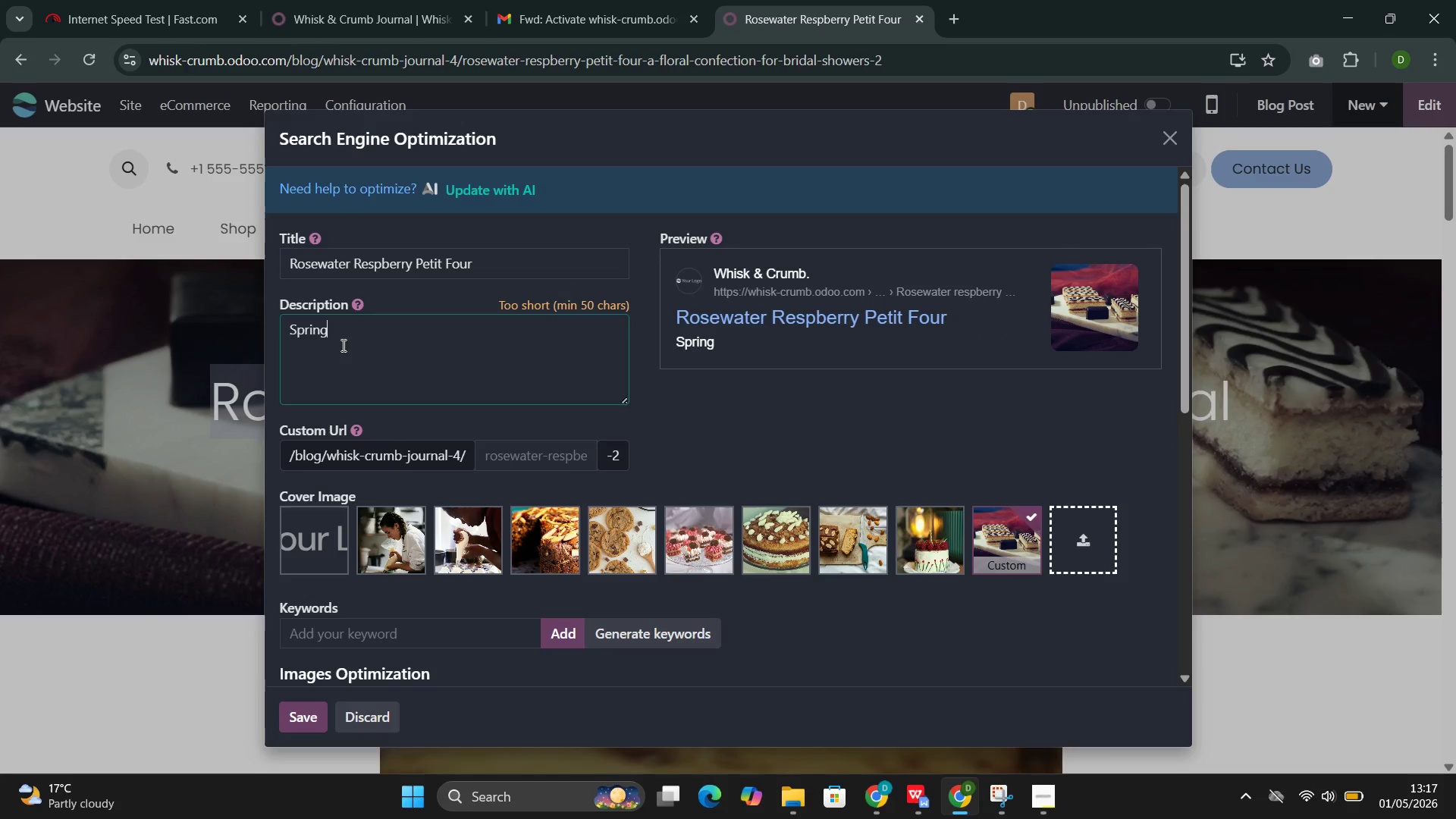 
type( petit fours with almond spnge)
key(Backspace)
key(Backspace)
key(Backspace)
type(onge, ra)
 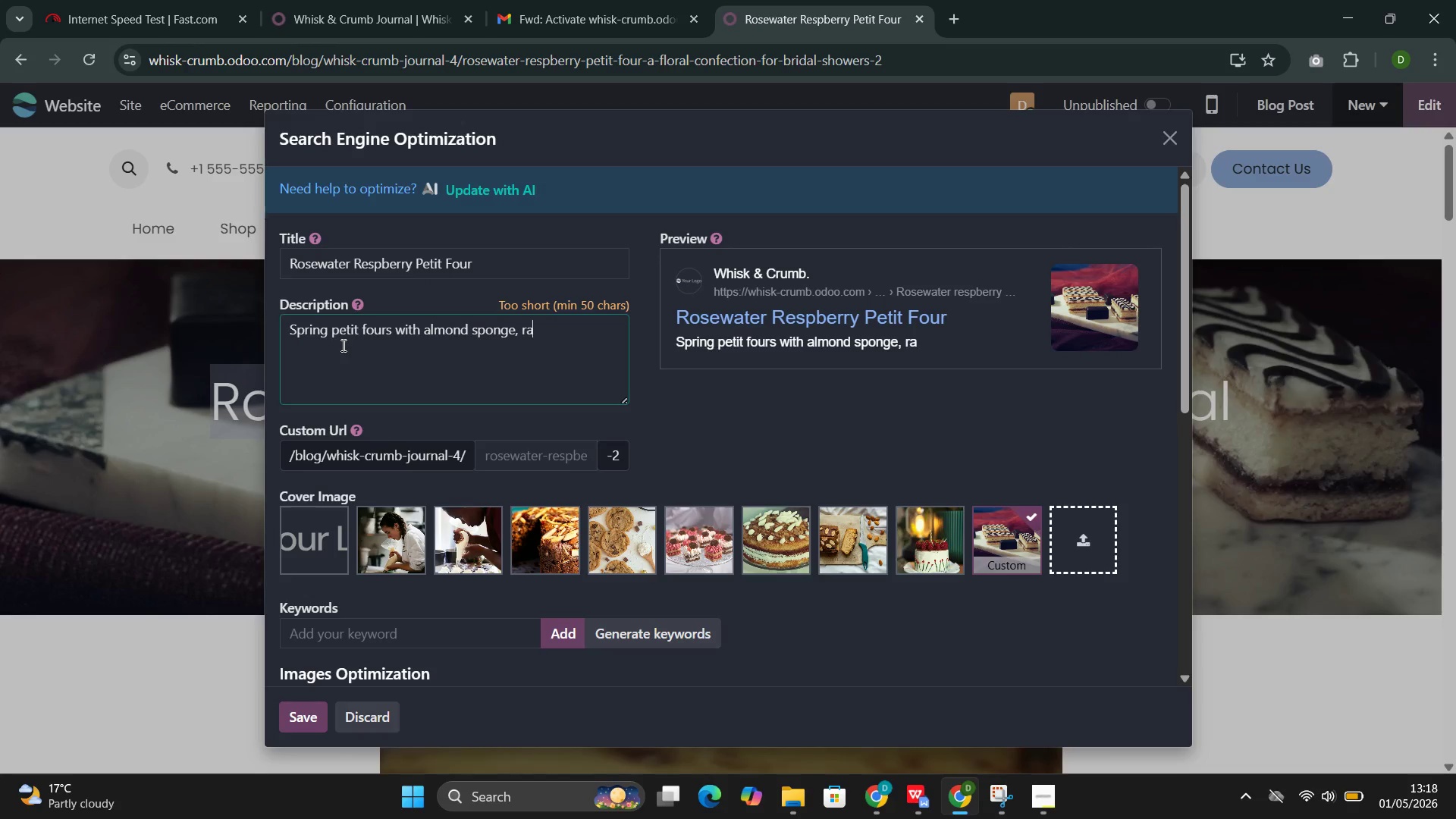 
type(speberry )
 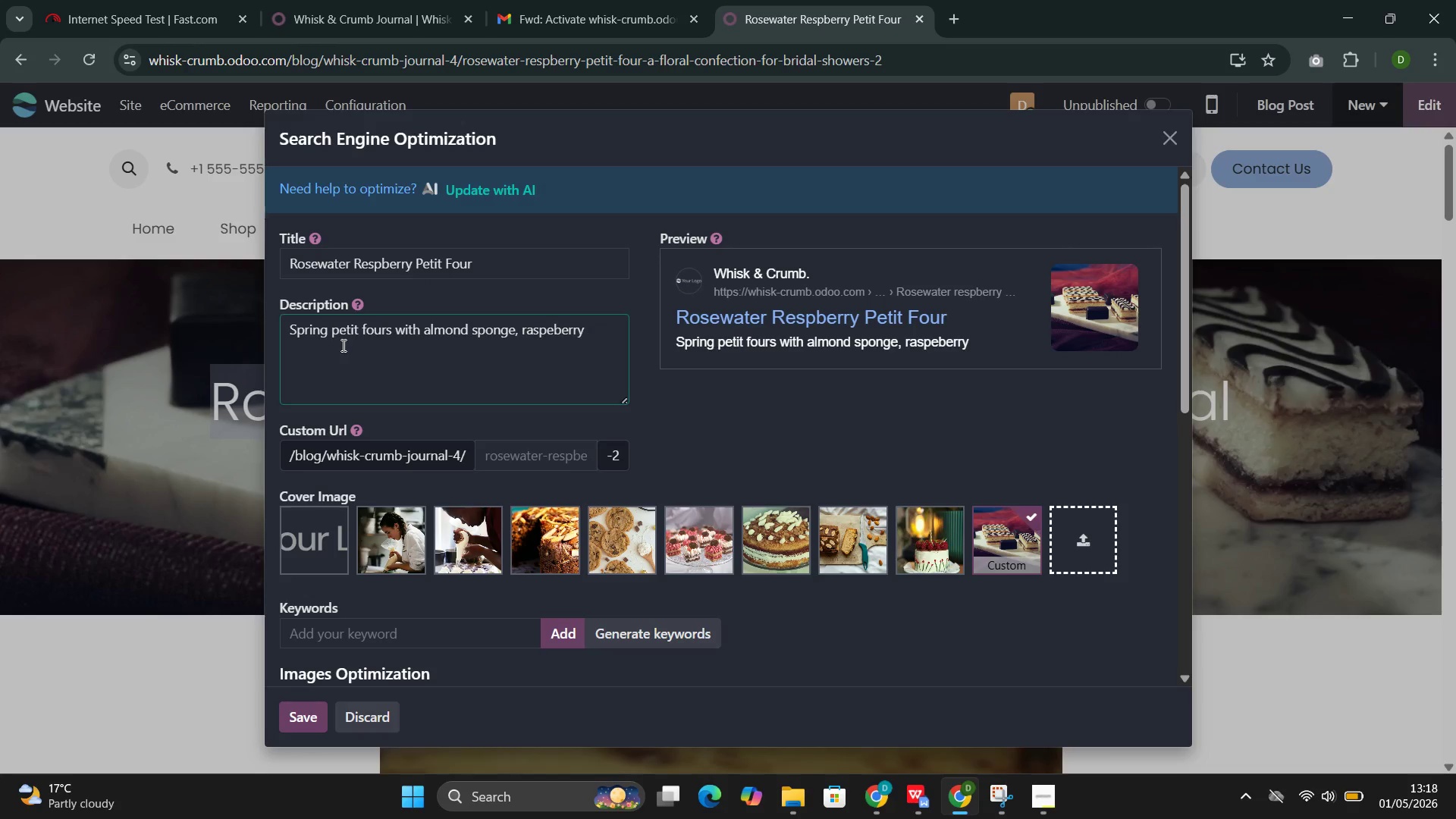 
key(ArrowLeft)
 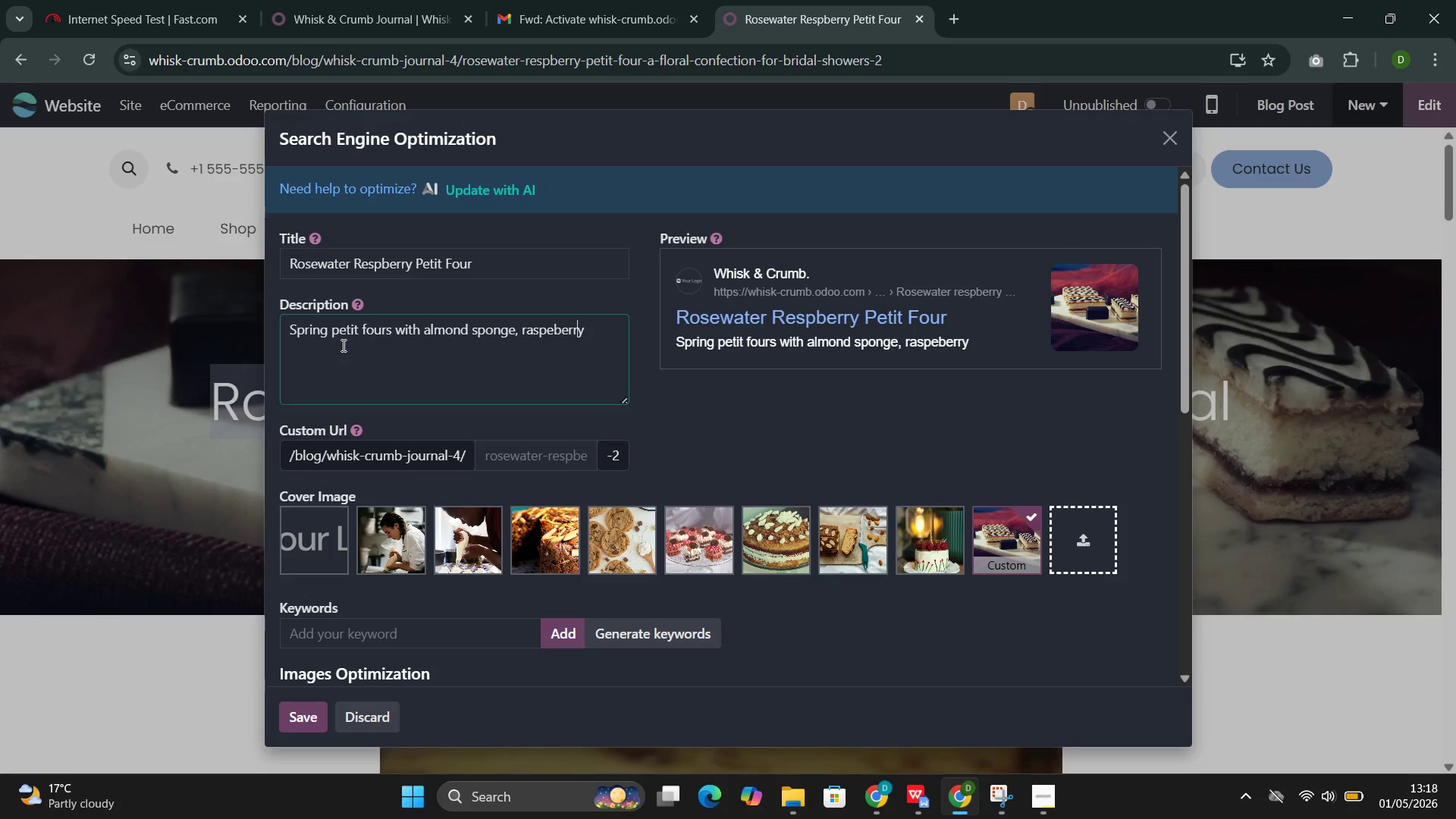 
key(ArrowLeft)
 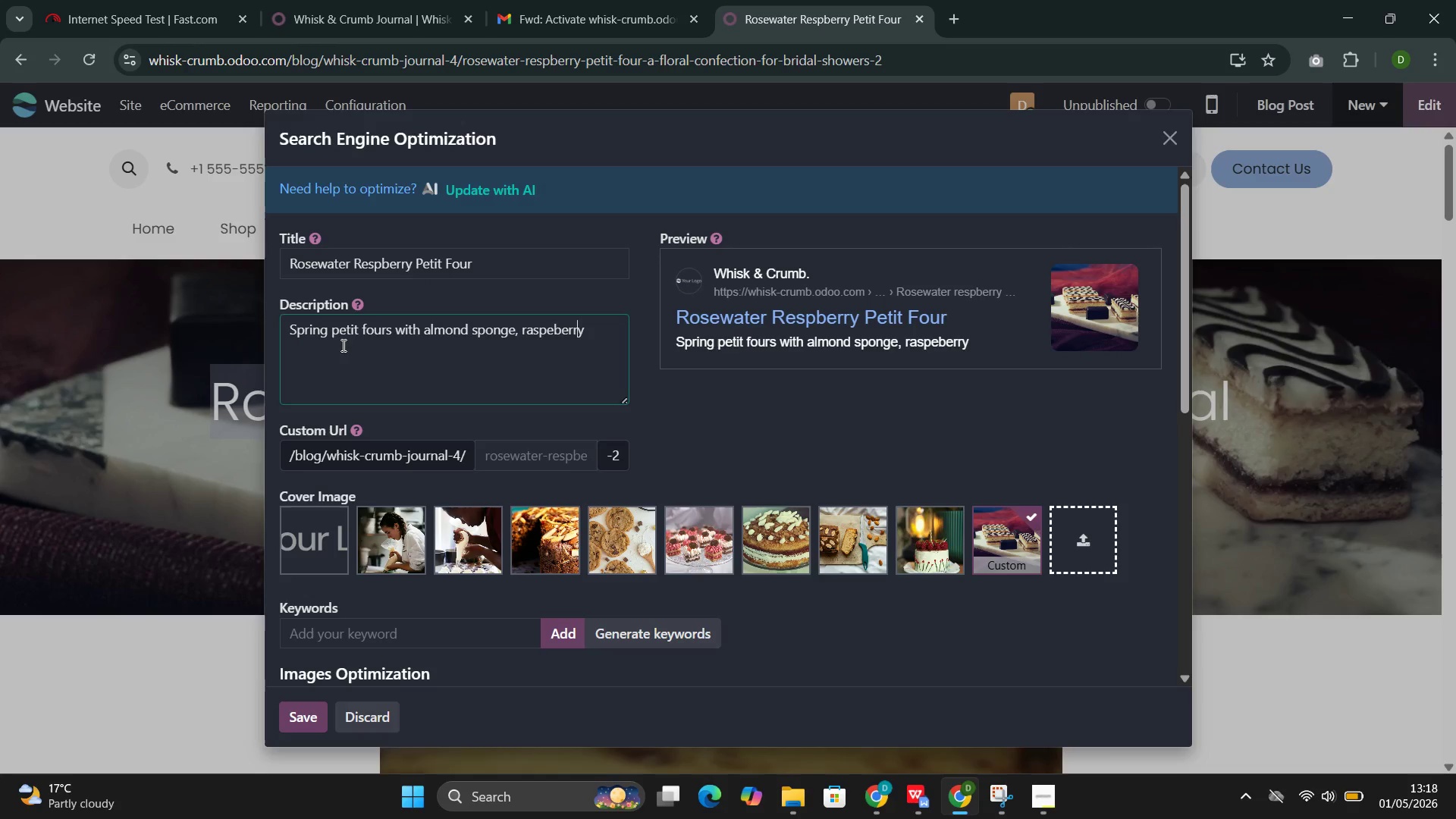 
key(ArrowLeft)
 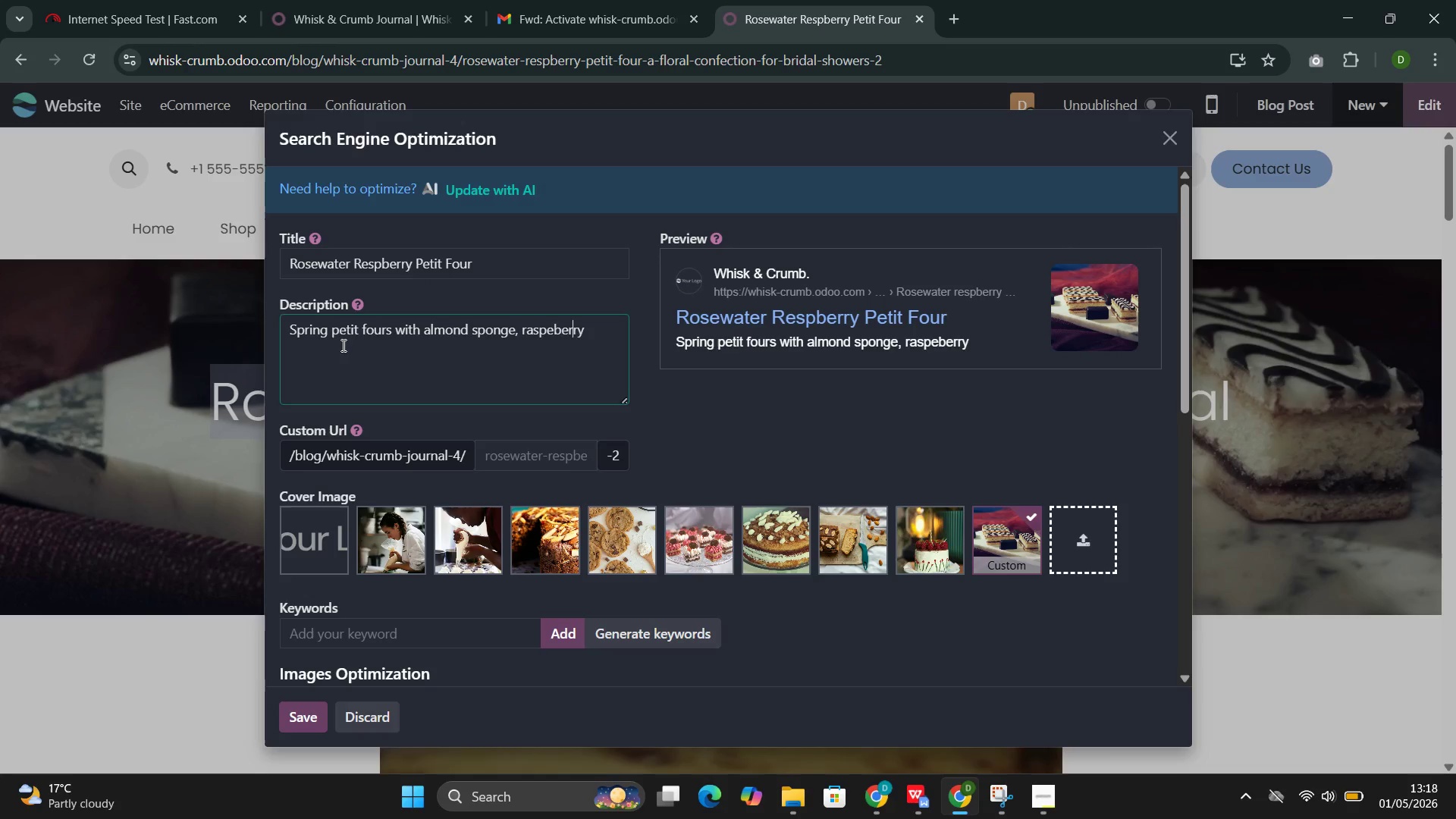 
key(ArrowLeft)
 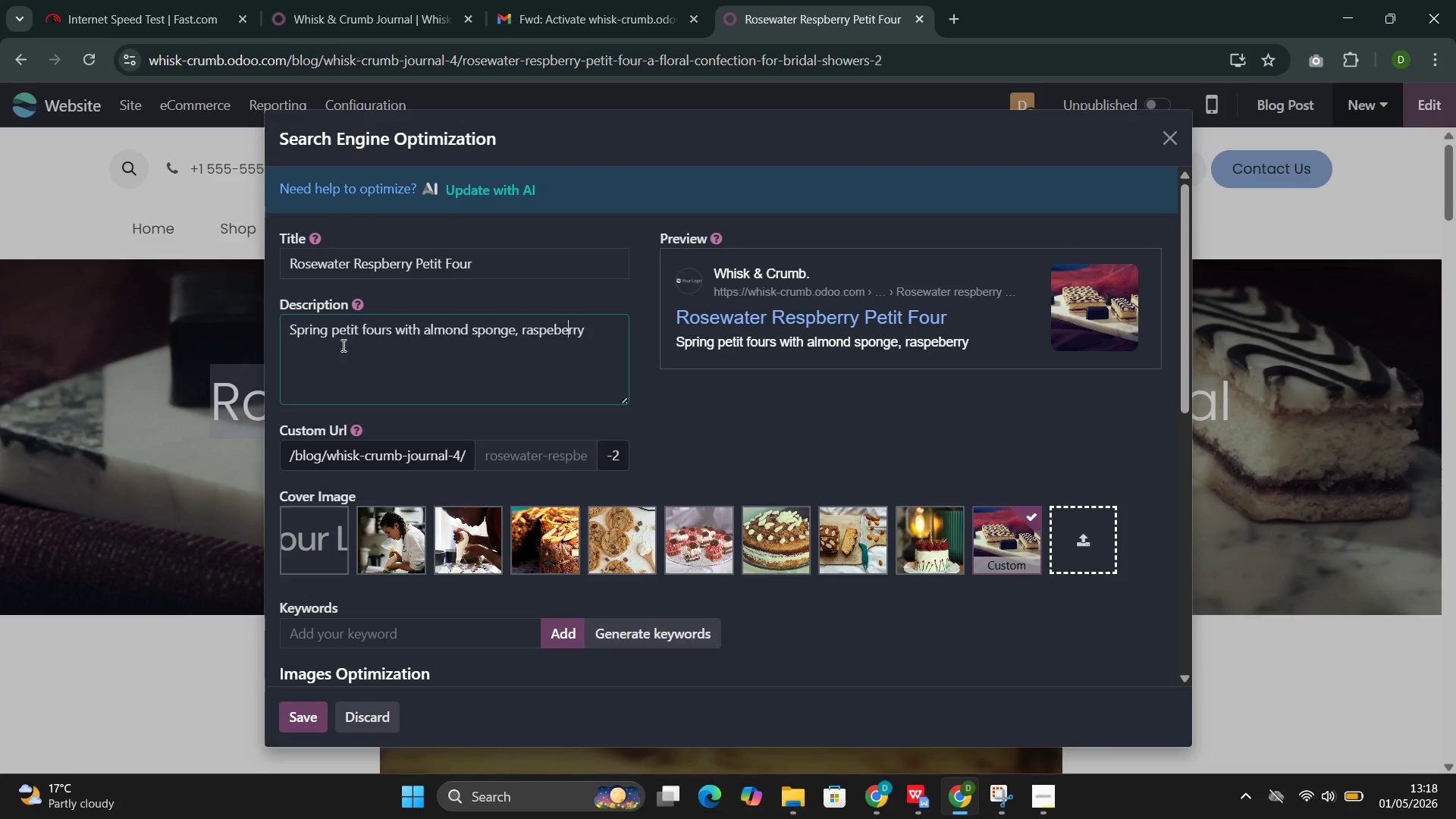 
key(ArrowLeft)
 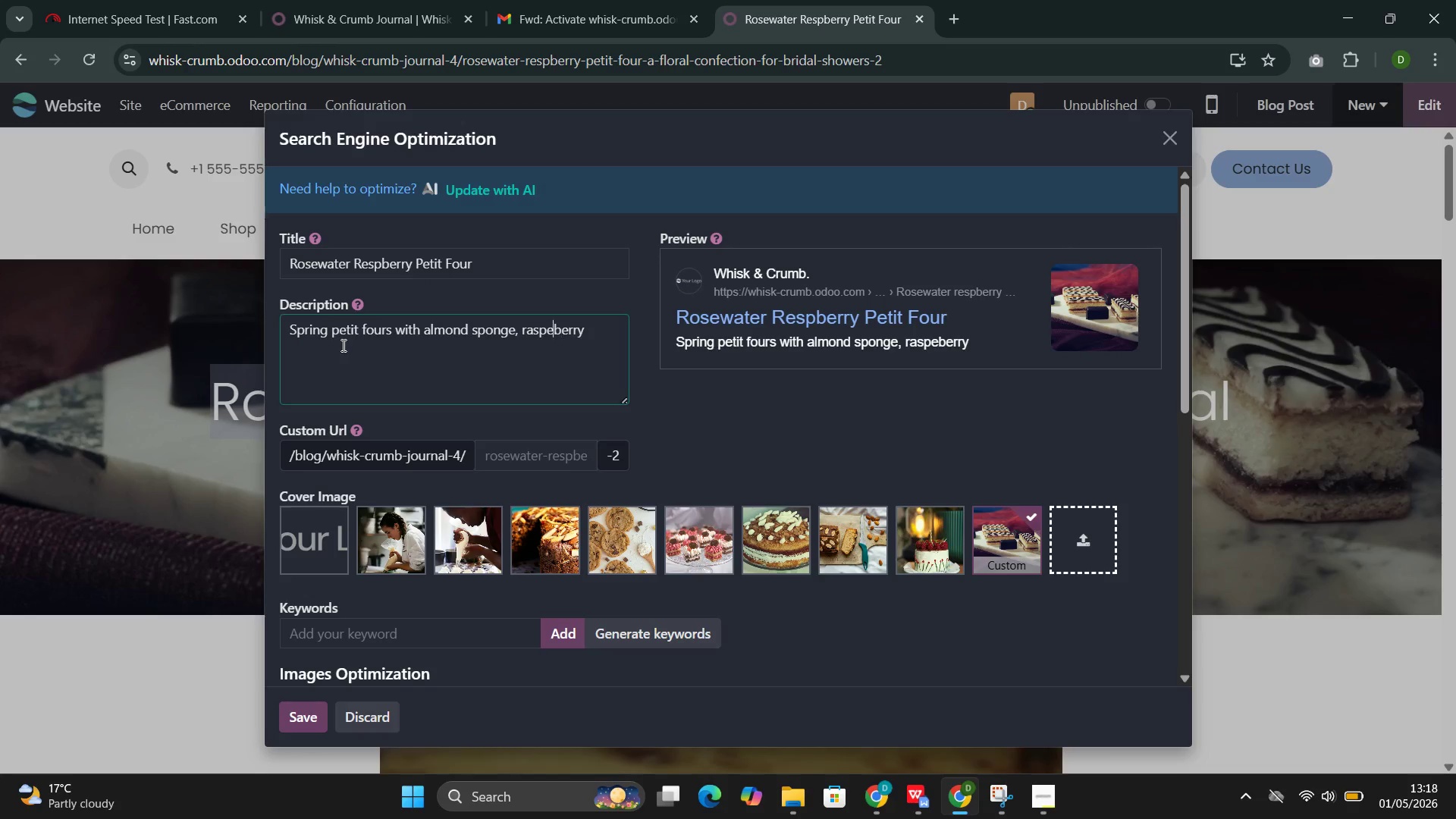 
key(ArrowLeft)
 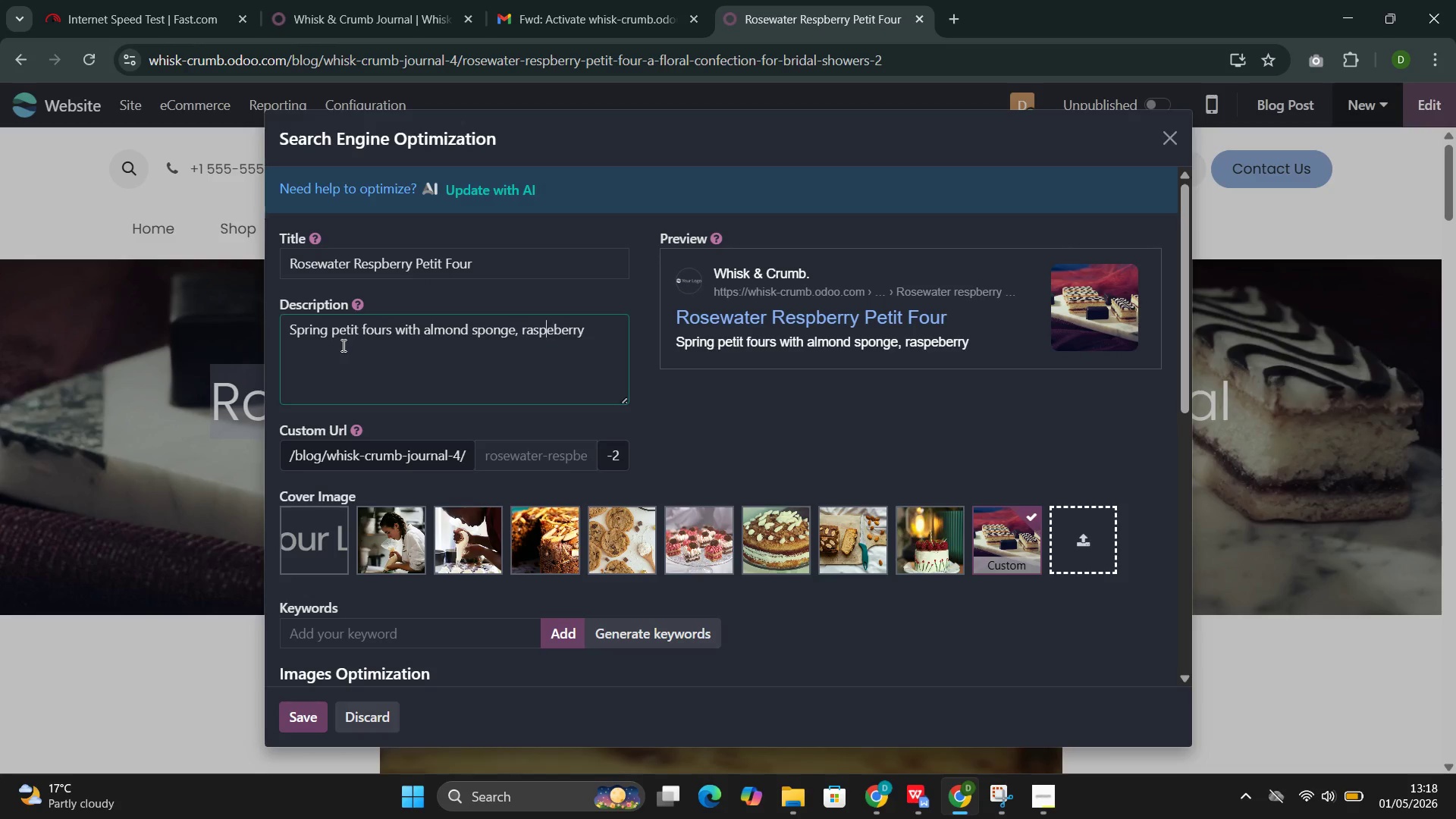 
key(ArrowLeft)
 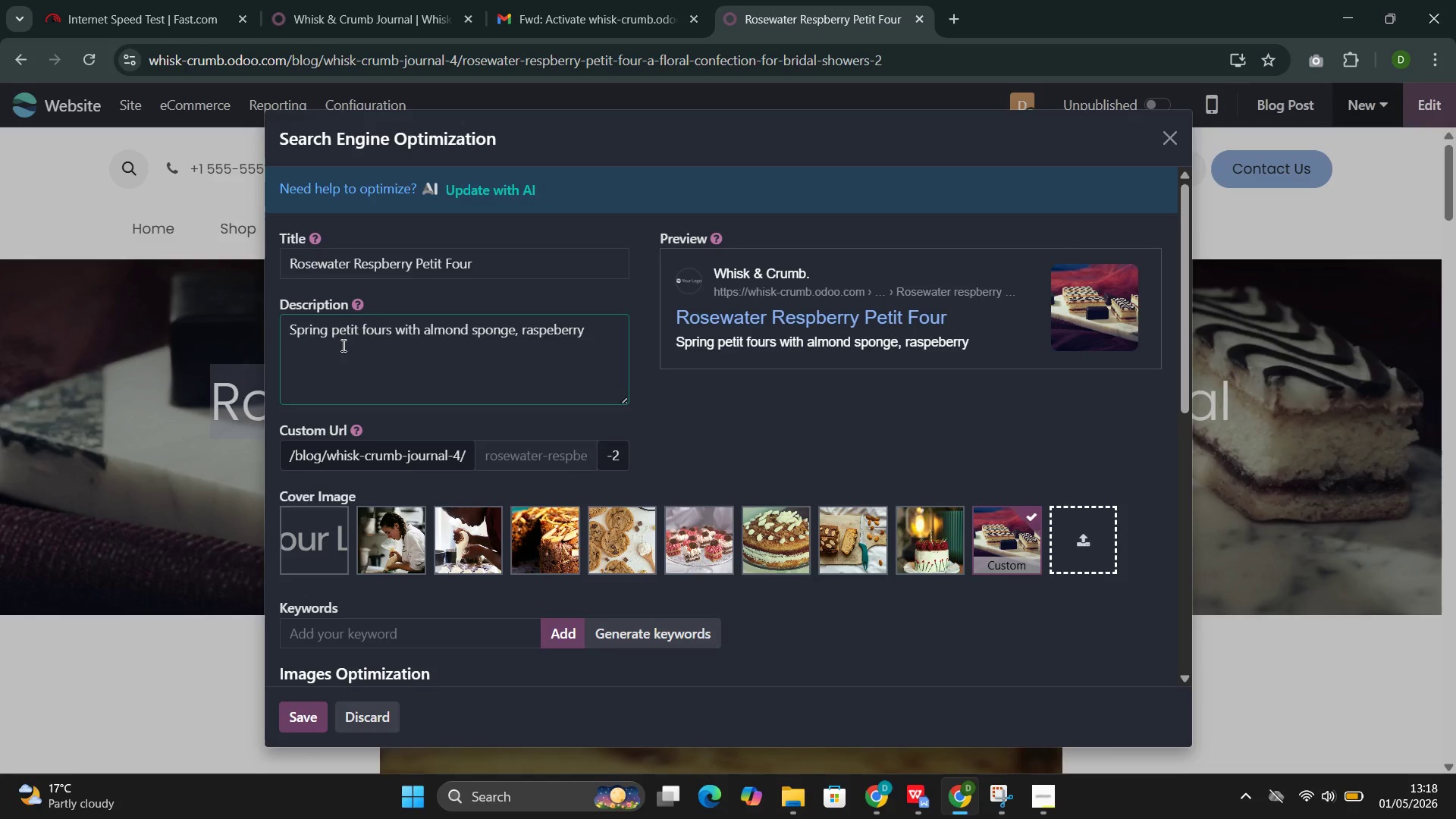 
key(ArrowRight)
 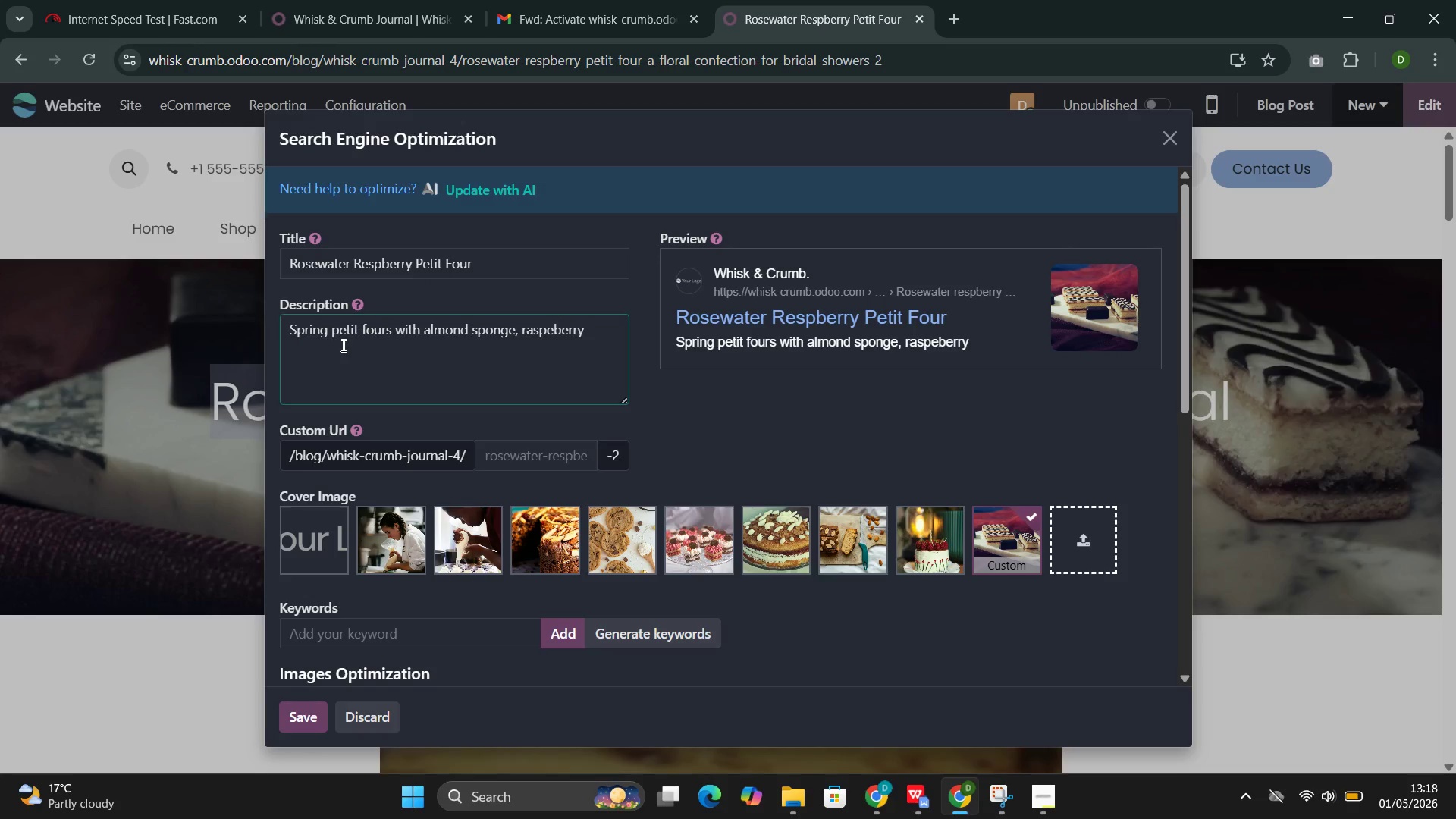 
key(Backspace)
 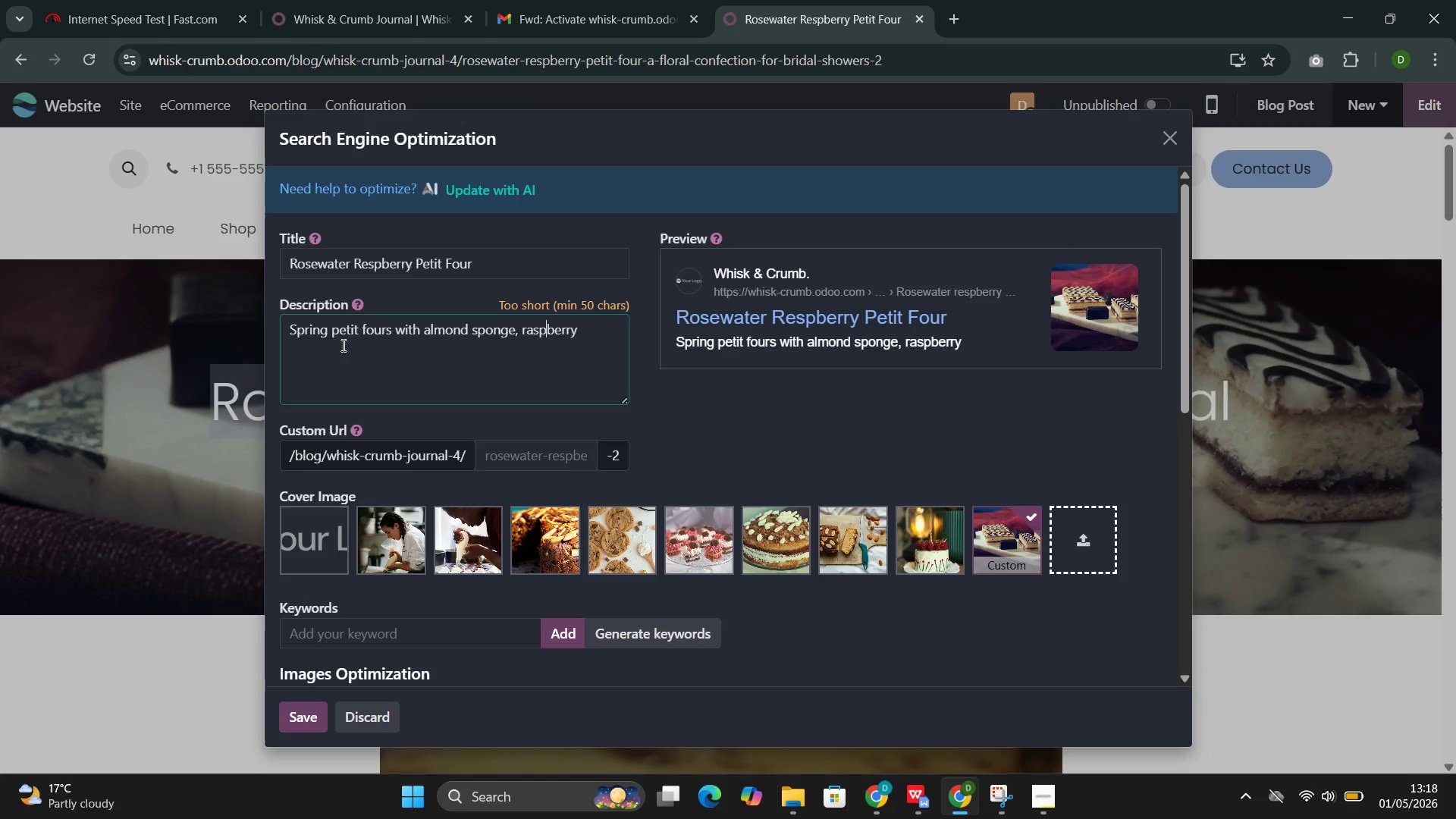 
key(ArrowRight)
 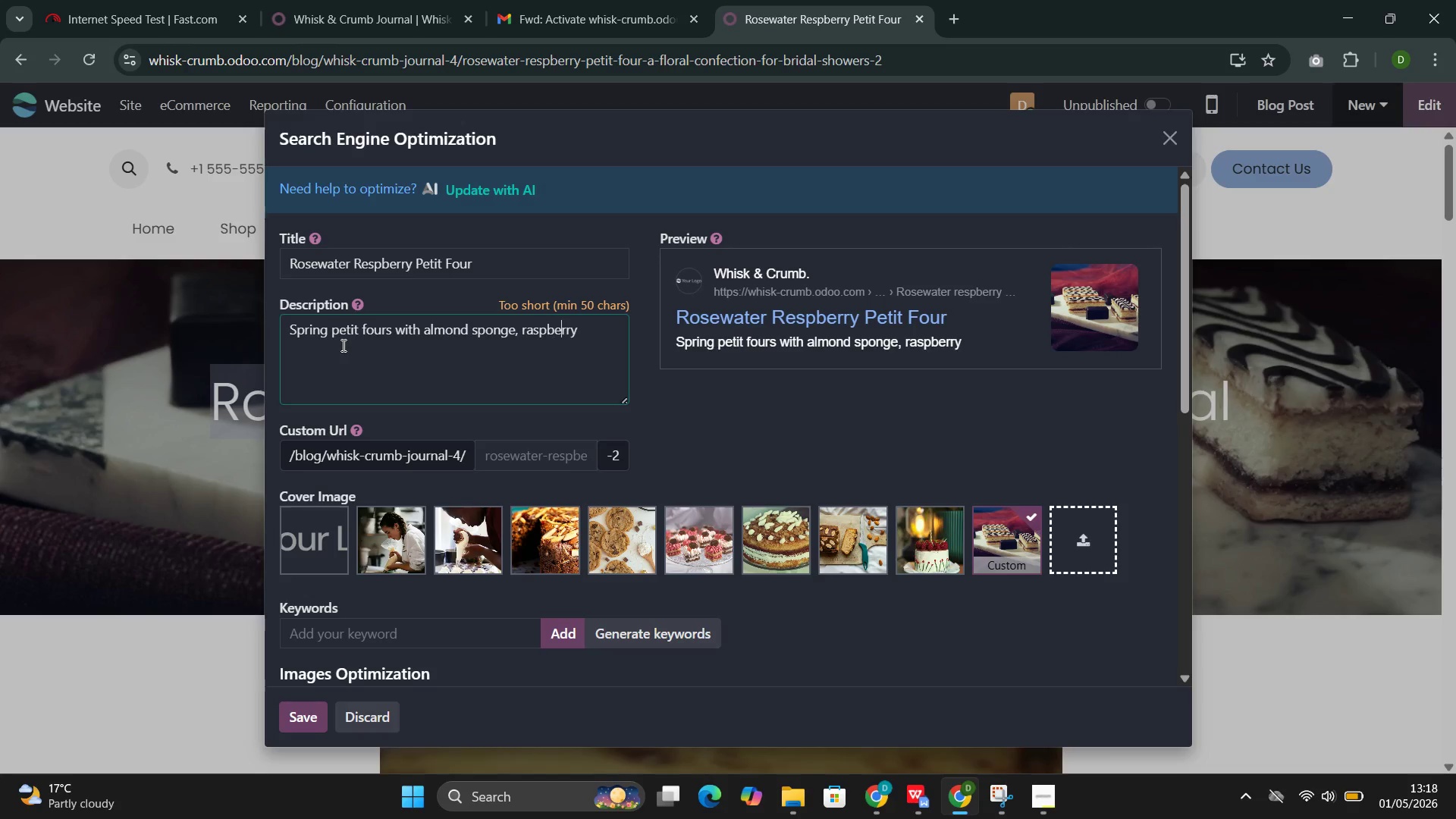 
key(ArrowRight)
 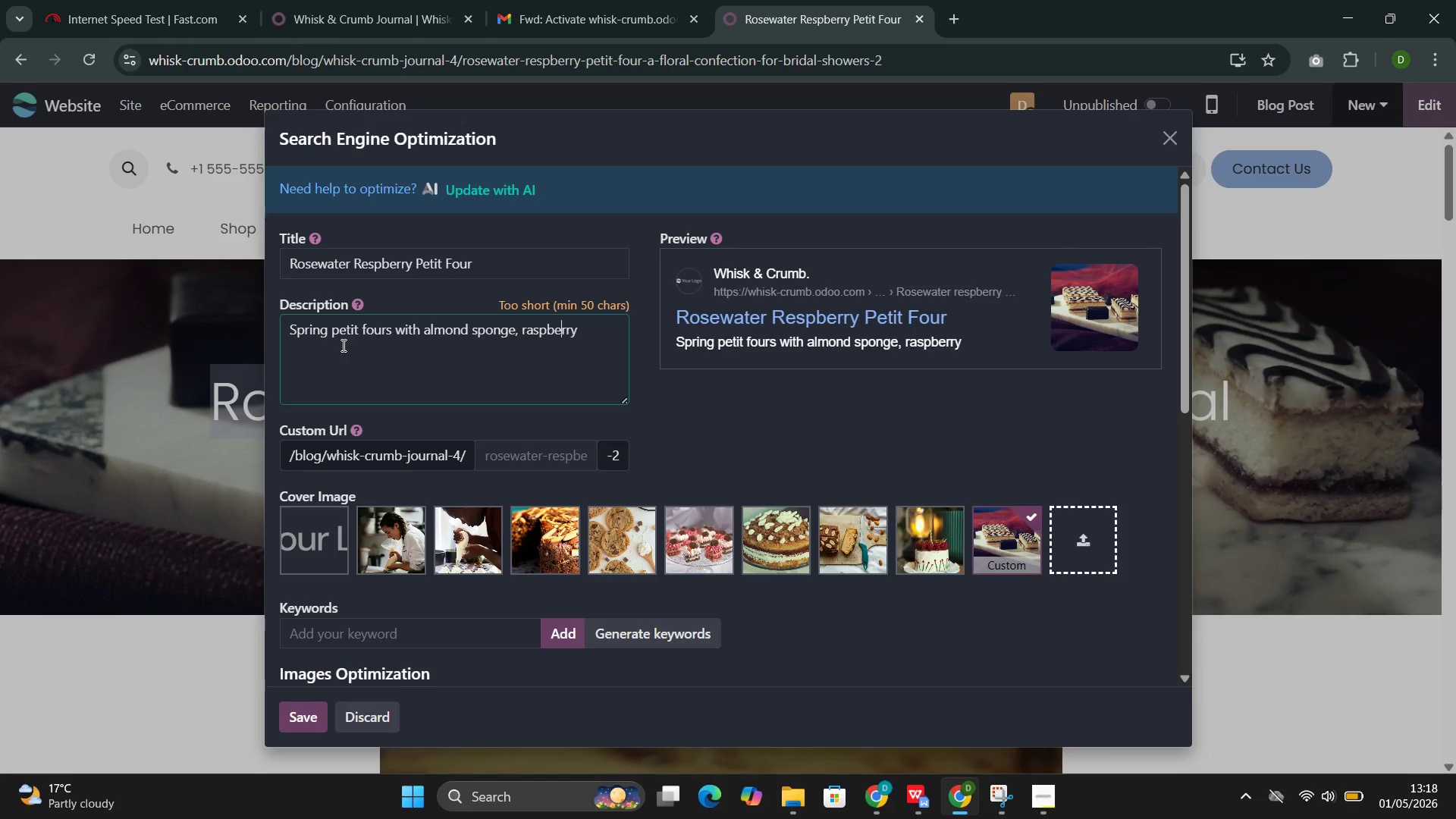 
key(ArrowRight)
 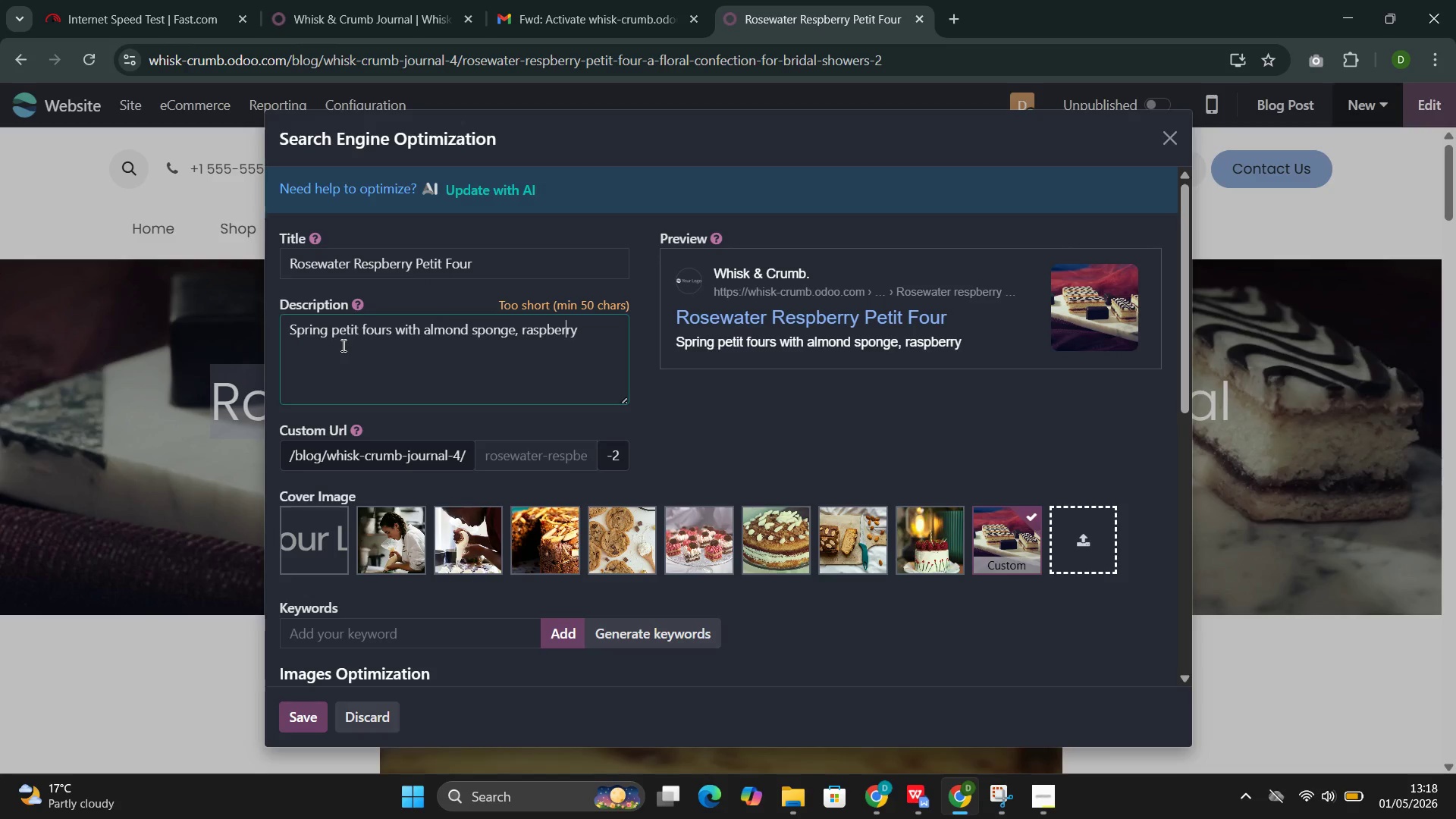 
key(ArrowRight)
 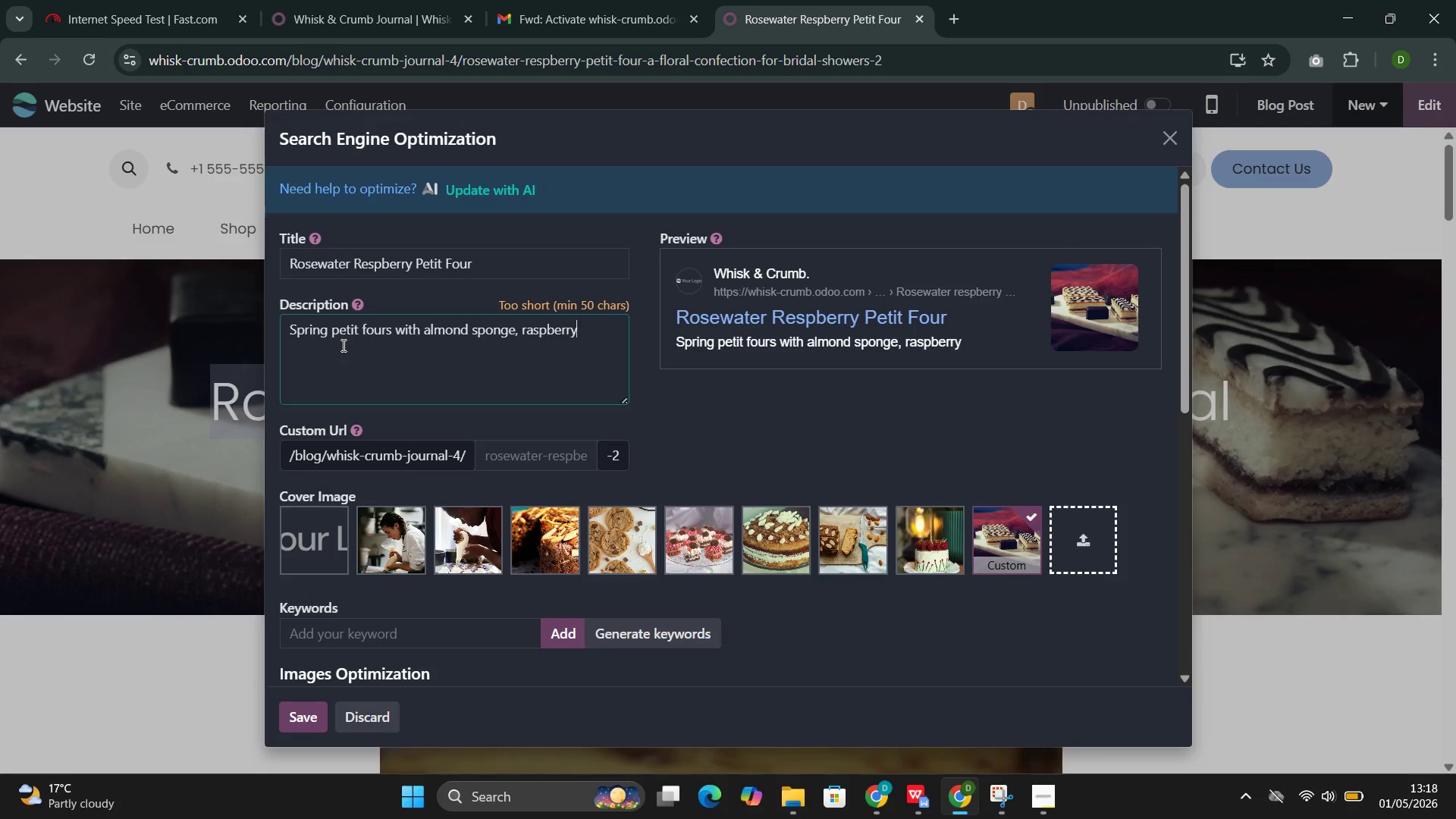 
key(ArrowRight)
 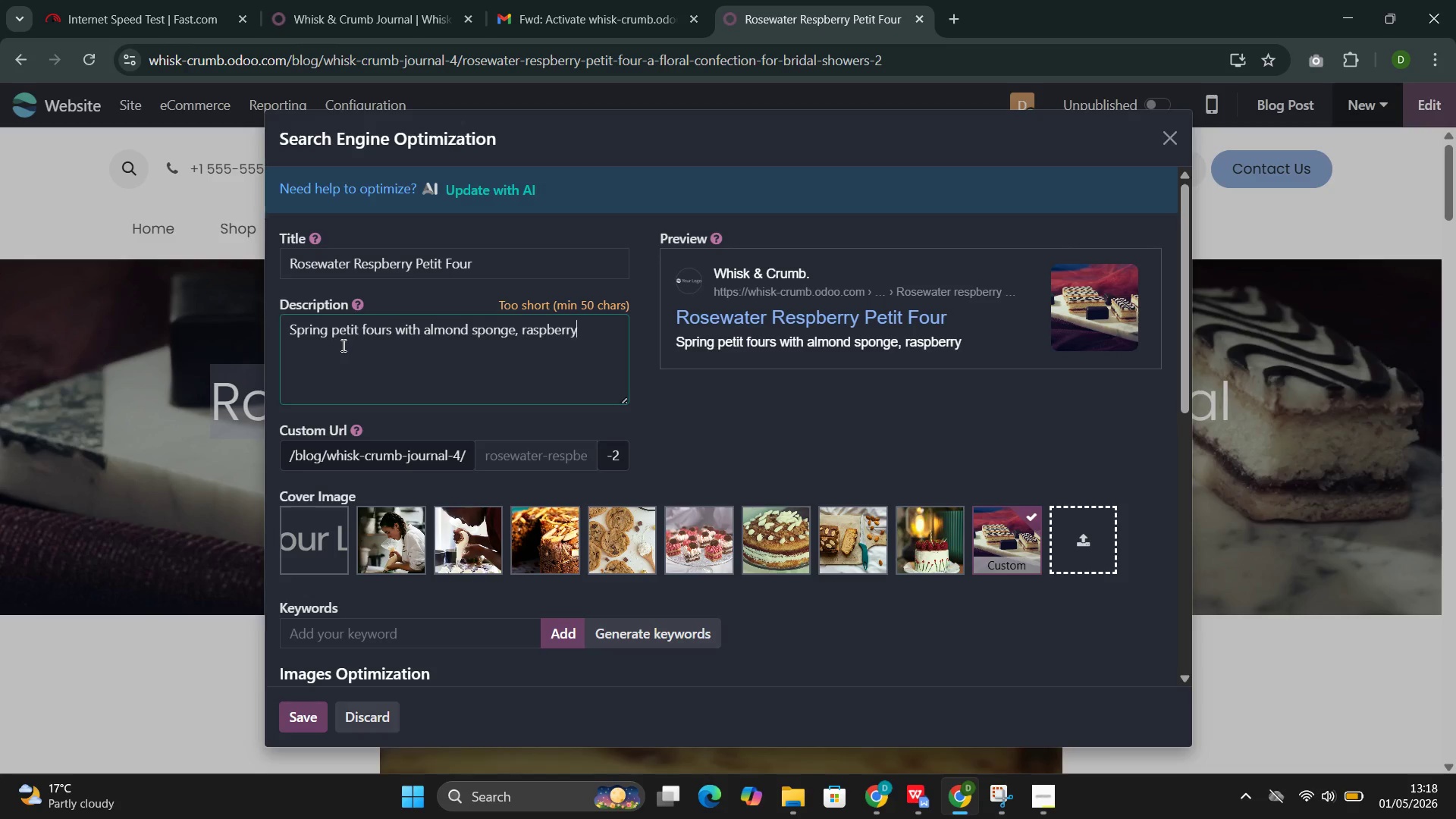 
type( filling, and sod)
key(Backspace)
key(Backspace)
key(Backspace)
type(re)
key(Backspace)
type(ose)
 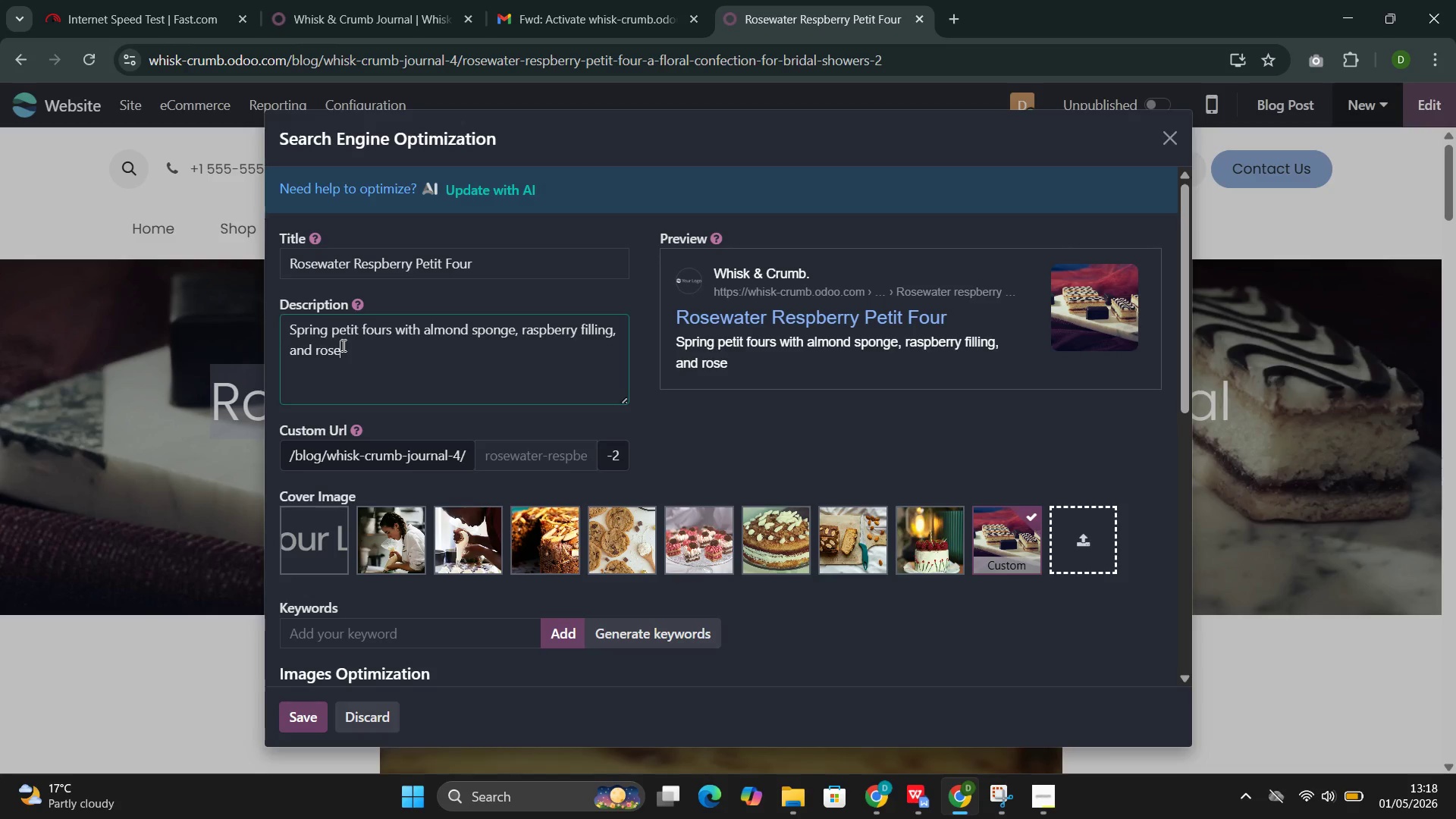 
type(water fo)
 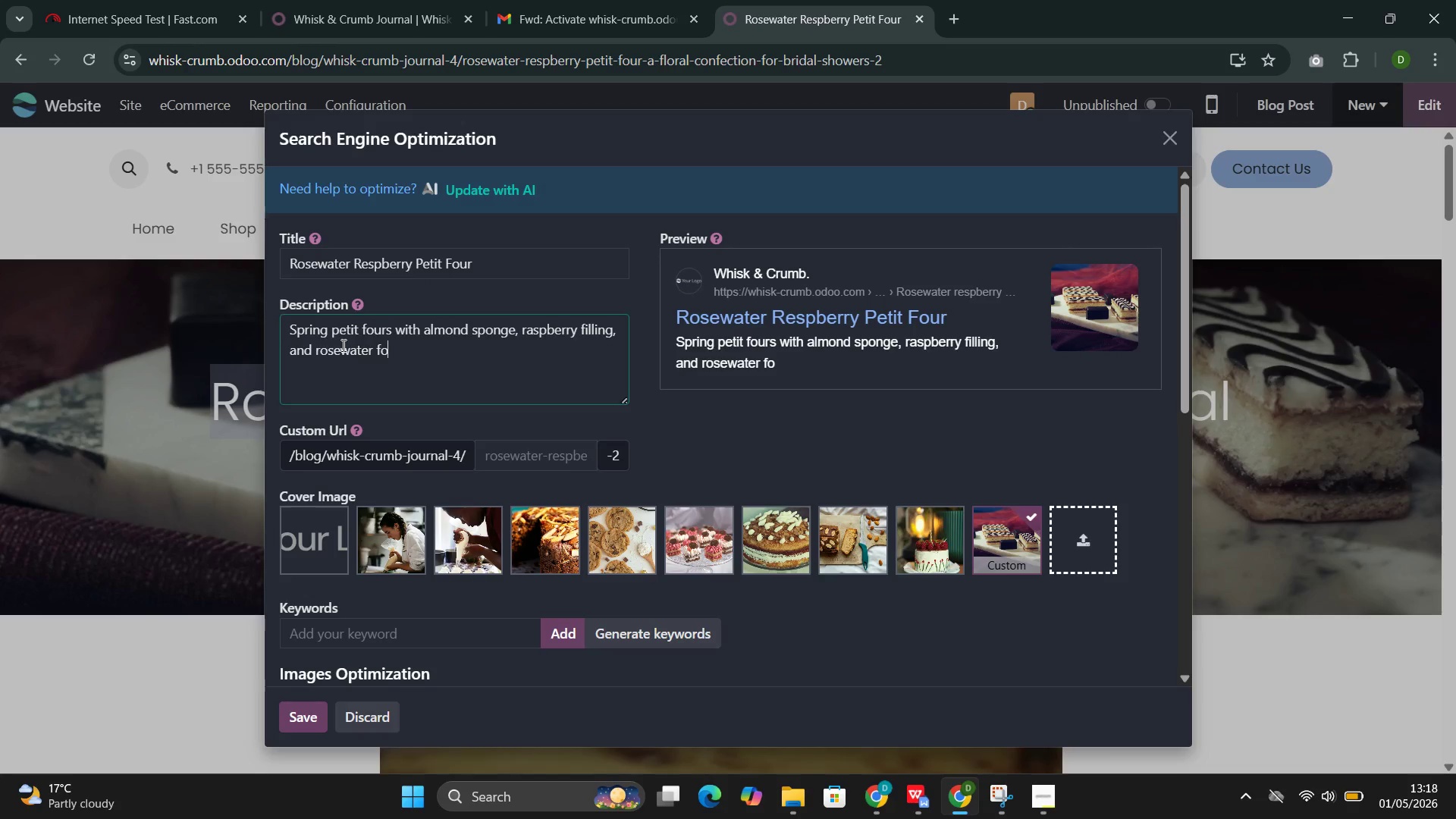 
type(ndantb)
key(Backspace)
type( )
 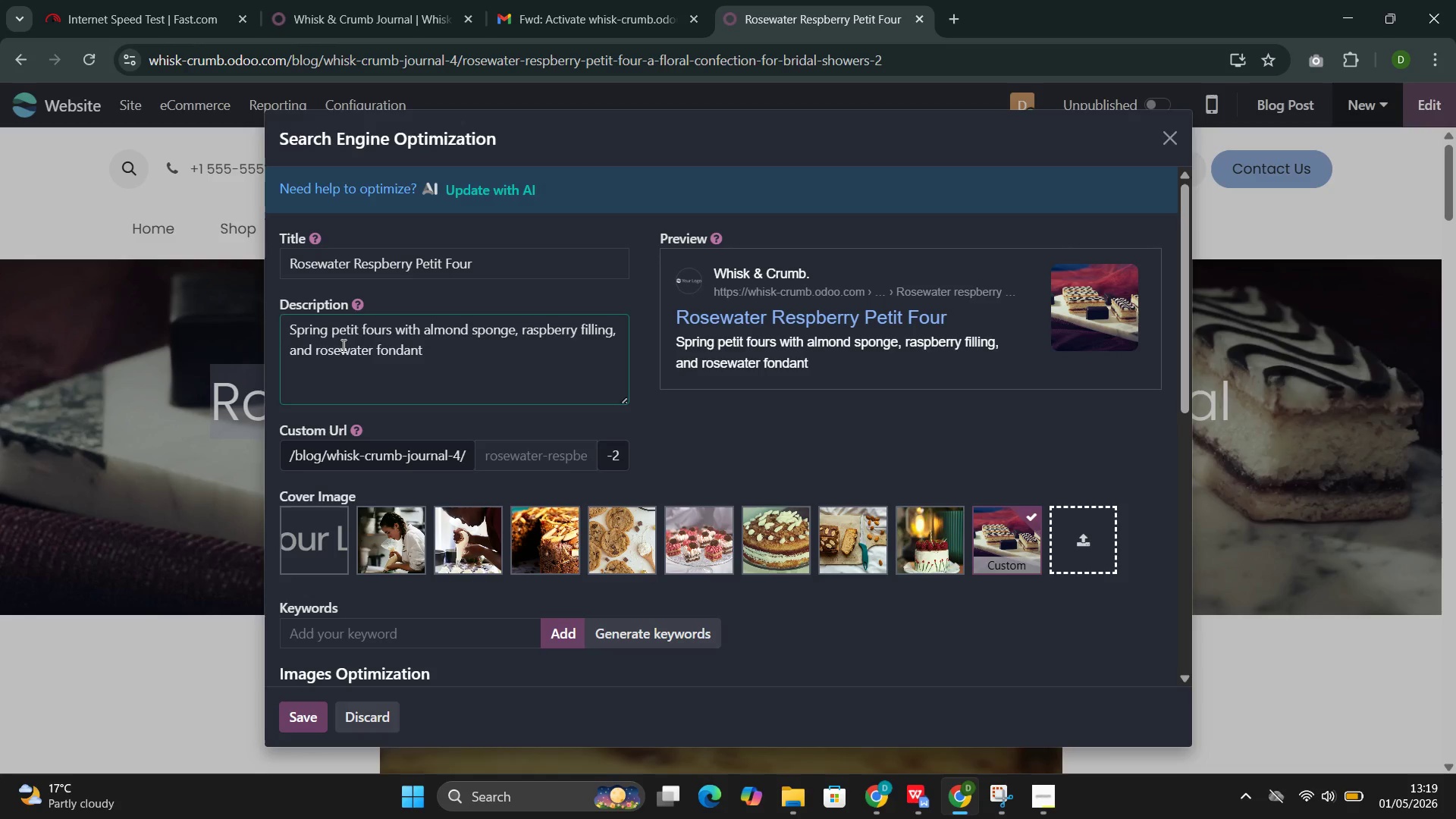 
type(glazer. Designed for brid)
 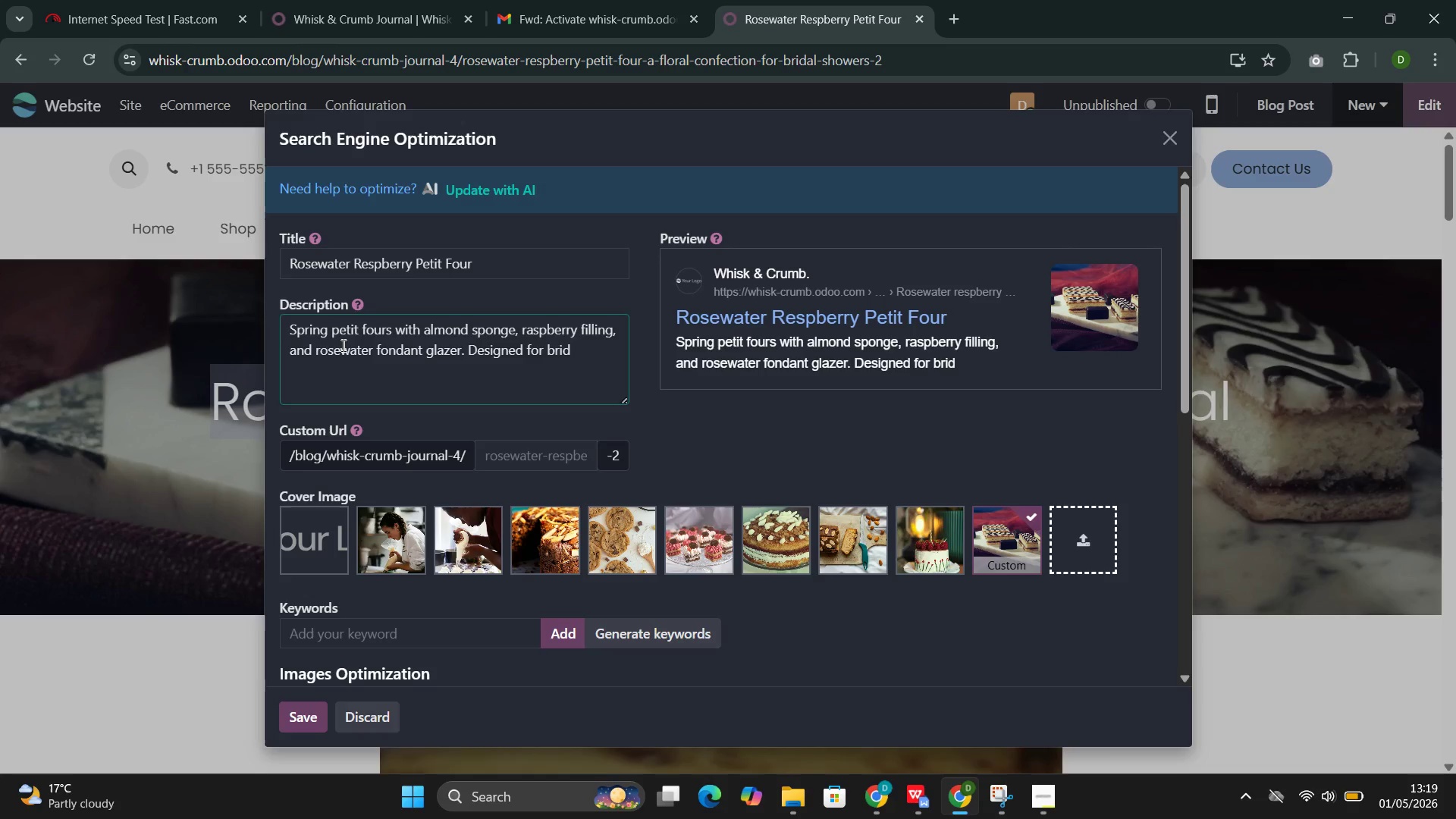 
type(da)
key(Backspace)
key(Backspace)
type(al showers and eleg)
 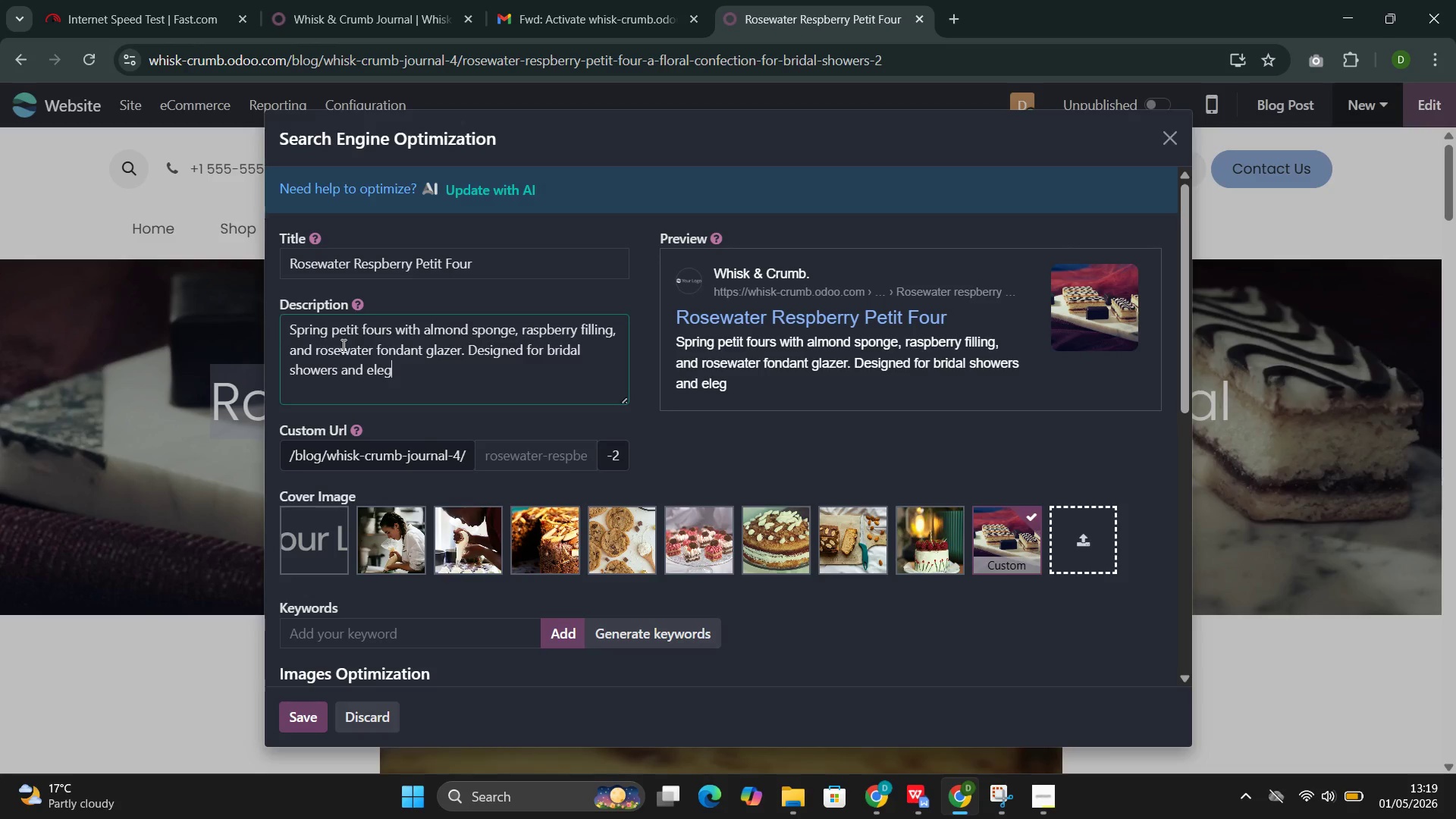 
wait(5.77)
 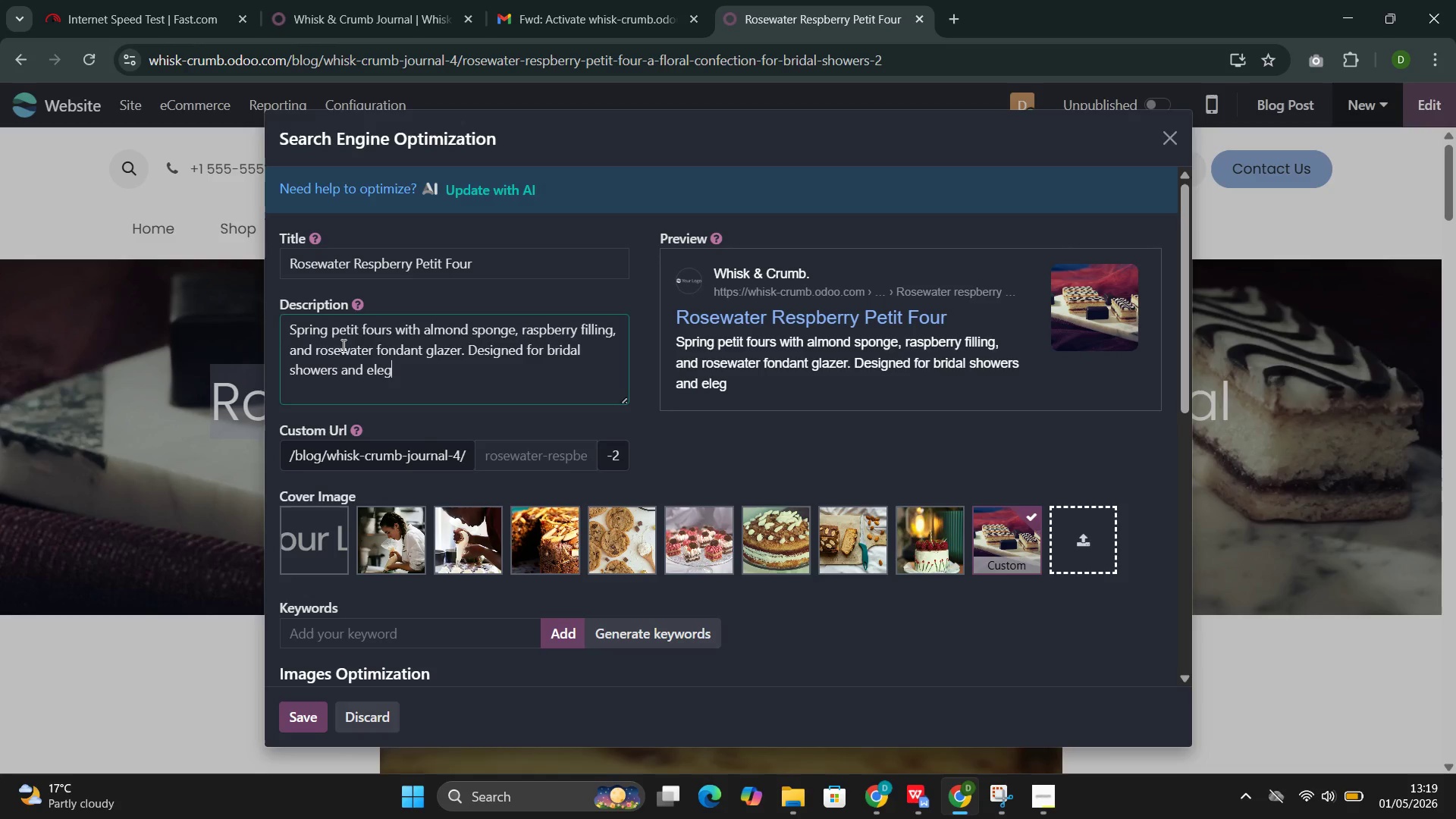 
type(ant cele)
 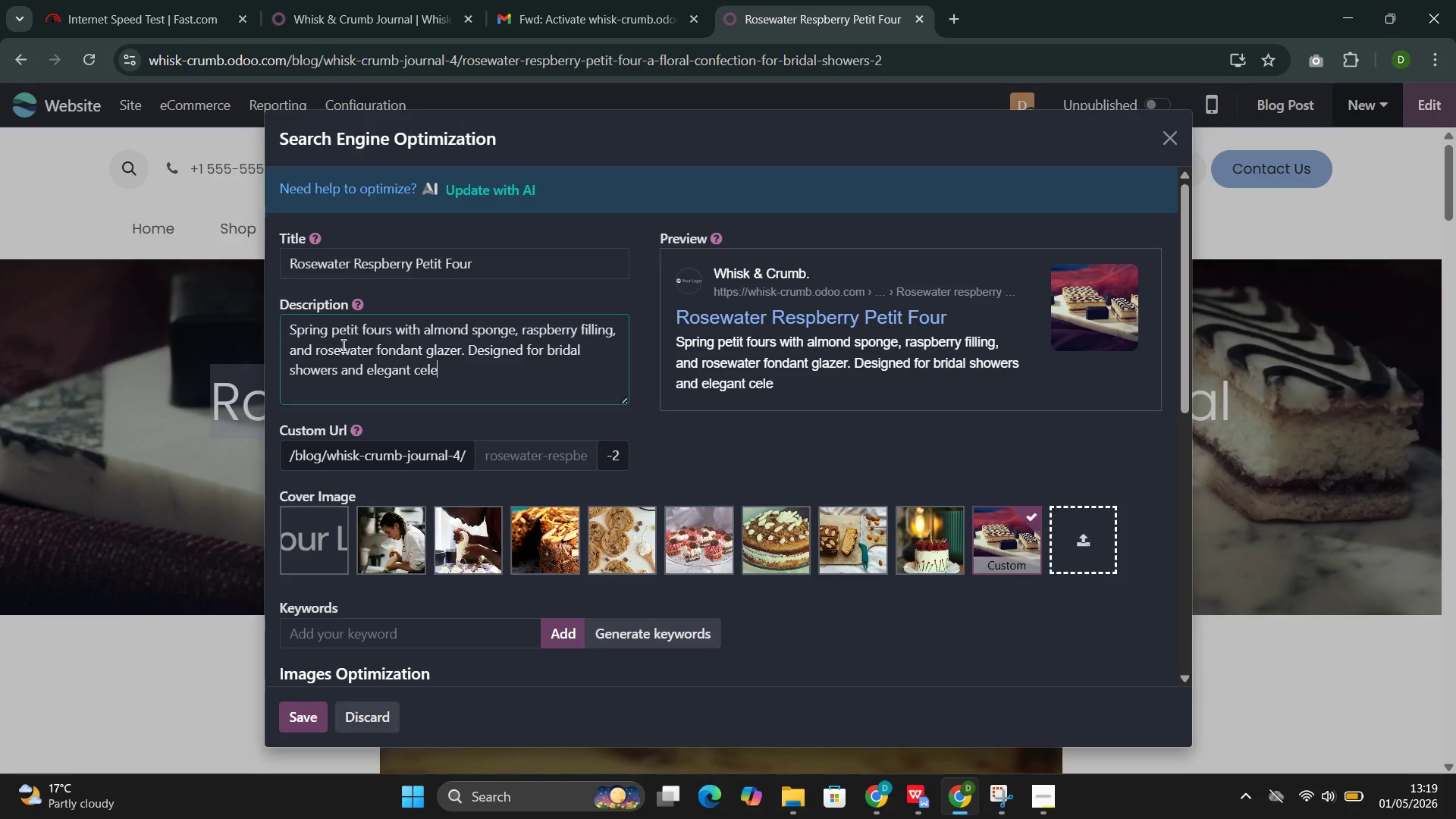 
type(brations,)
key(Backspace)
type(.)
 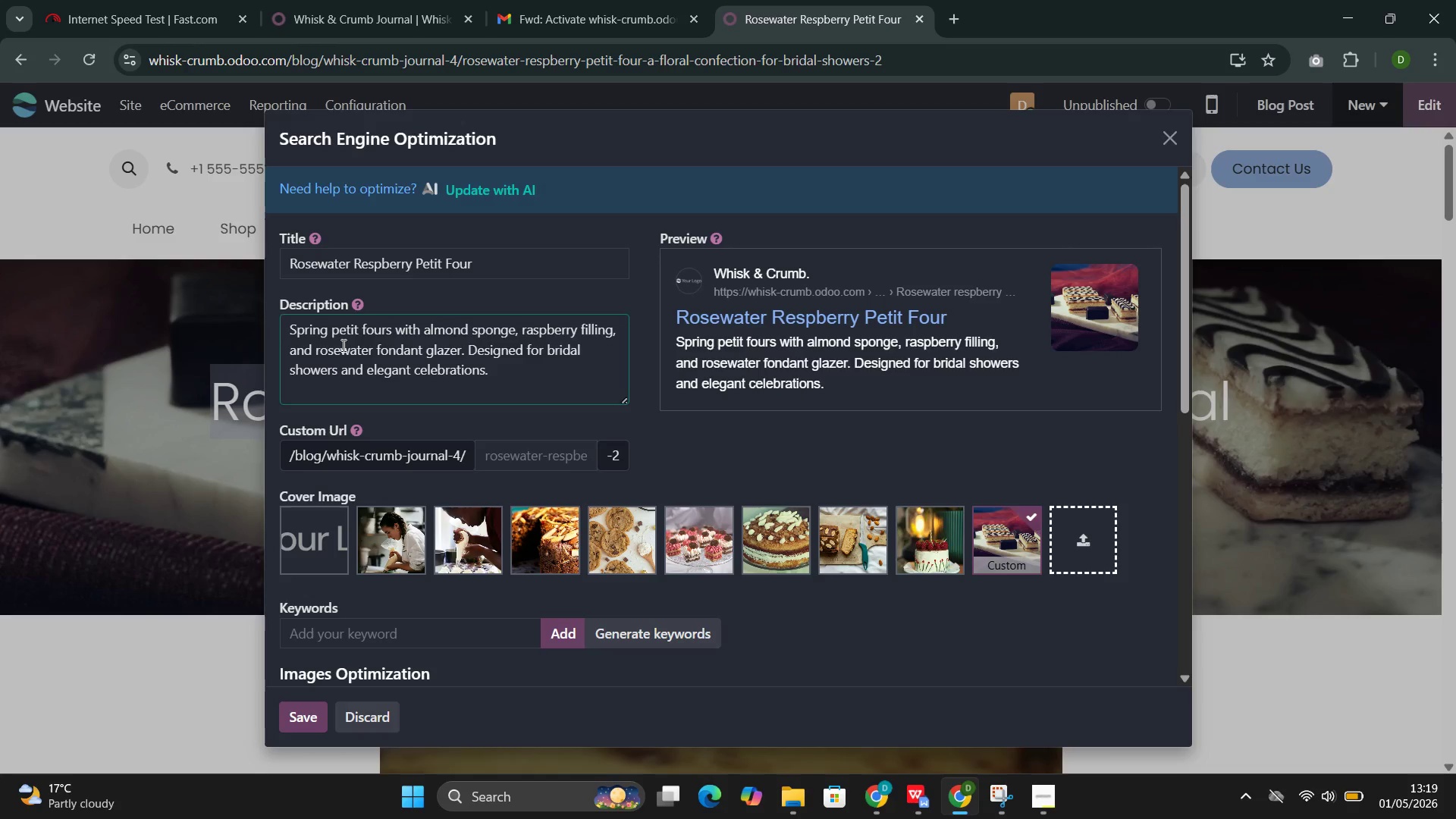 
mouse_move([601, 626])
 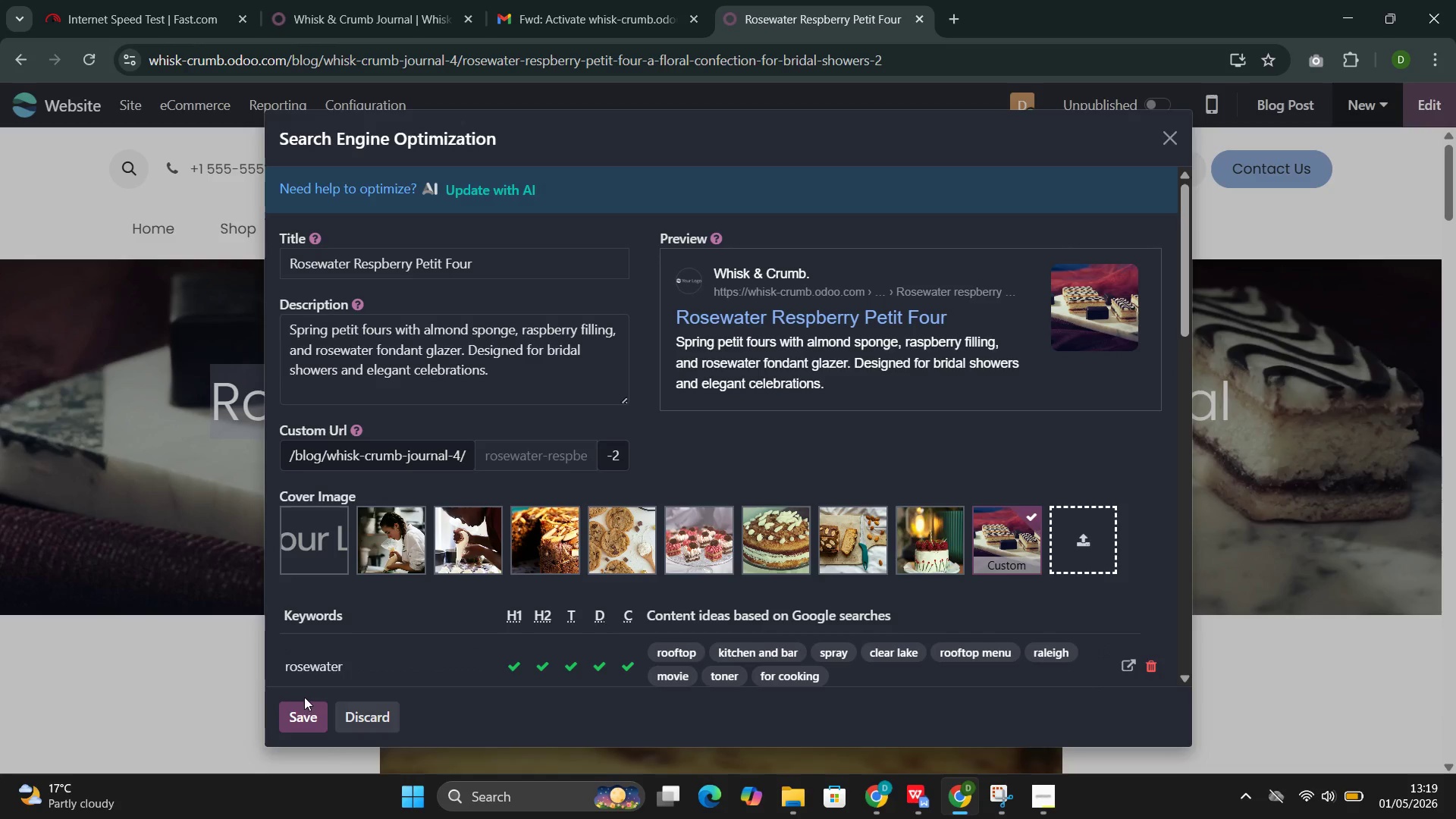 
left_click([304, 715])
 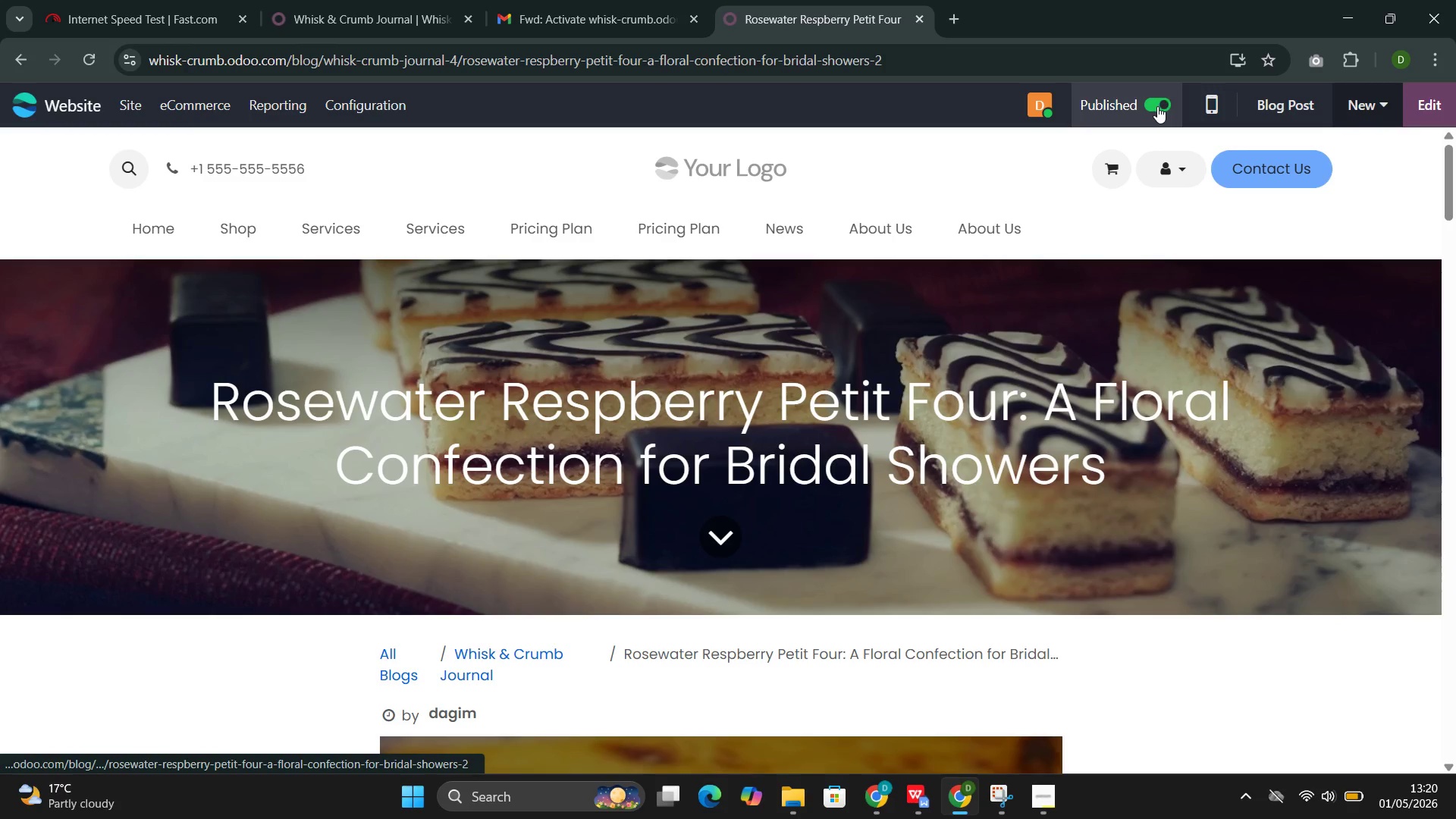 
scroll: coordinate [889, 324], scroll_direction: down, amount: 46.0
 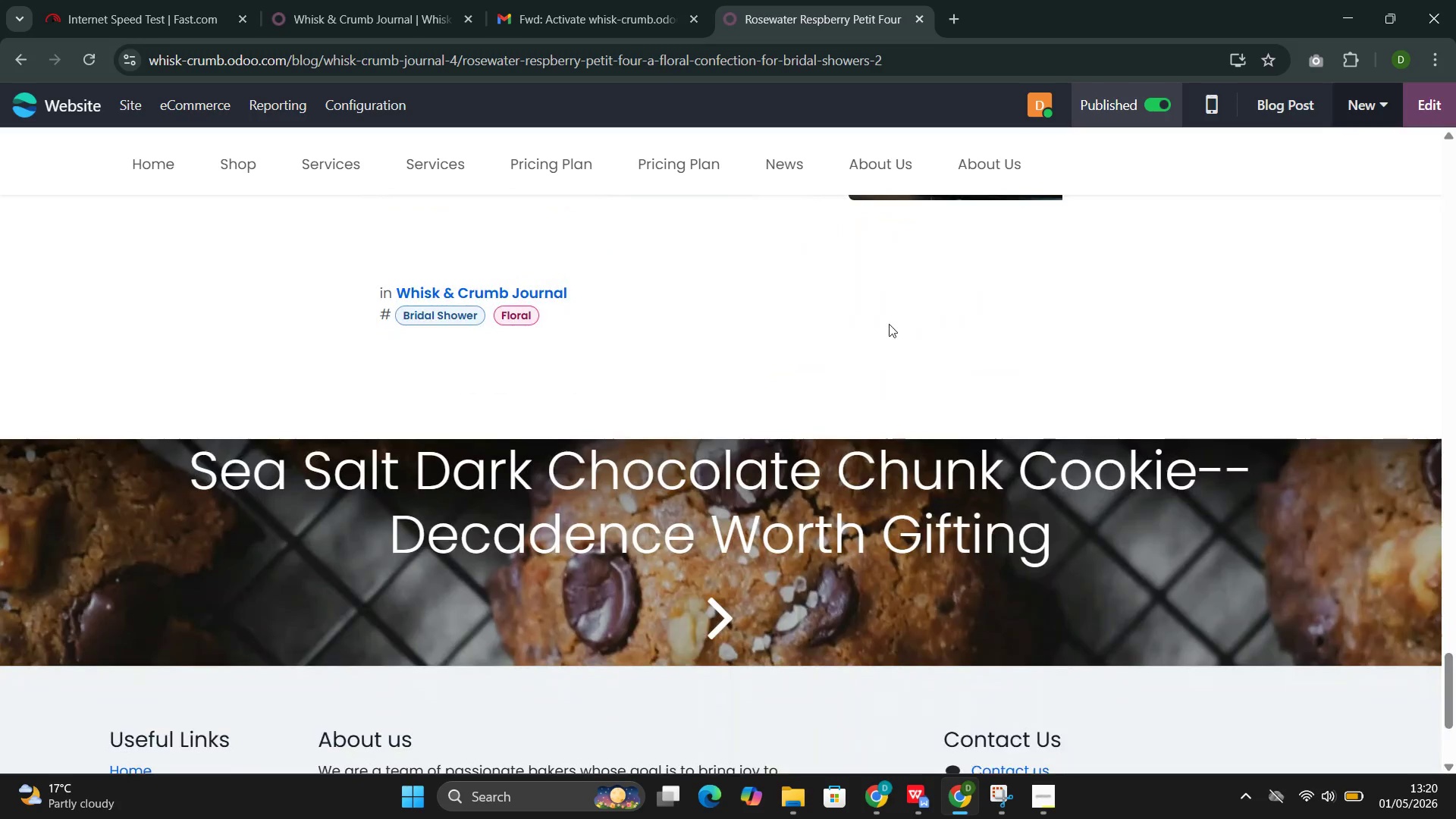 
scroll: coordinate [889, 324], scroll_direction: up, amount: 9.0
 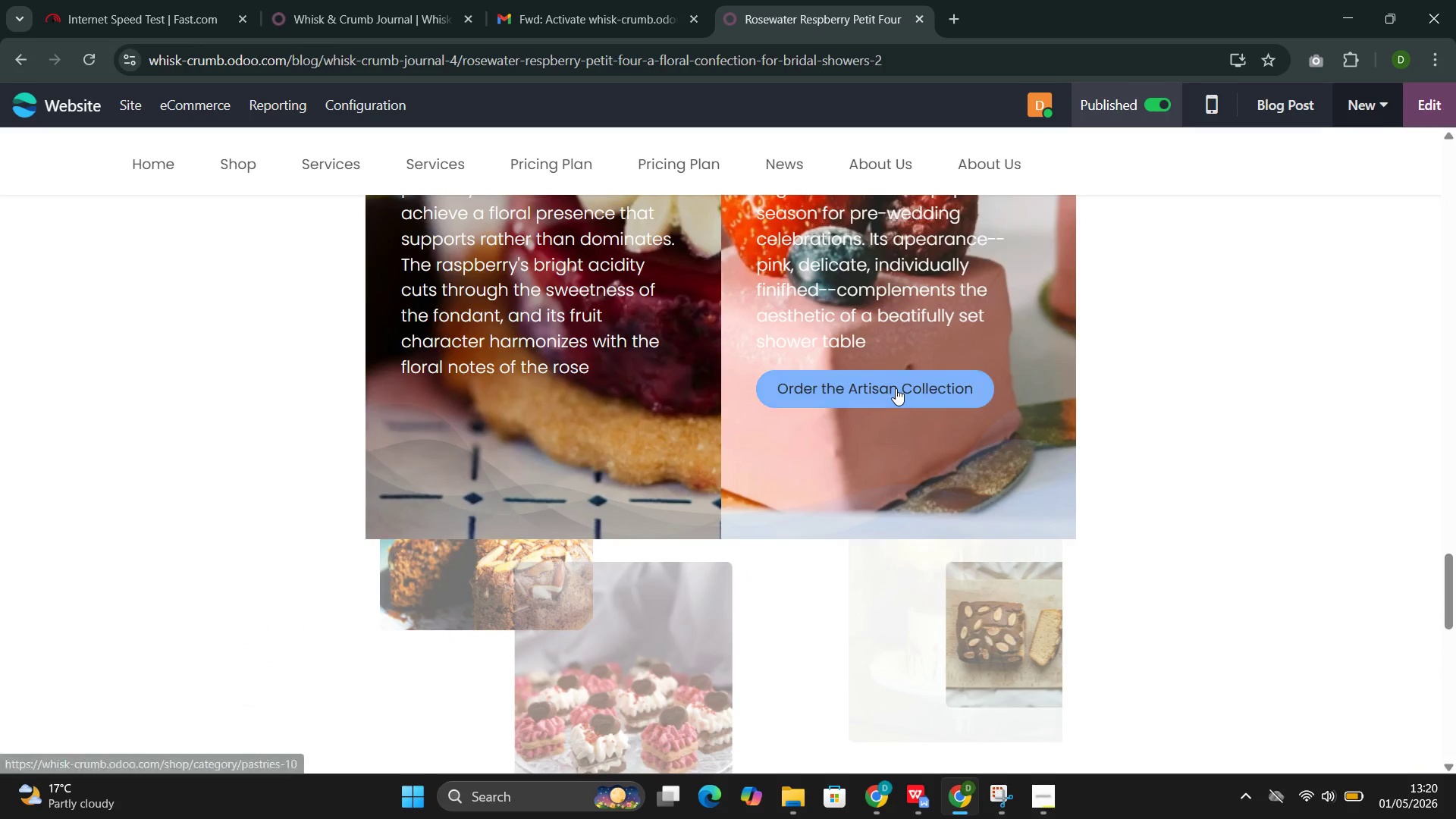 
left_click([895, 388])
 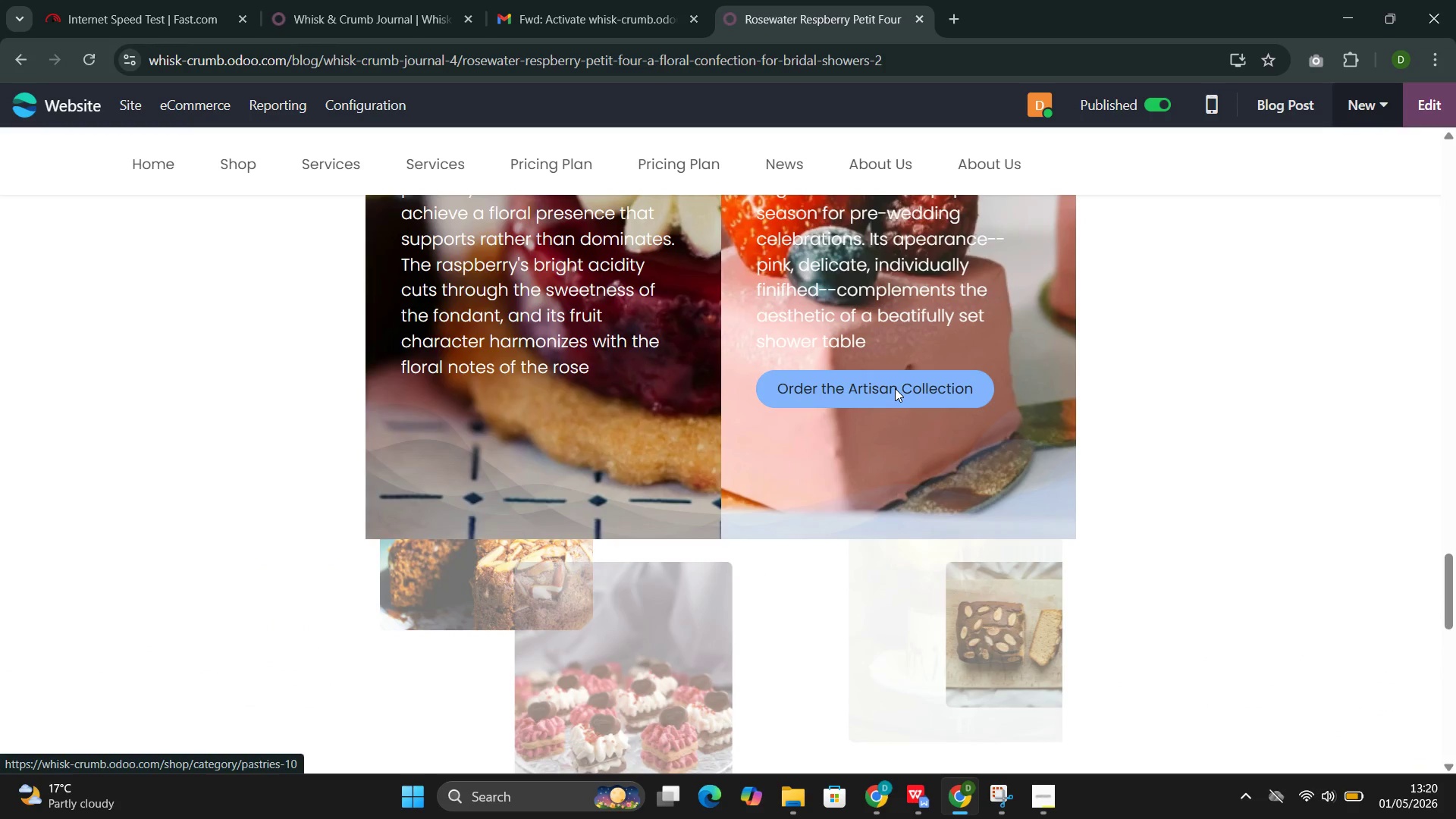 
scroll: coordinate [895, 388], scroll_direction: up, amount: 1.0
 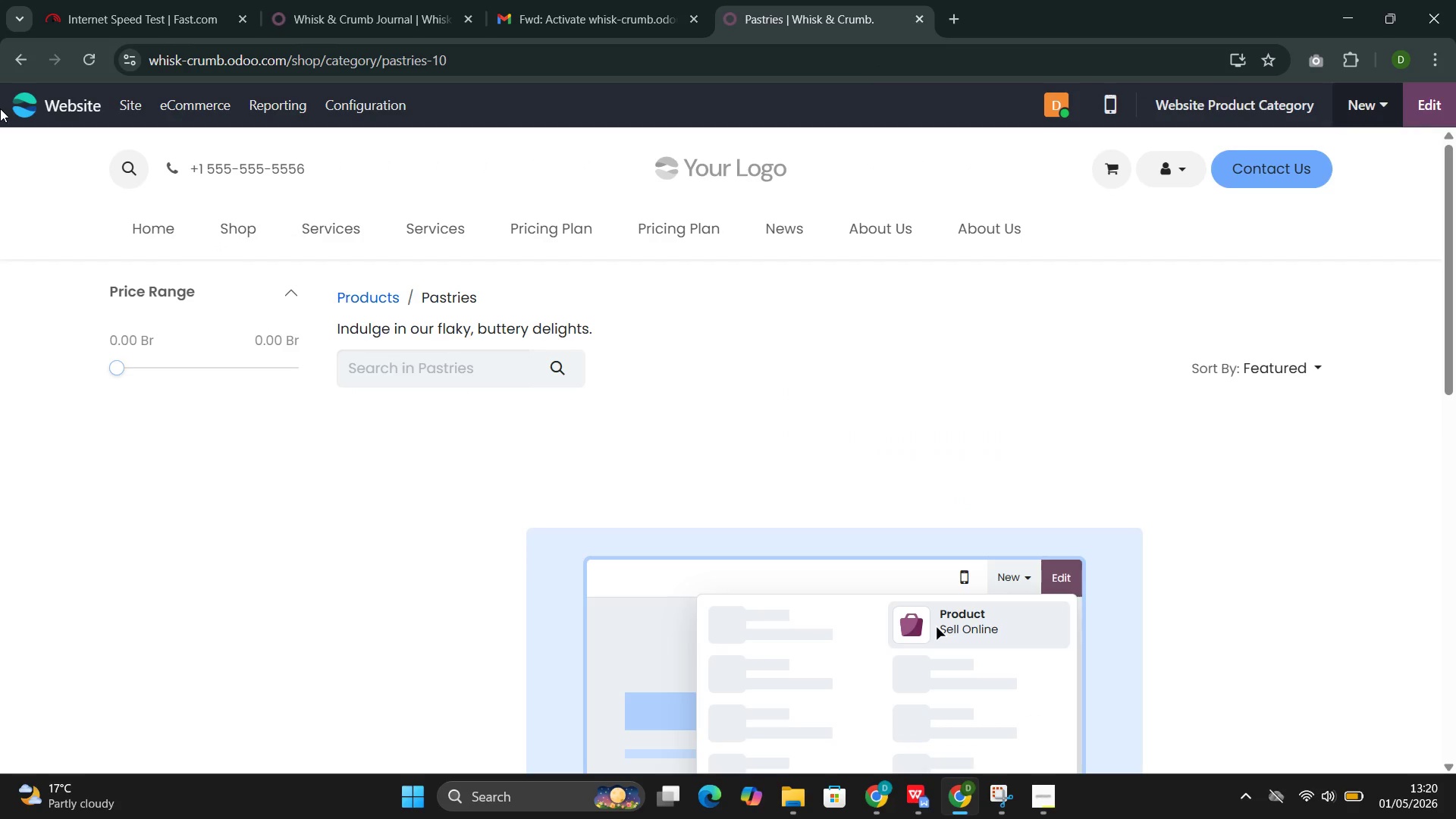 
left_click([20, 65])
 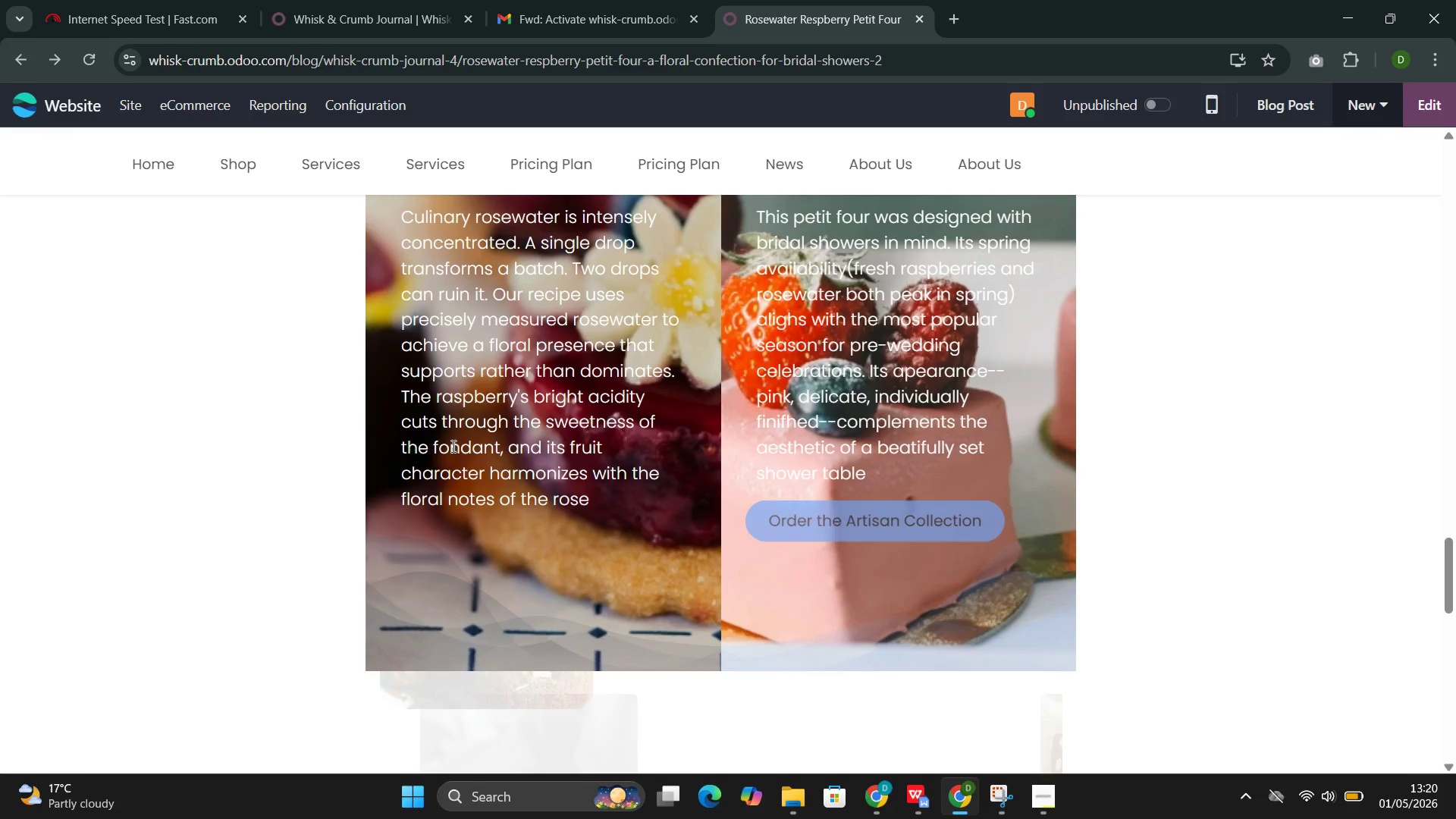 
scroll: coordinate [466, 418], scroll_direction: up, amount: 41.0
 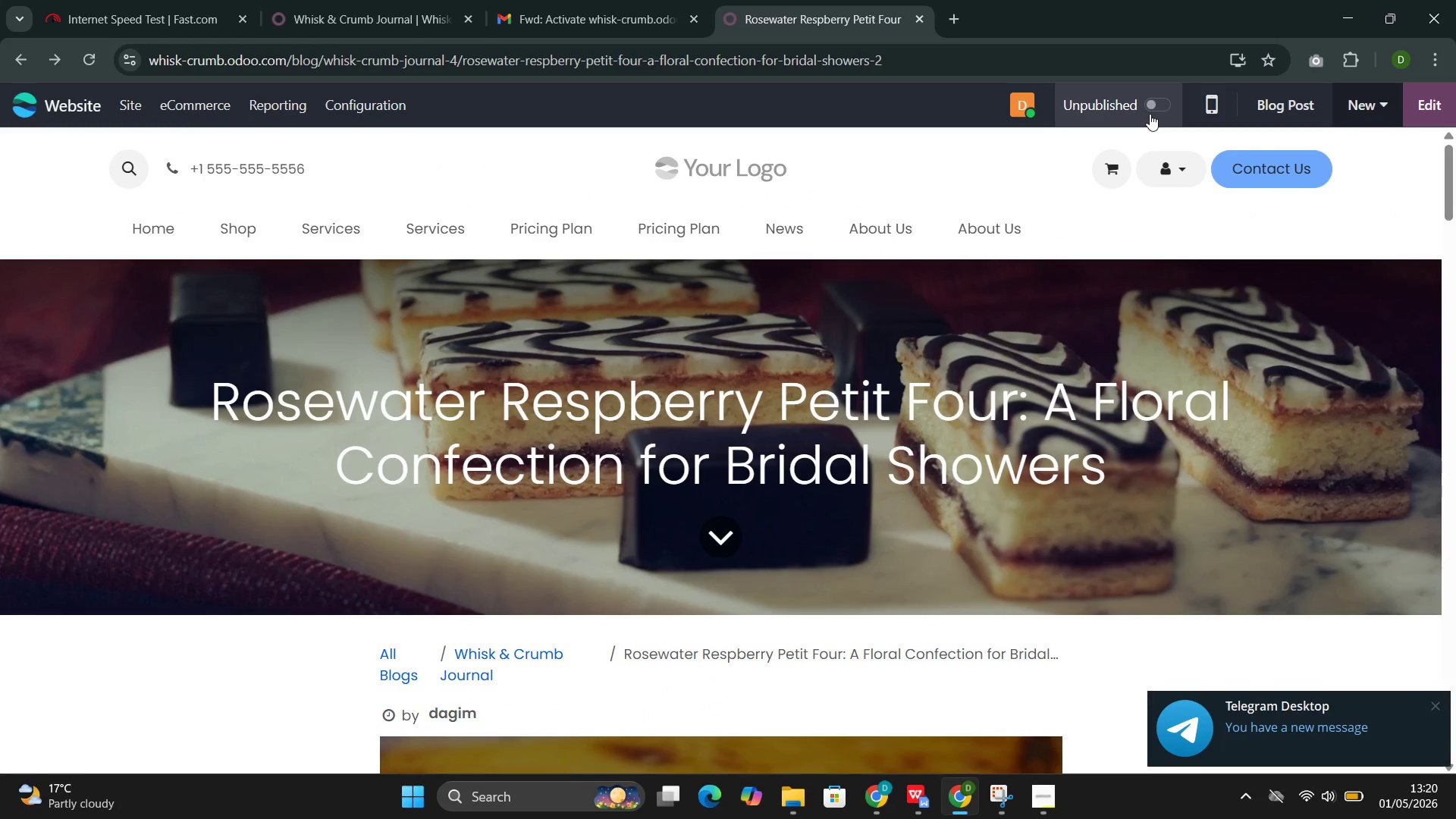 
left_click([1156, 115])
 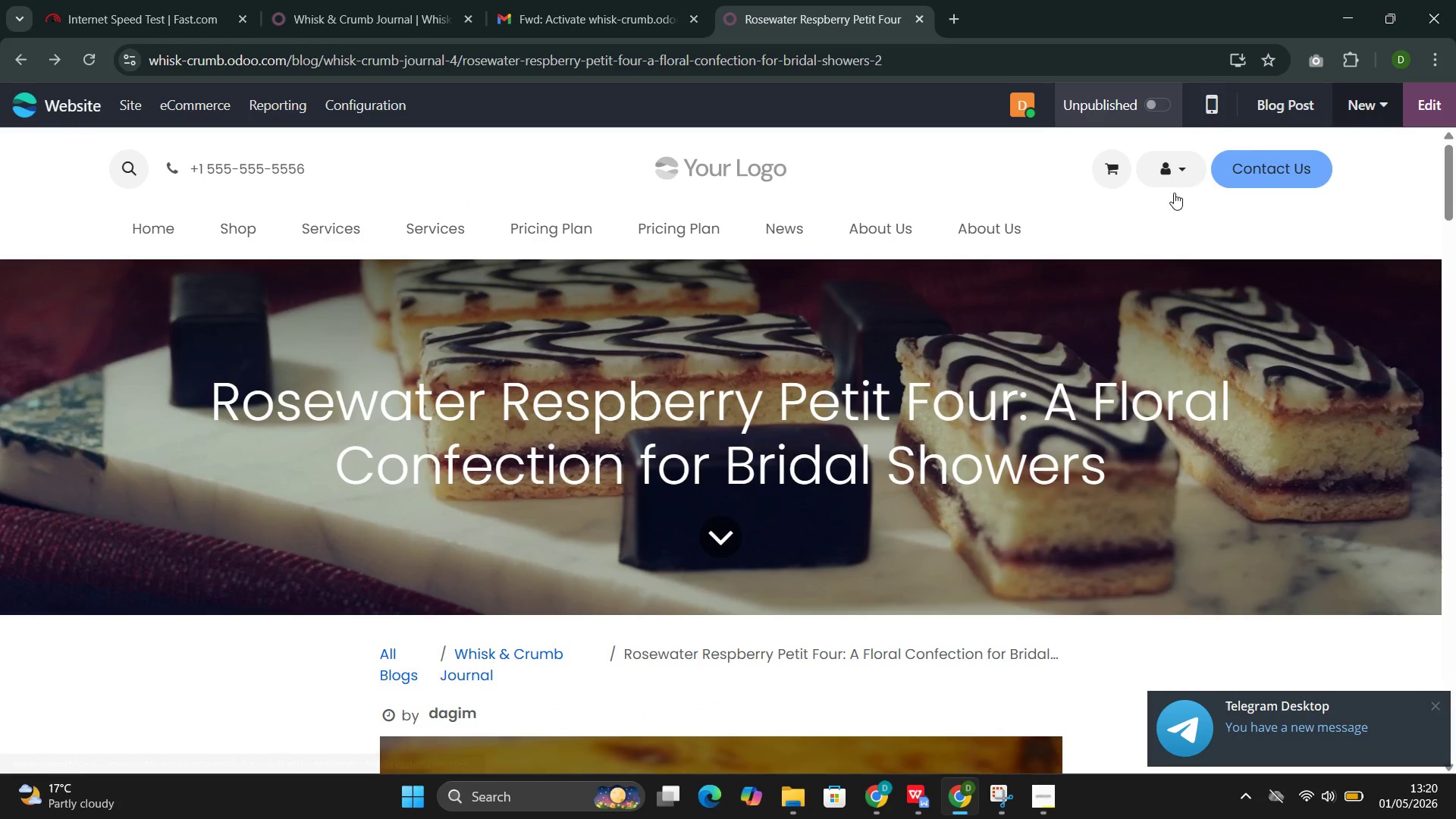 
scroll: coordinate [930, 377], scroll_direction: none, amount: 0.0
 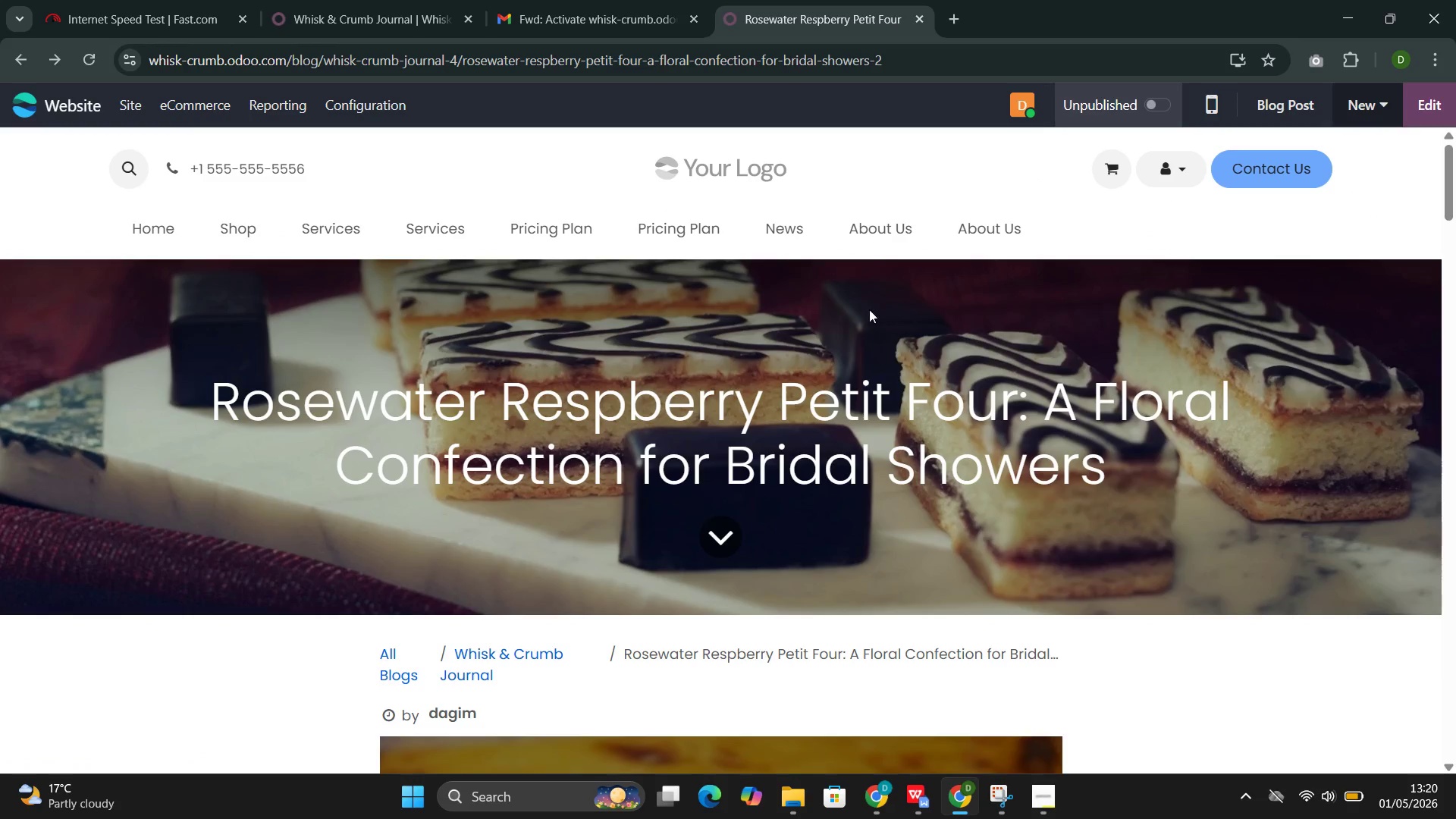 
left_click([1112, 117])
 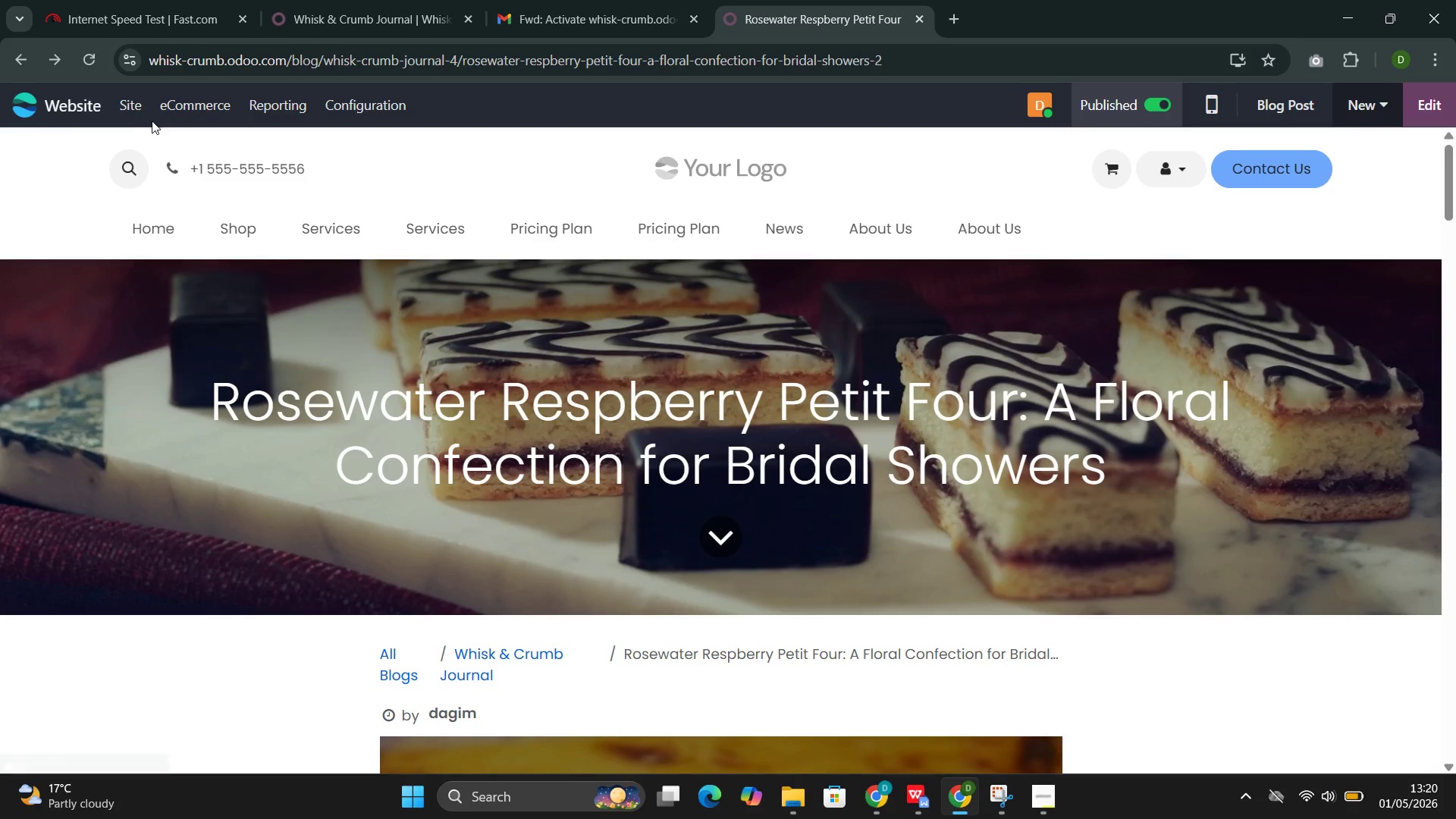 
wait(6.72)
 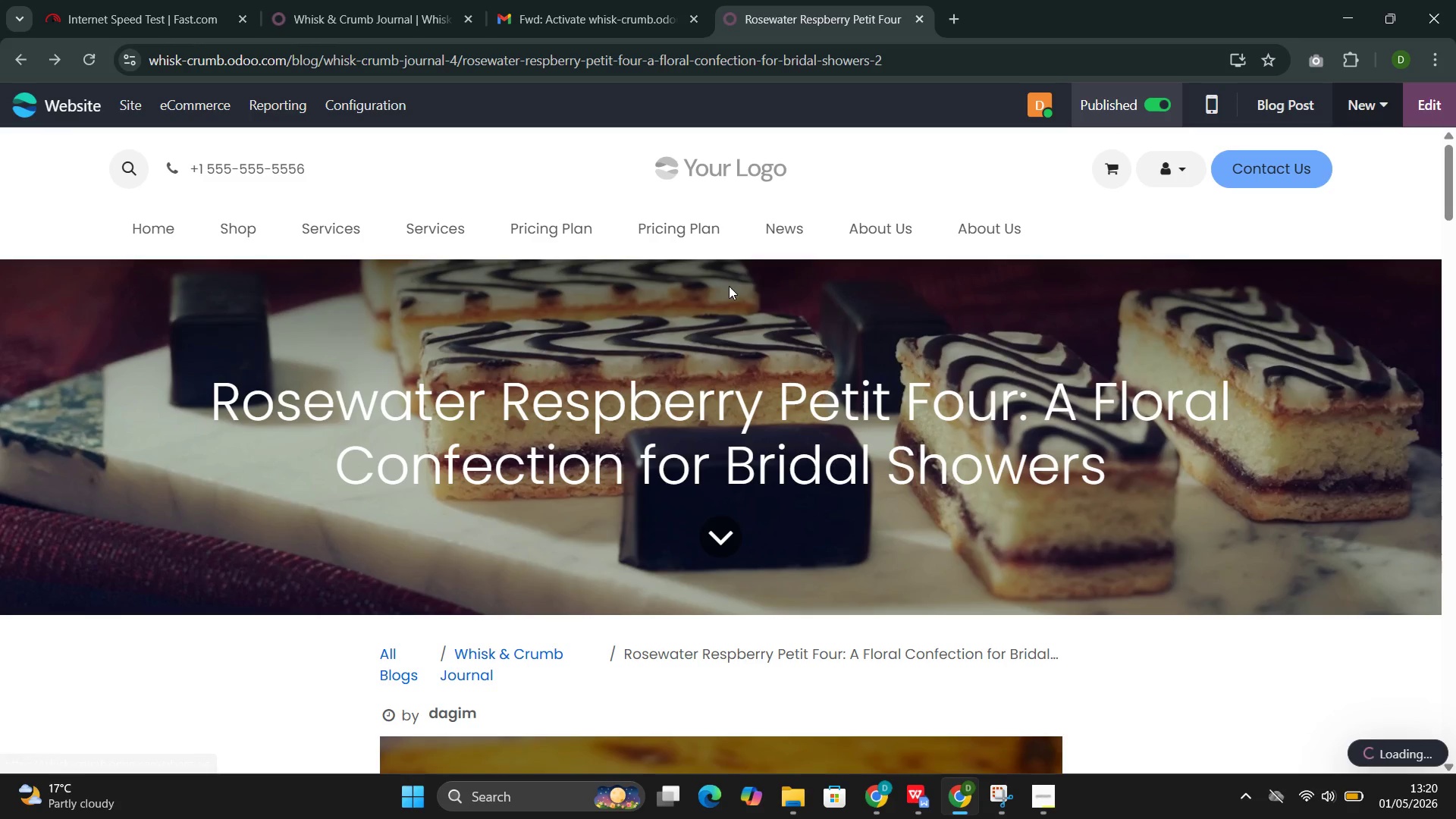 
left_click([780, 229])
 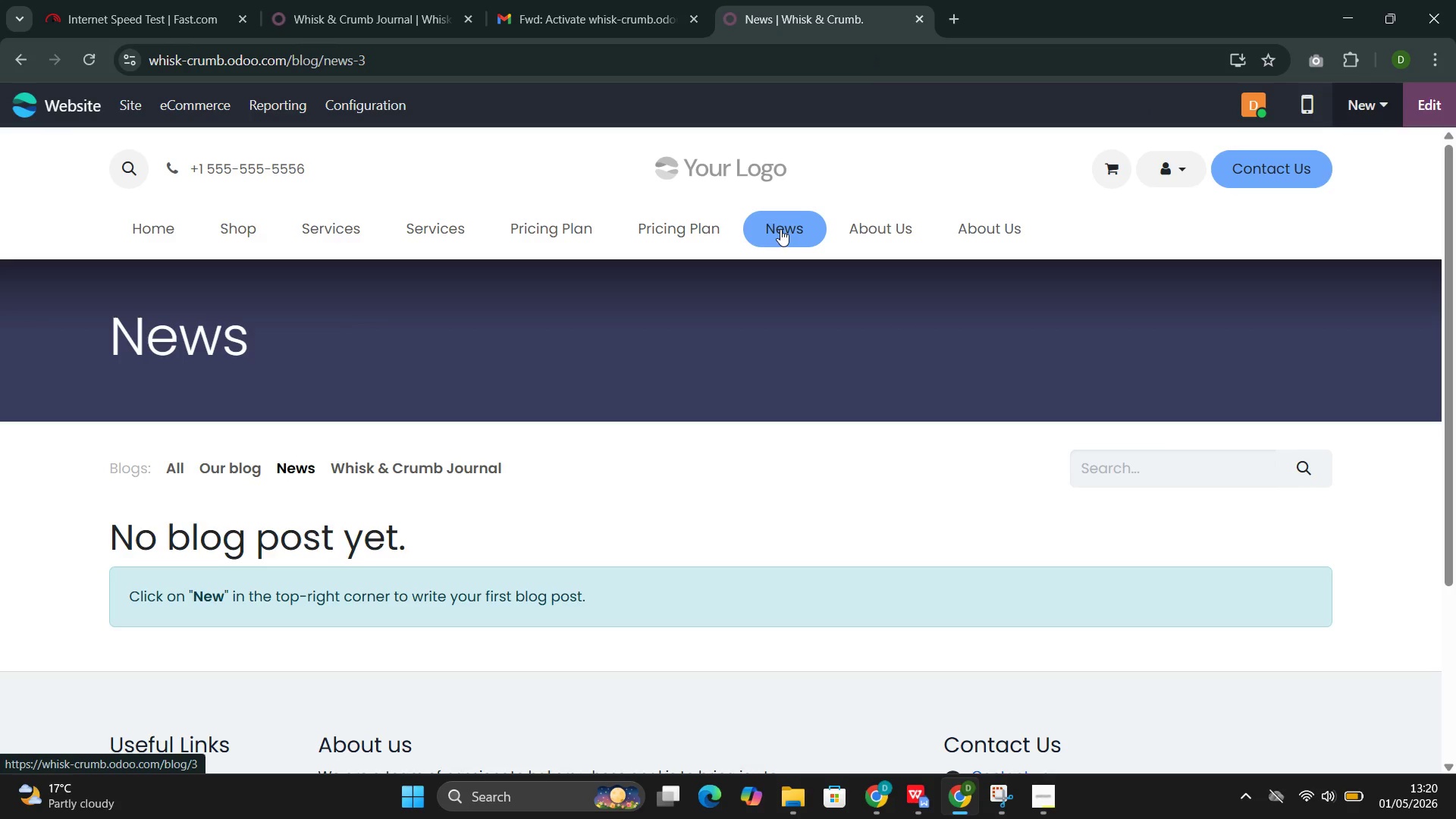 
wait(10.44)
 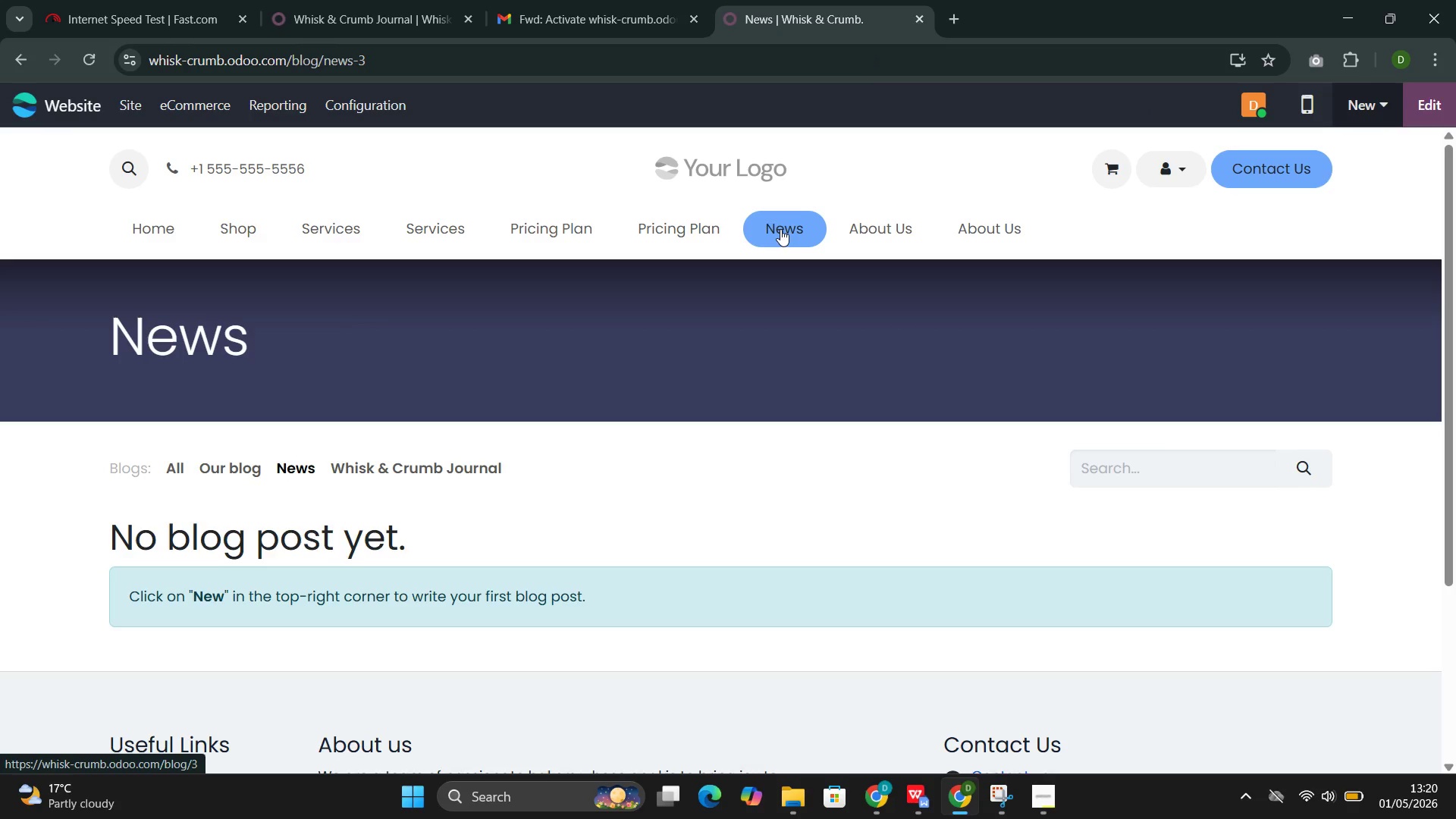 
left_click([410, 481])
 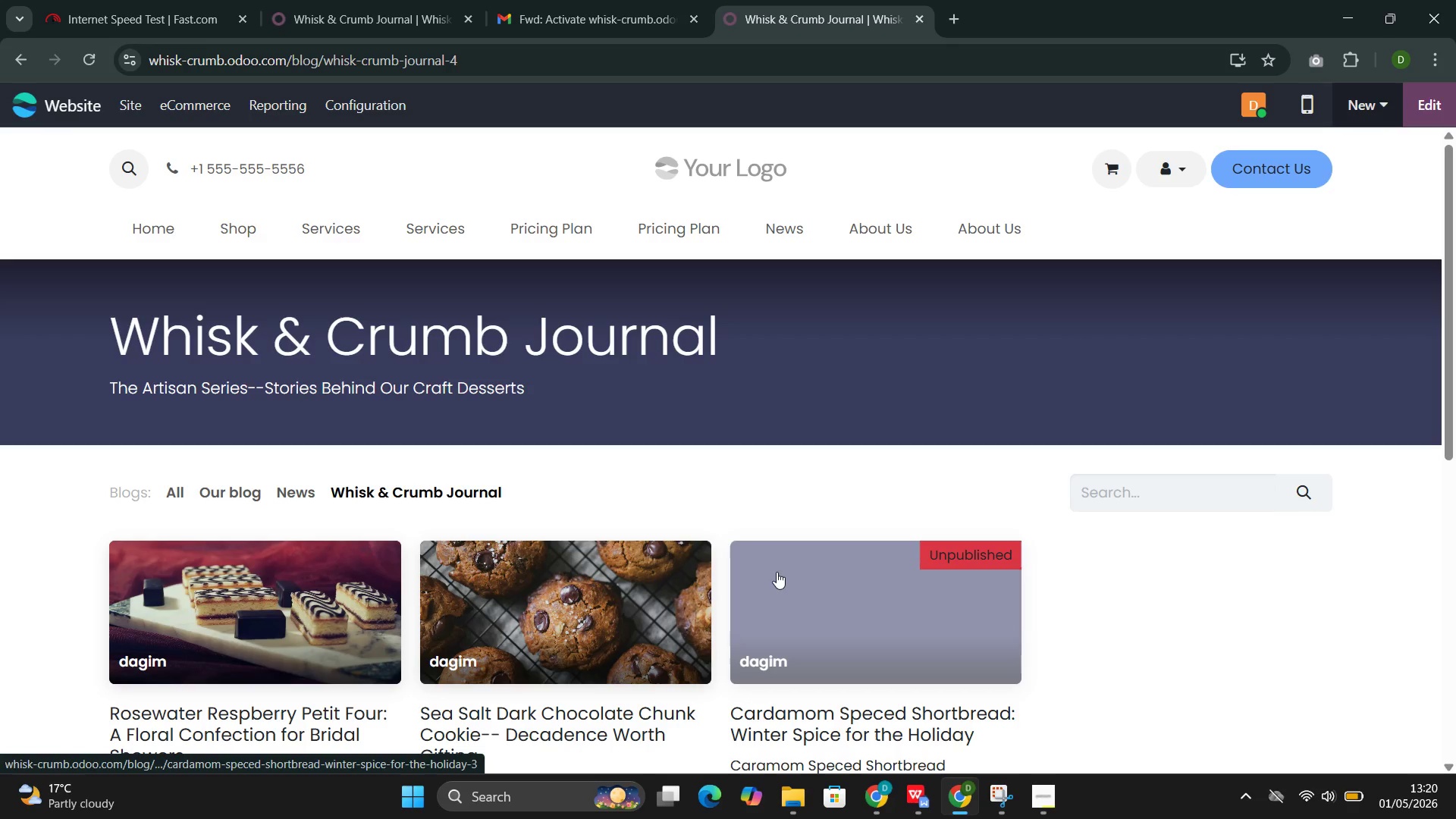 
left_click([777, 610])
 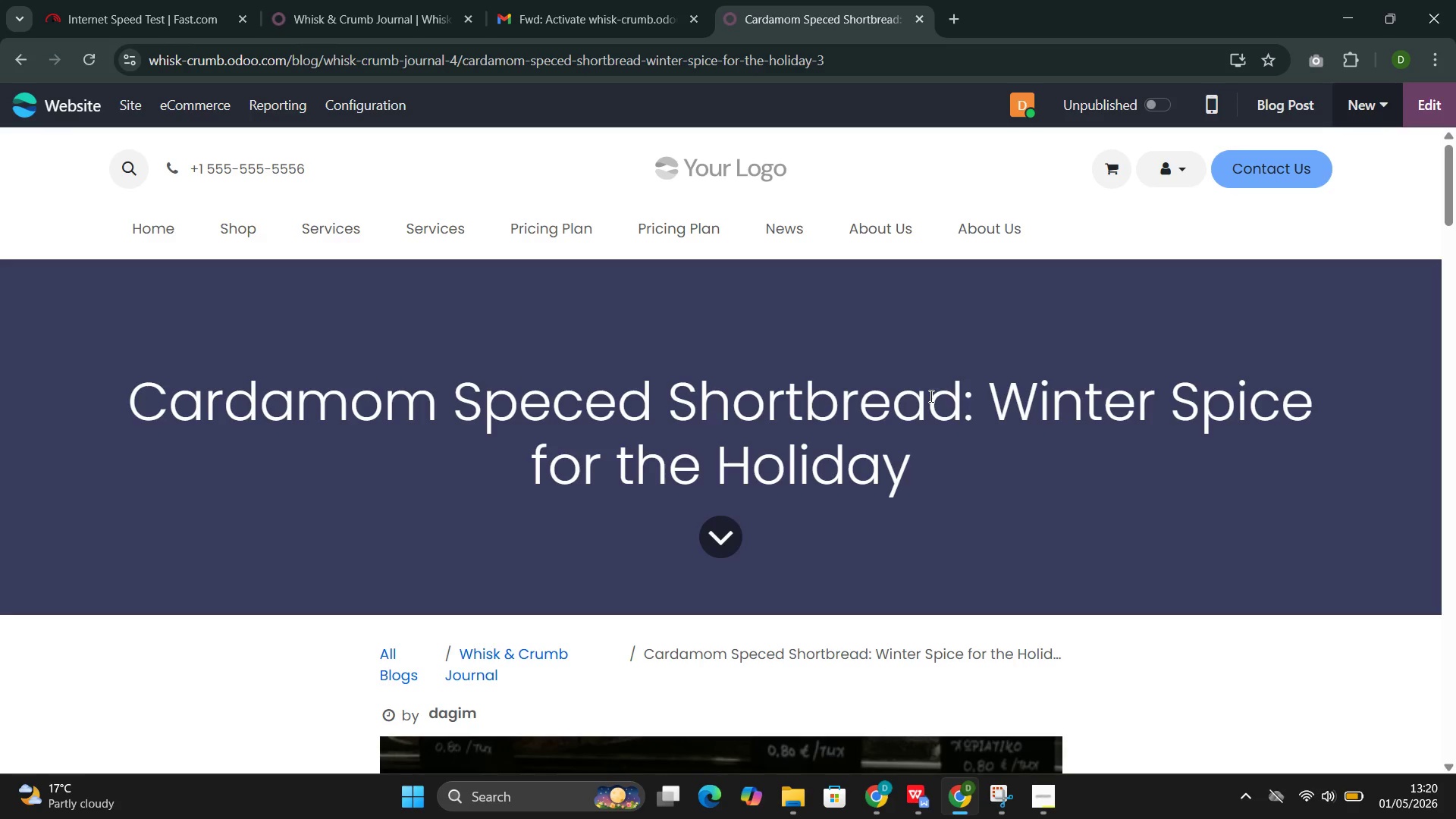 
wait(7.81)
 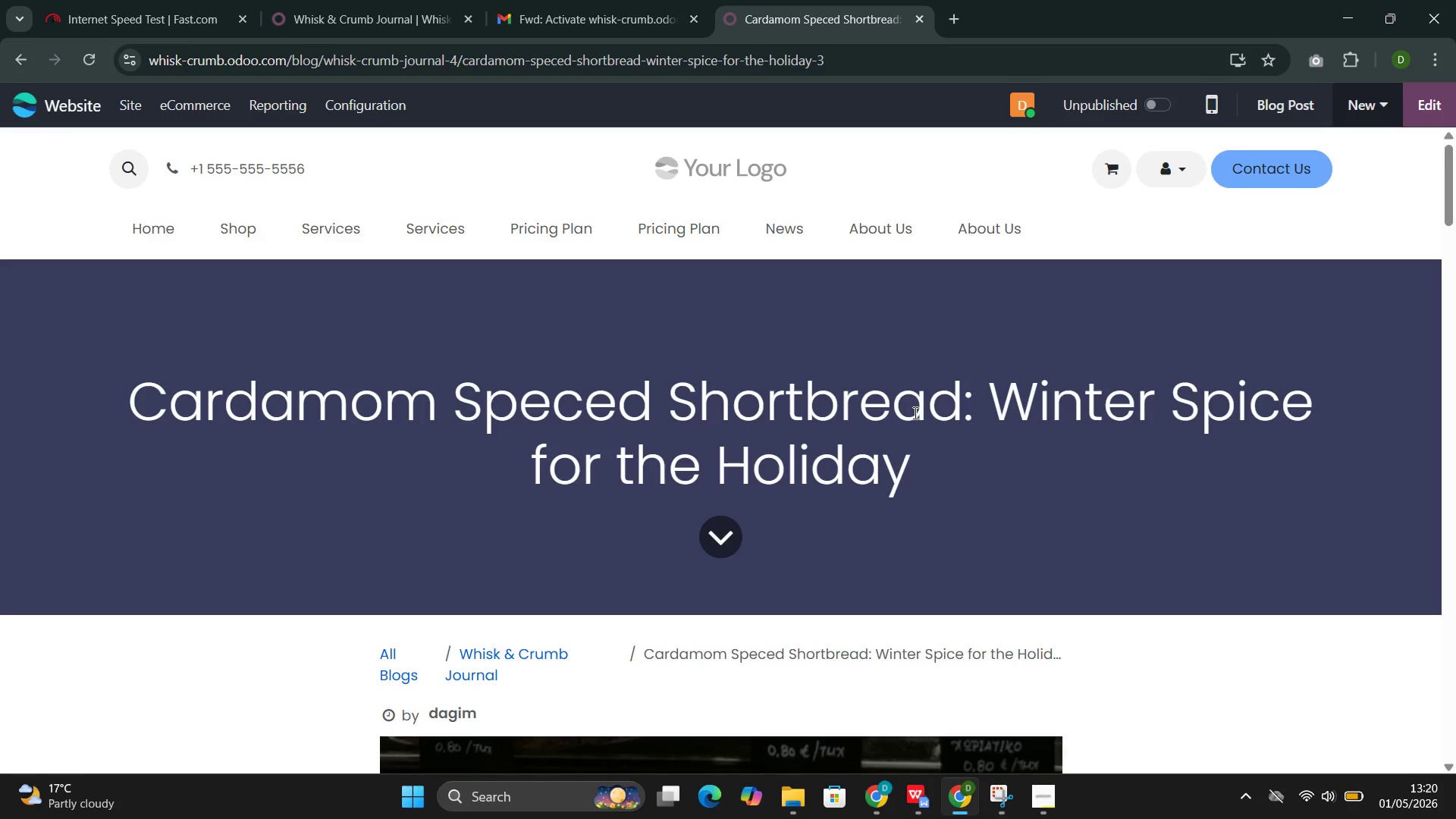 
left_click([1410, 111])
 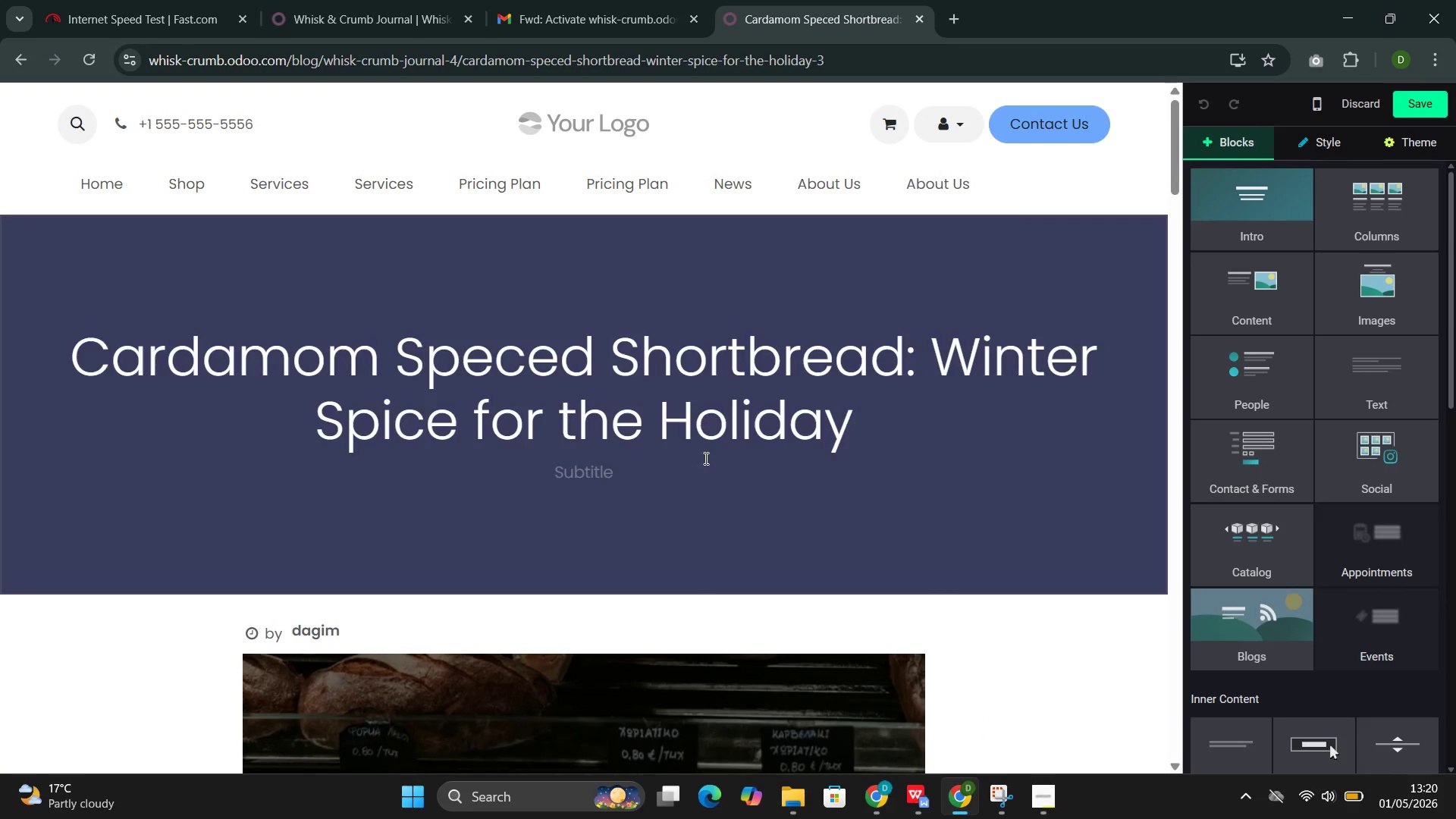 
left_click([715, 525])
 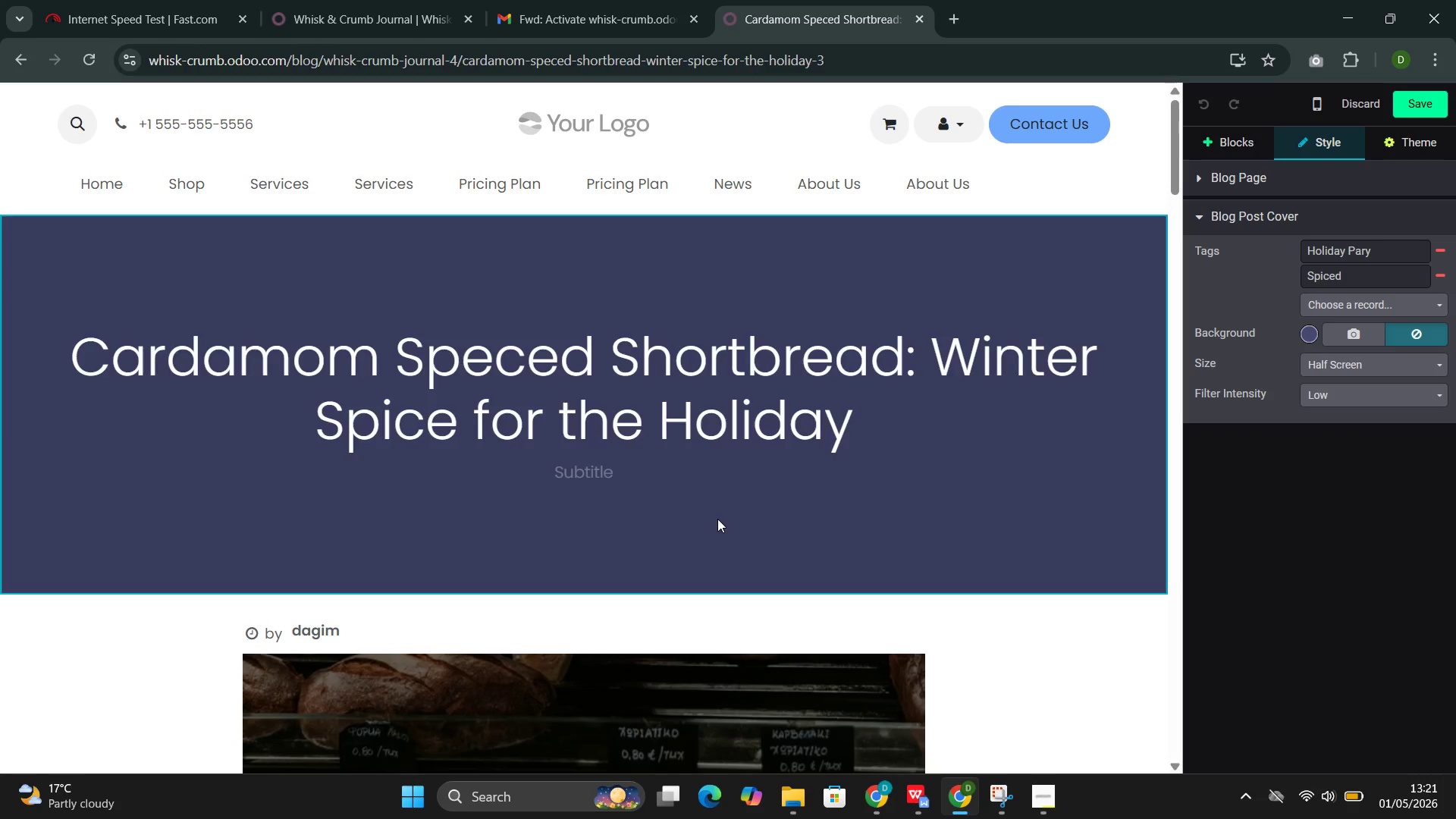 
wait(26.62)
 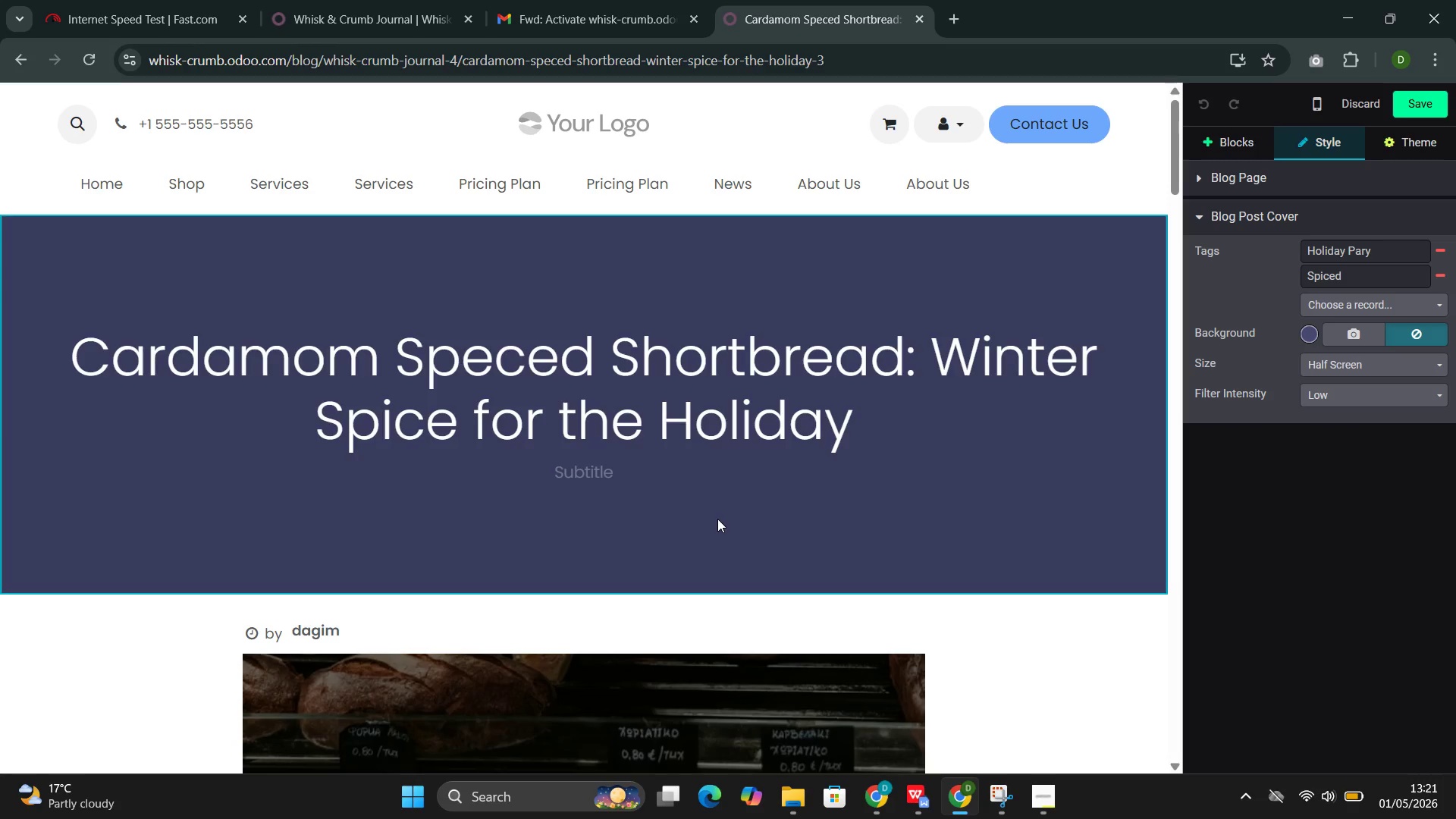 
left_click([1350, 328])
 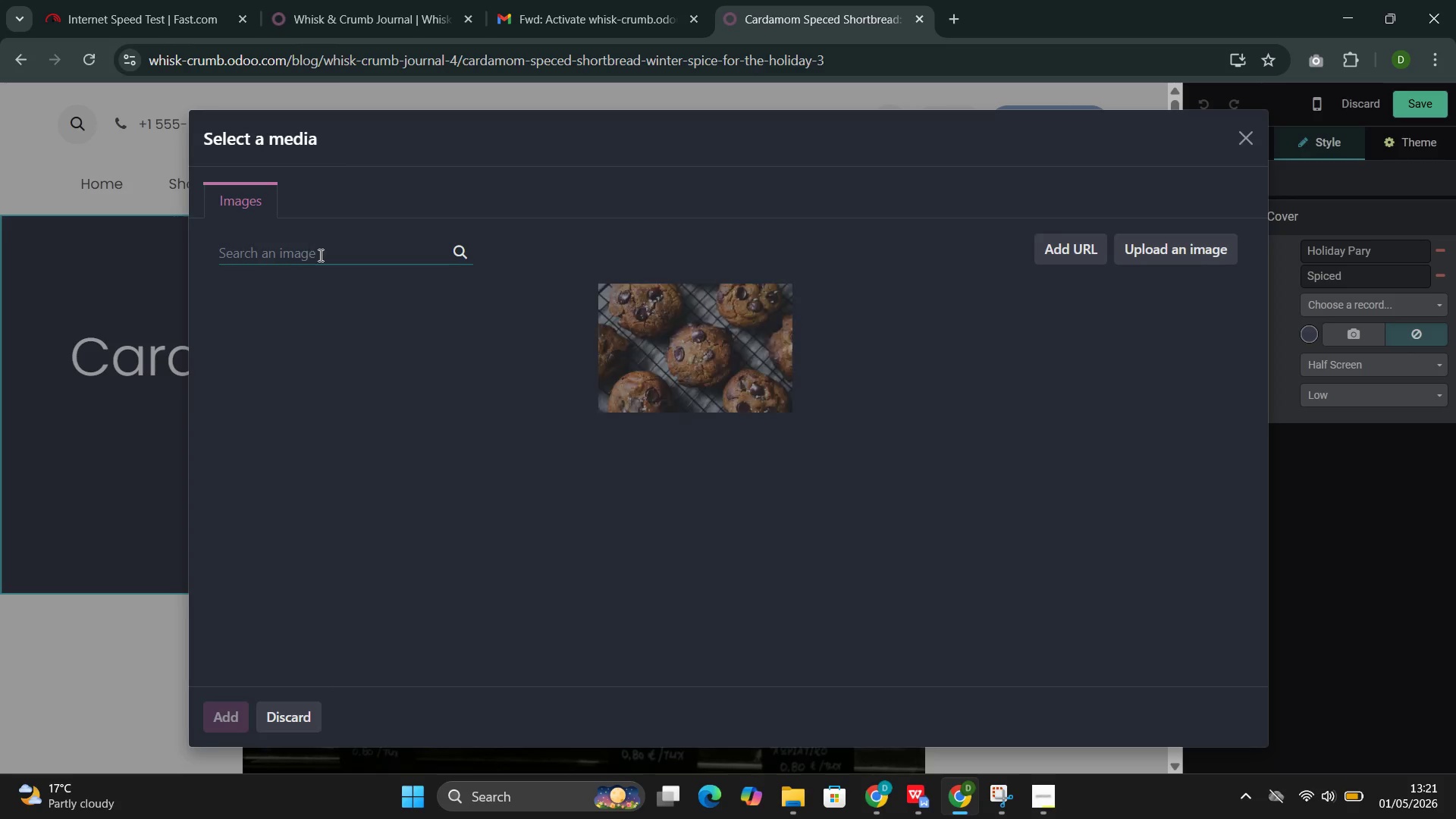 
left_click([321, 257])
 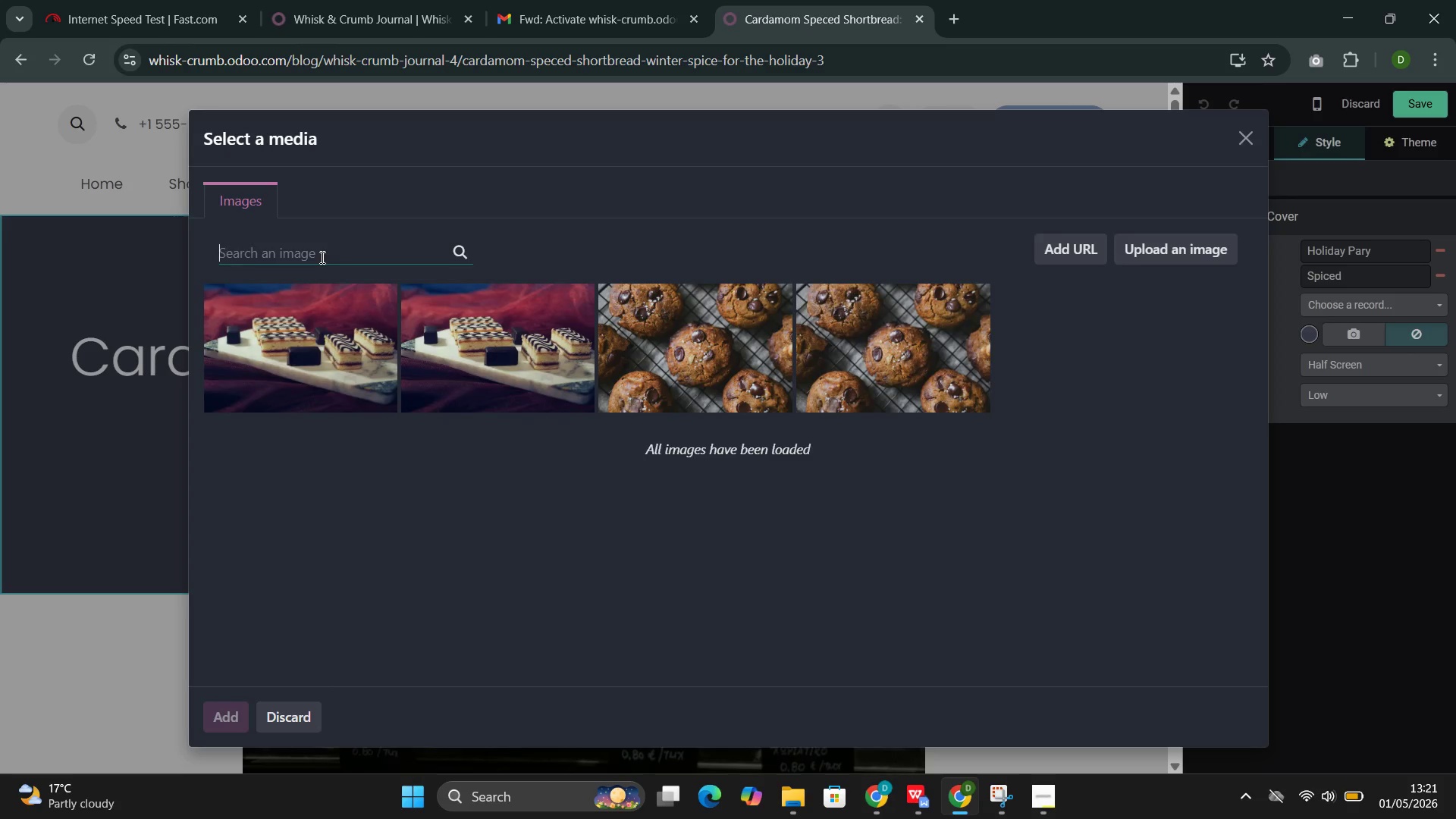 
type(shortbread)
 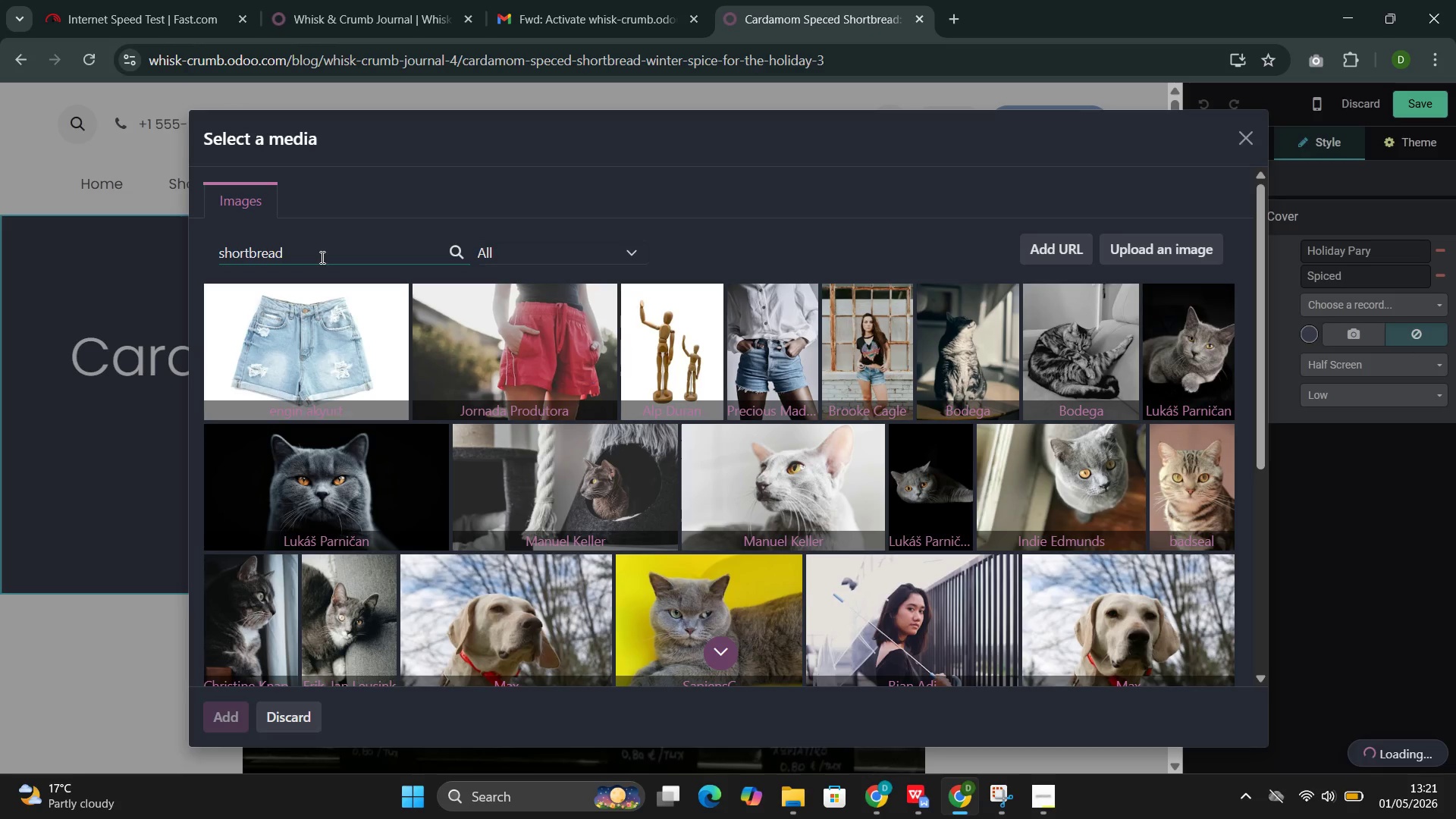 
wait(5.58)
 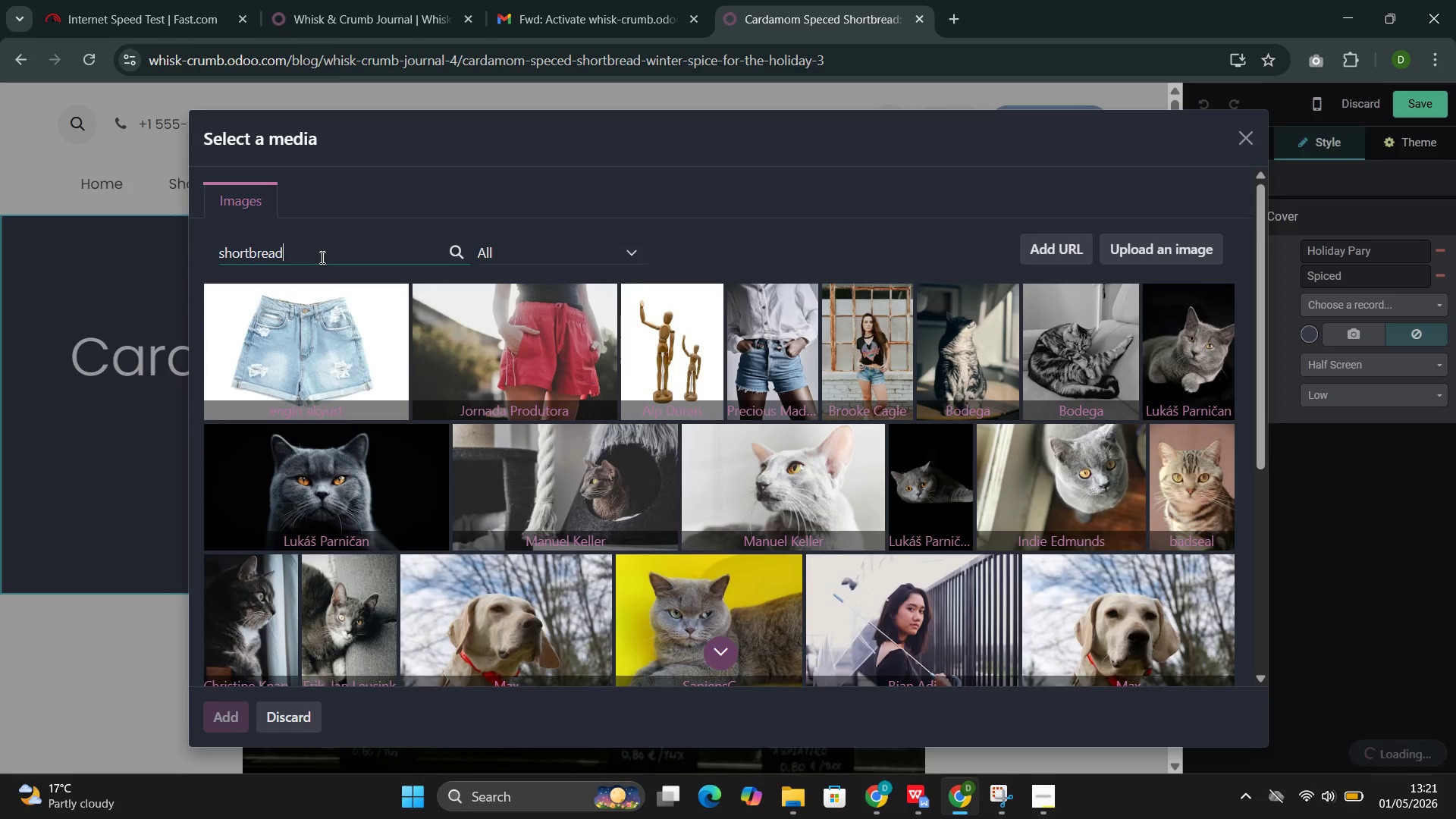 
type( cookie)
 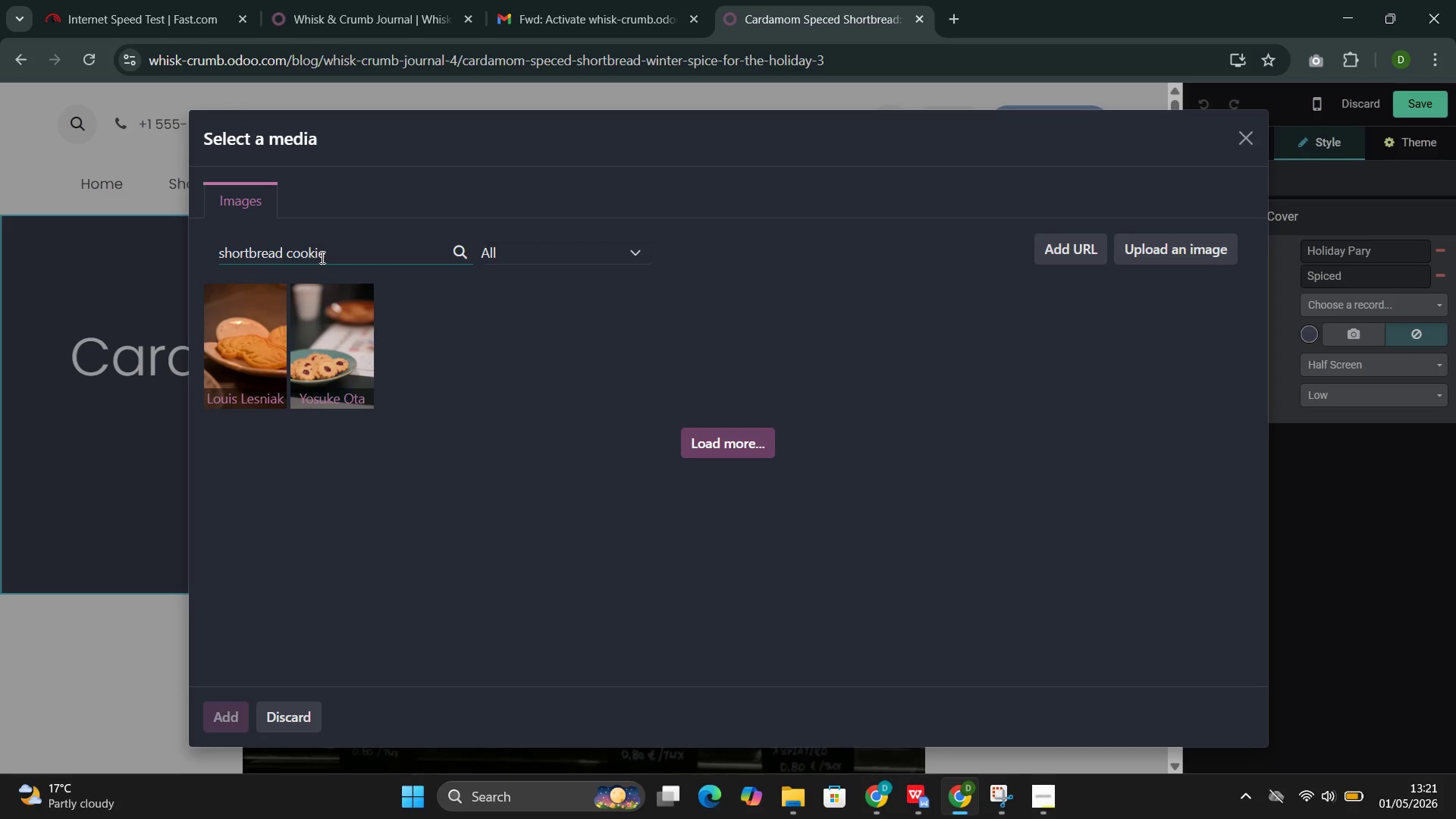 
wait(7.92)
 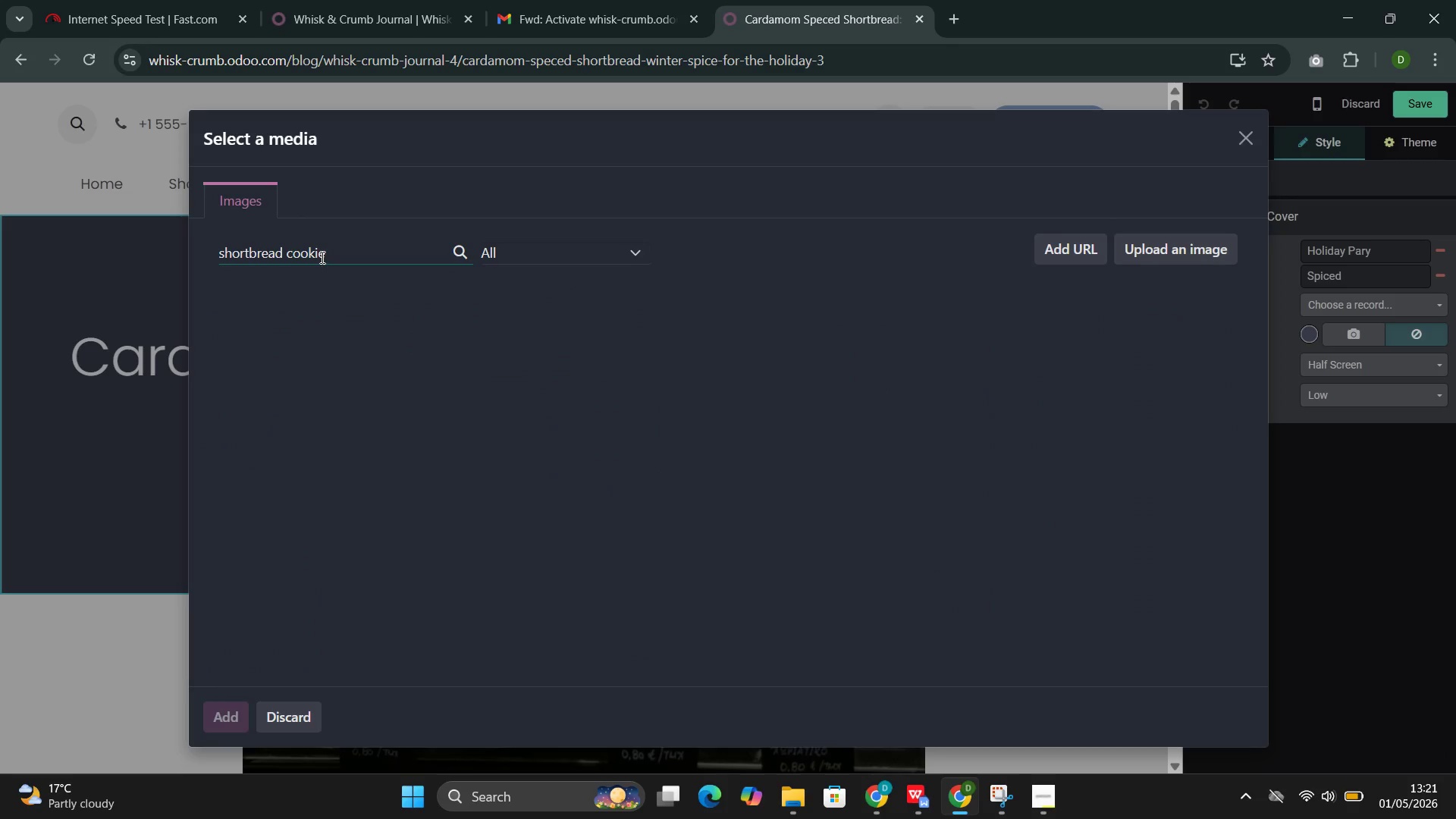 
key(Space)
 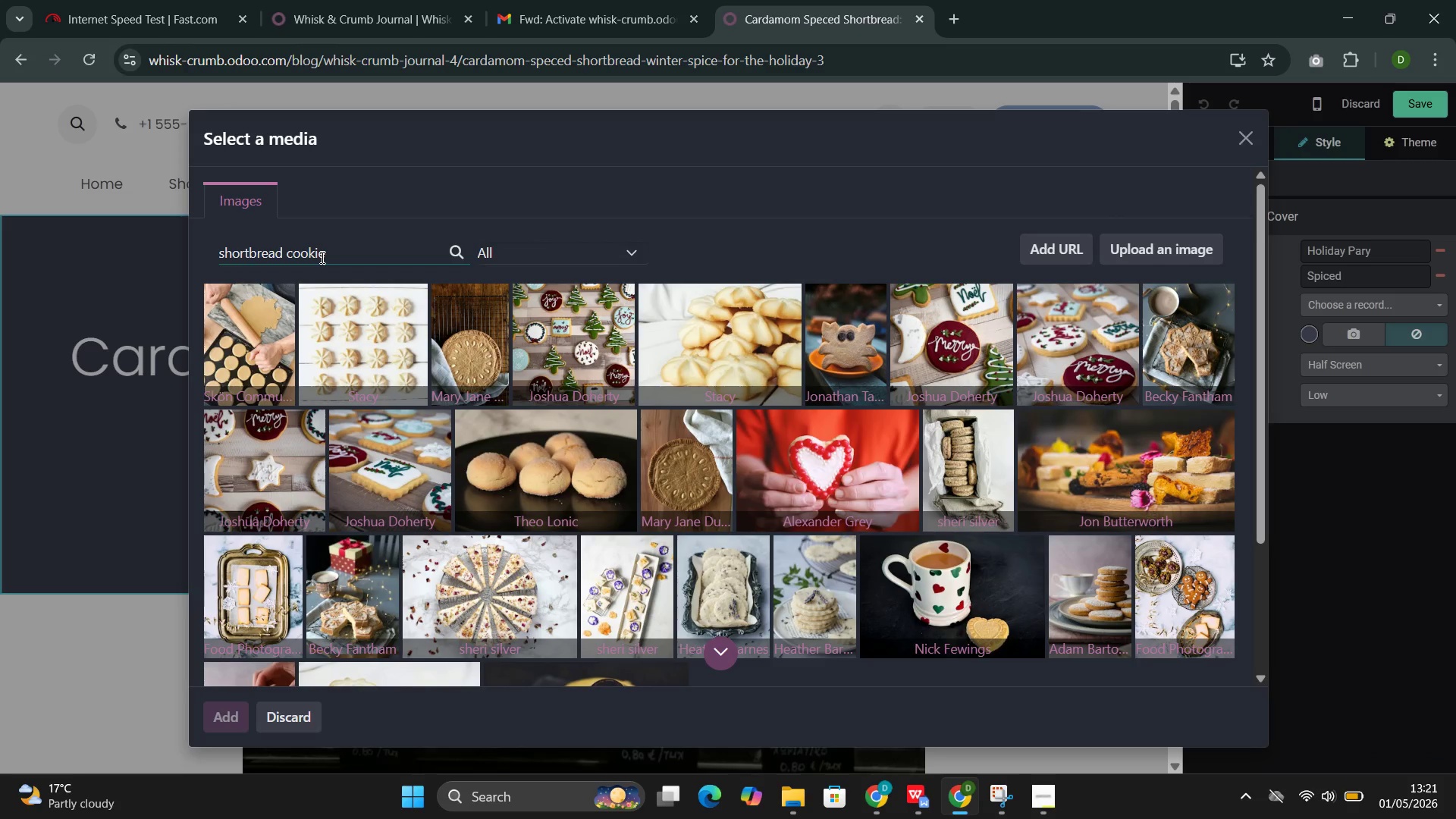 
wait(5.62)
 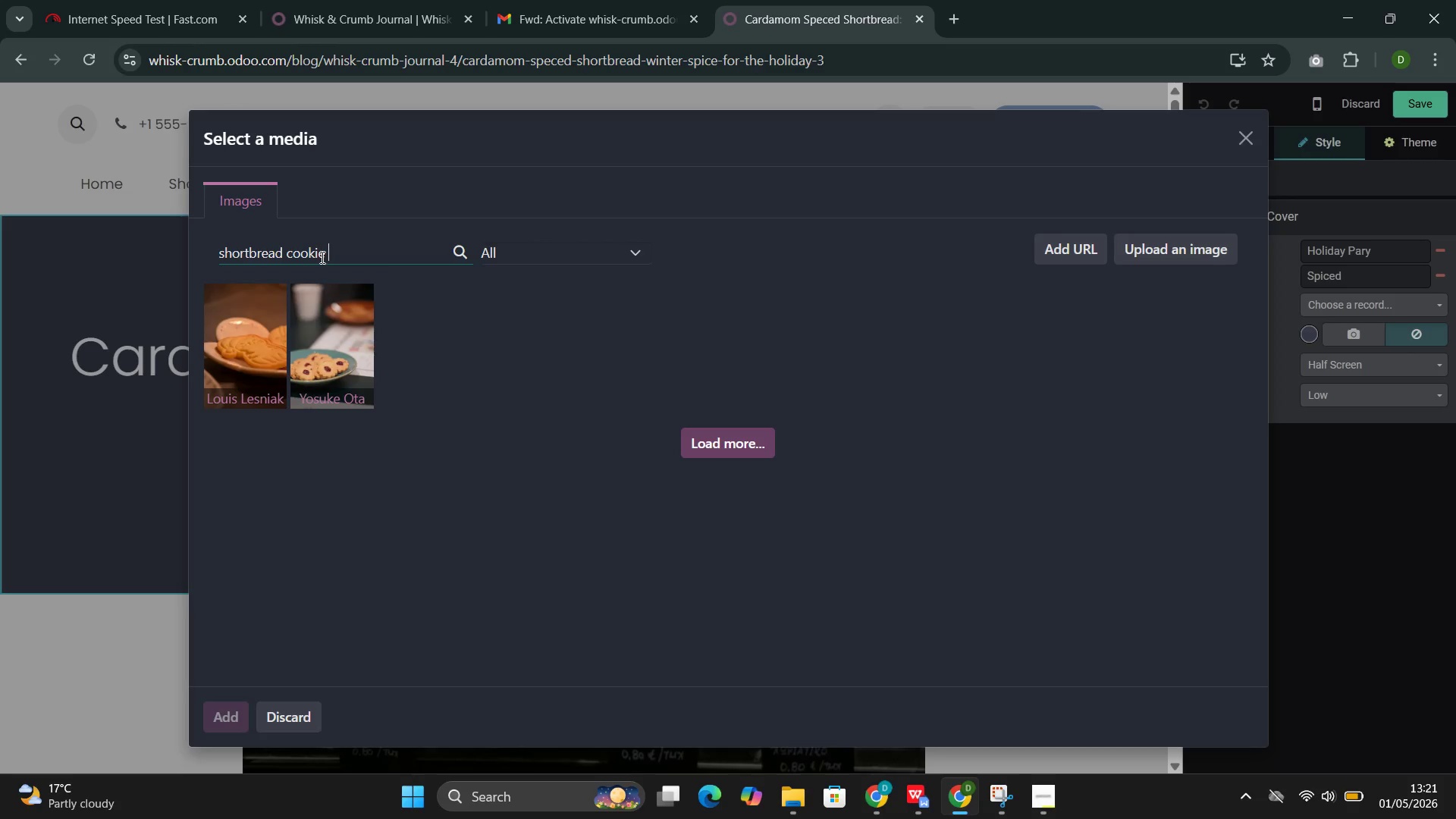 
double_click([259, 249])
 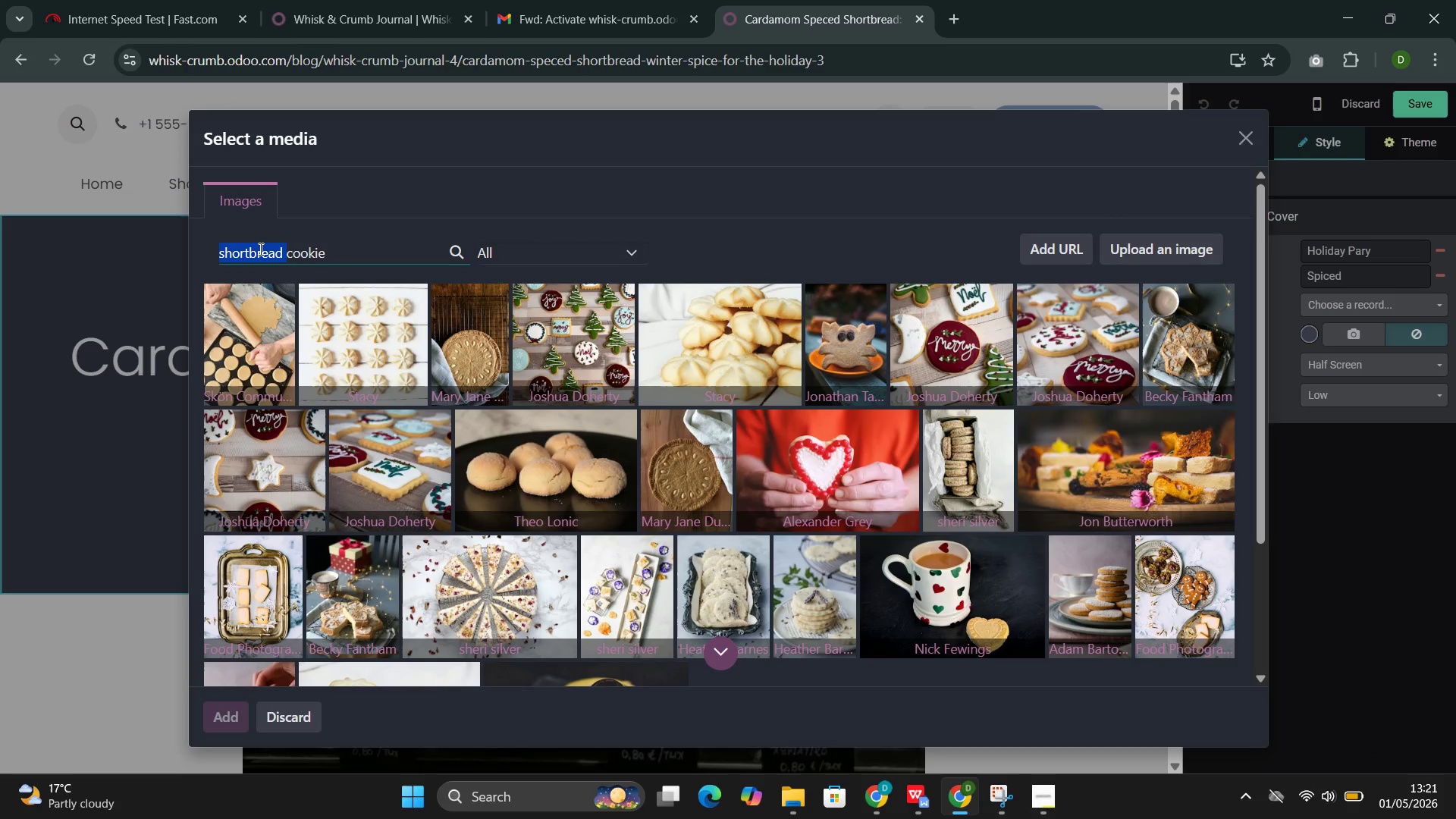 
triple_click([259, 249])
 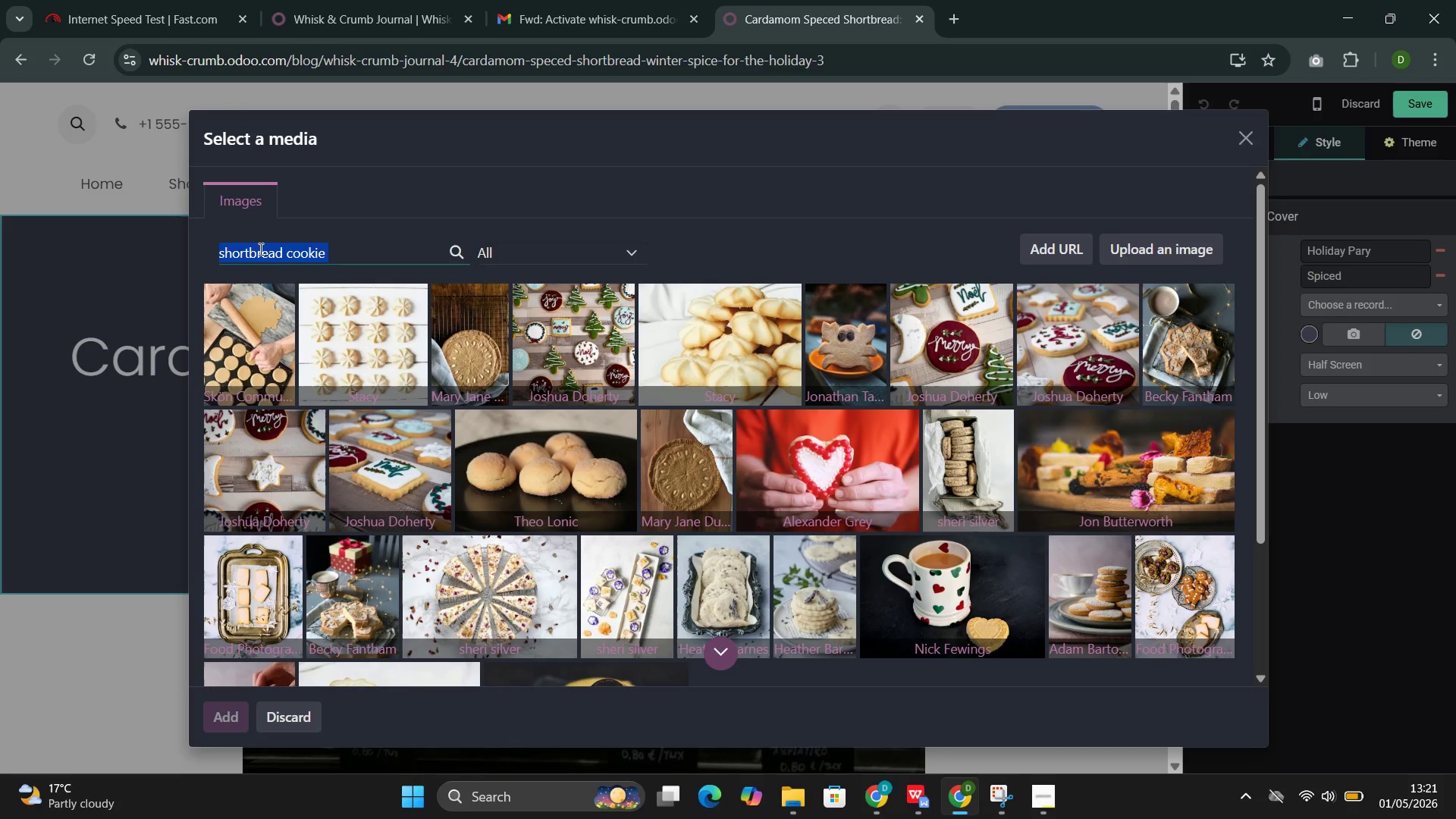 
key(Control+C)
 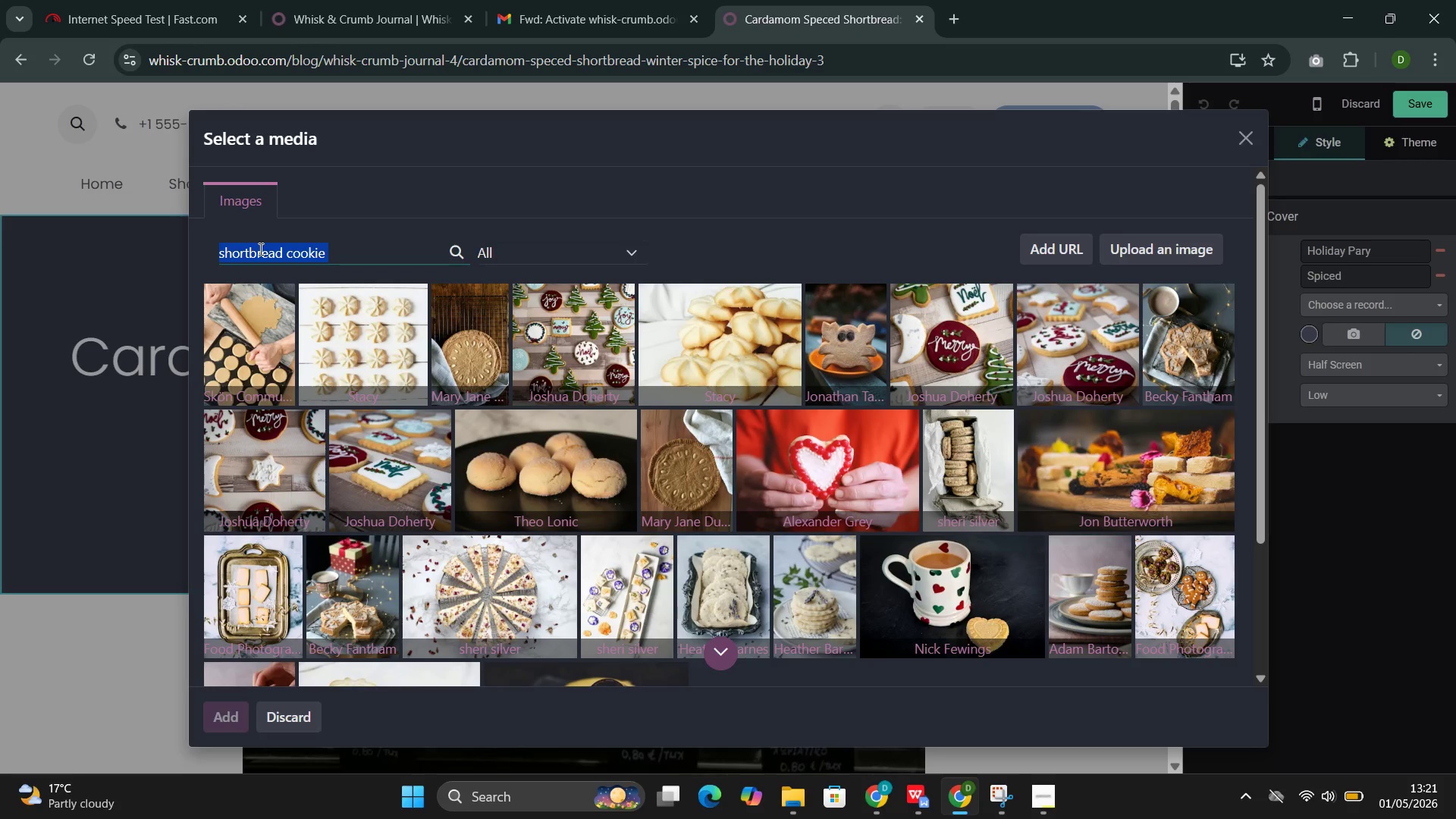 
key(Control+C)
 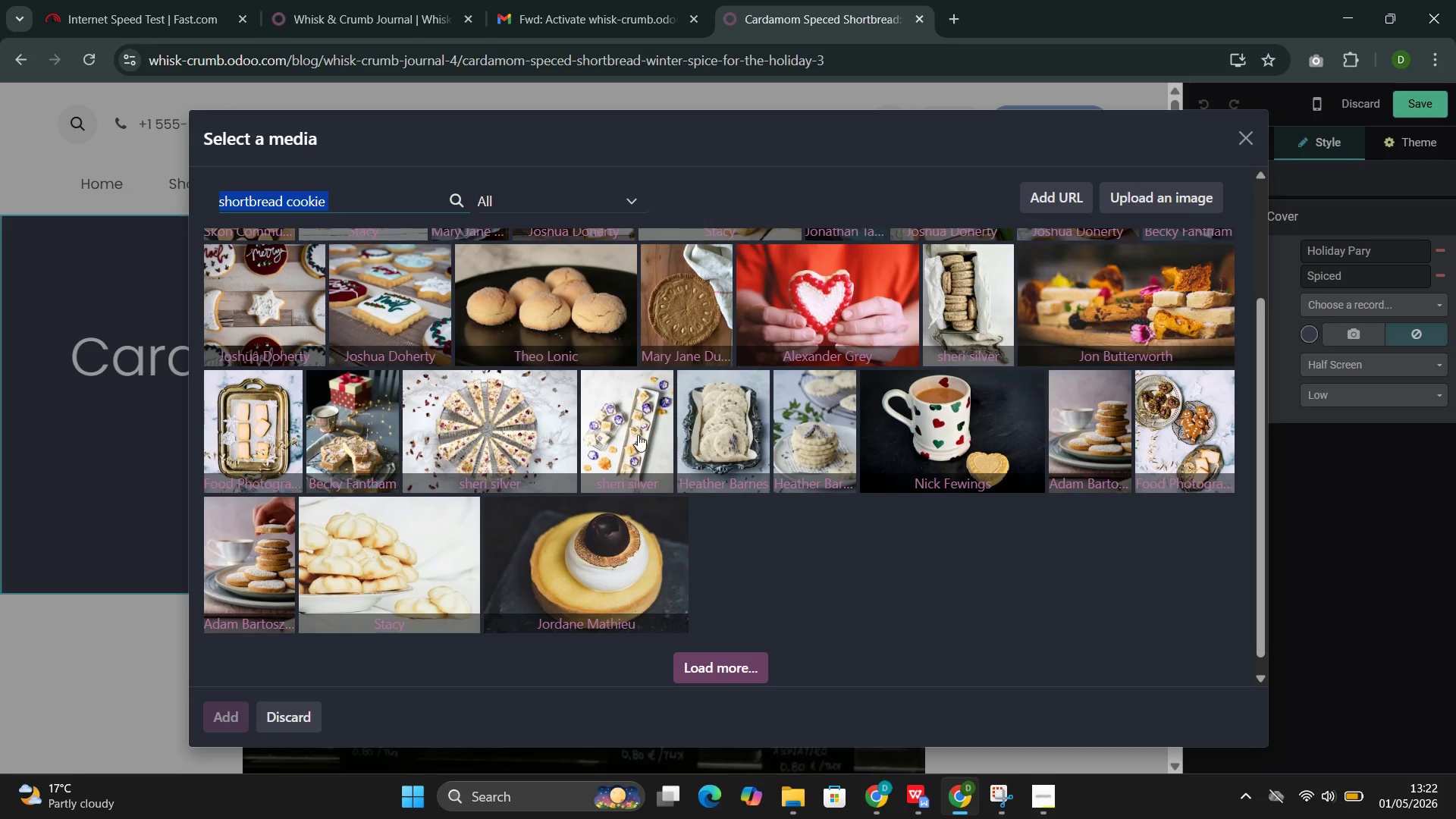 
wait(10.16)
 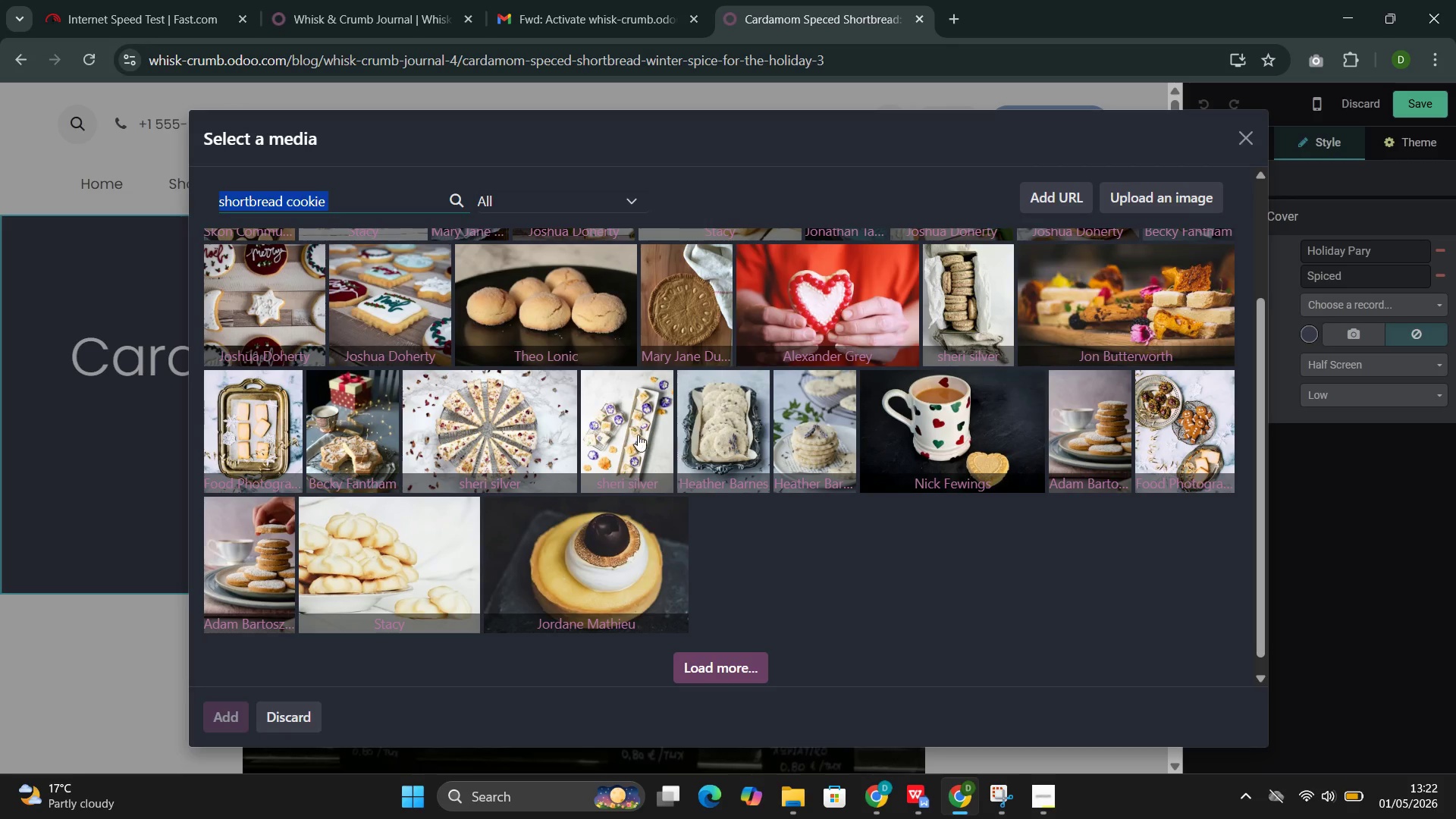 
left_click([548, 437])
 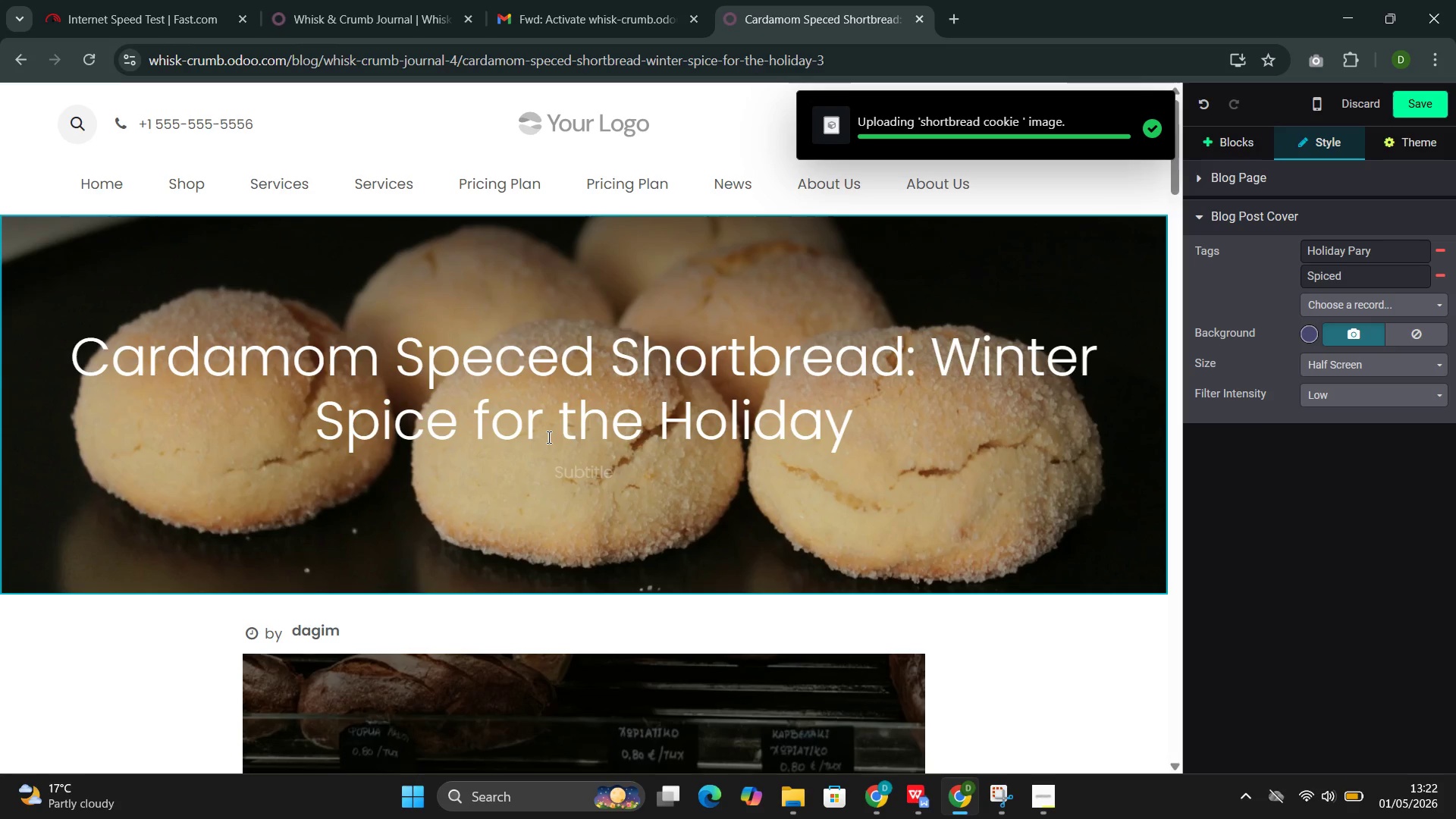 
wait(6.7)
 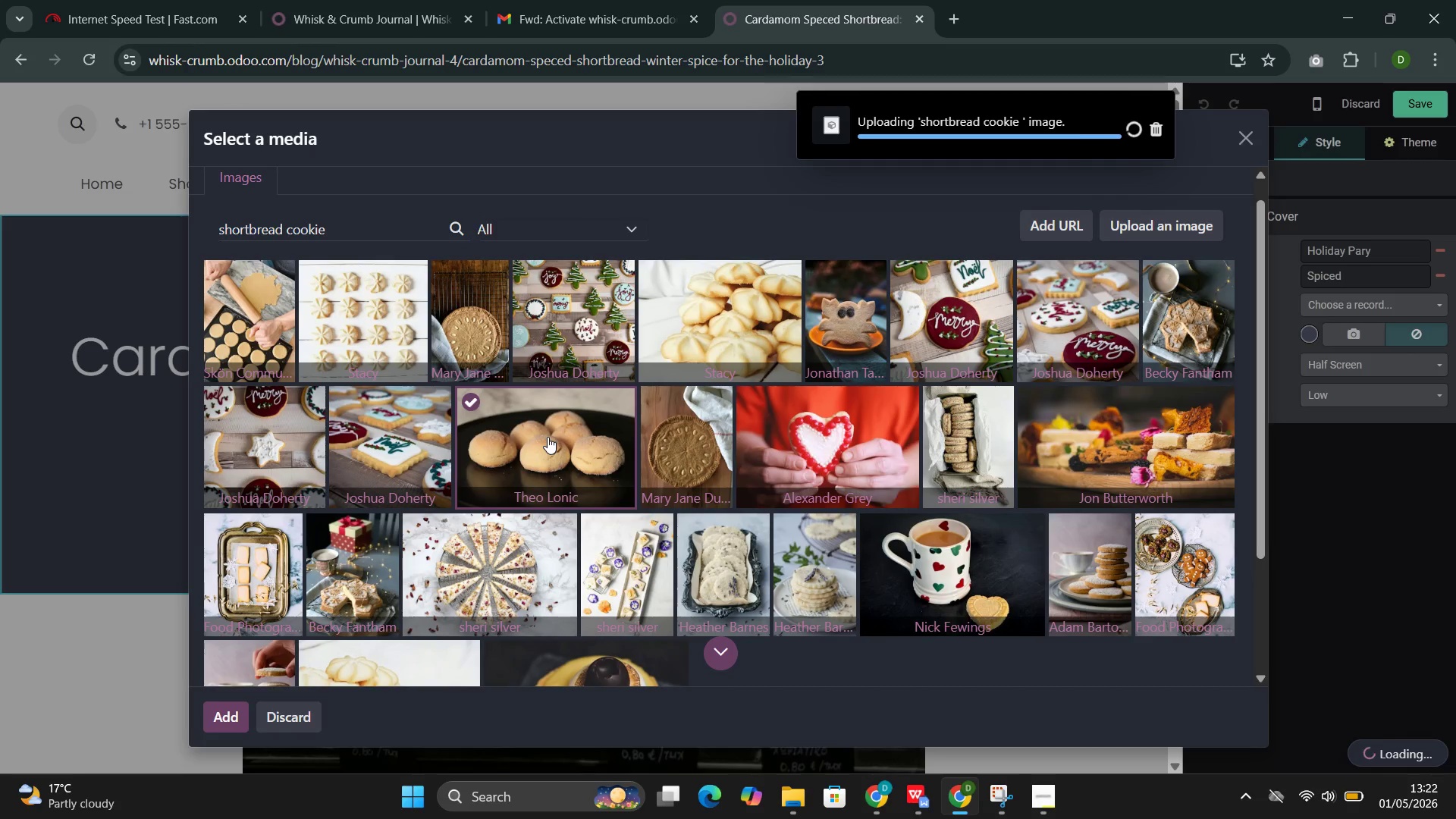 
left_click([460, 410])
 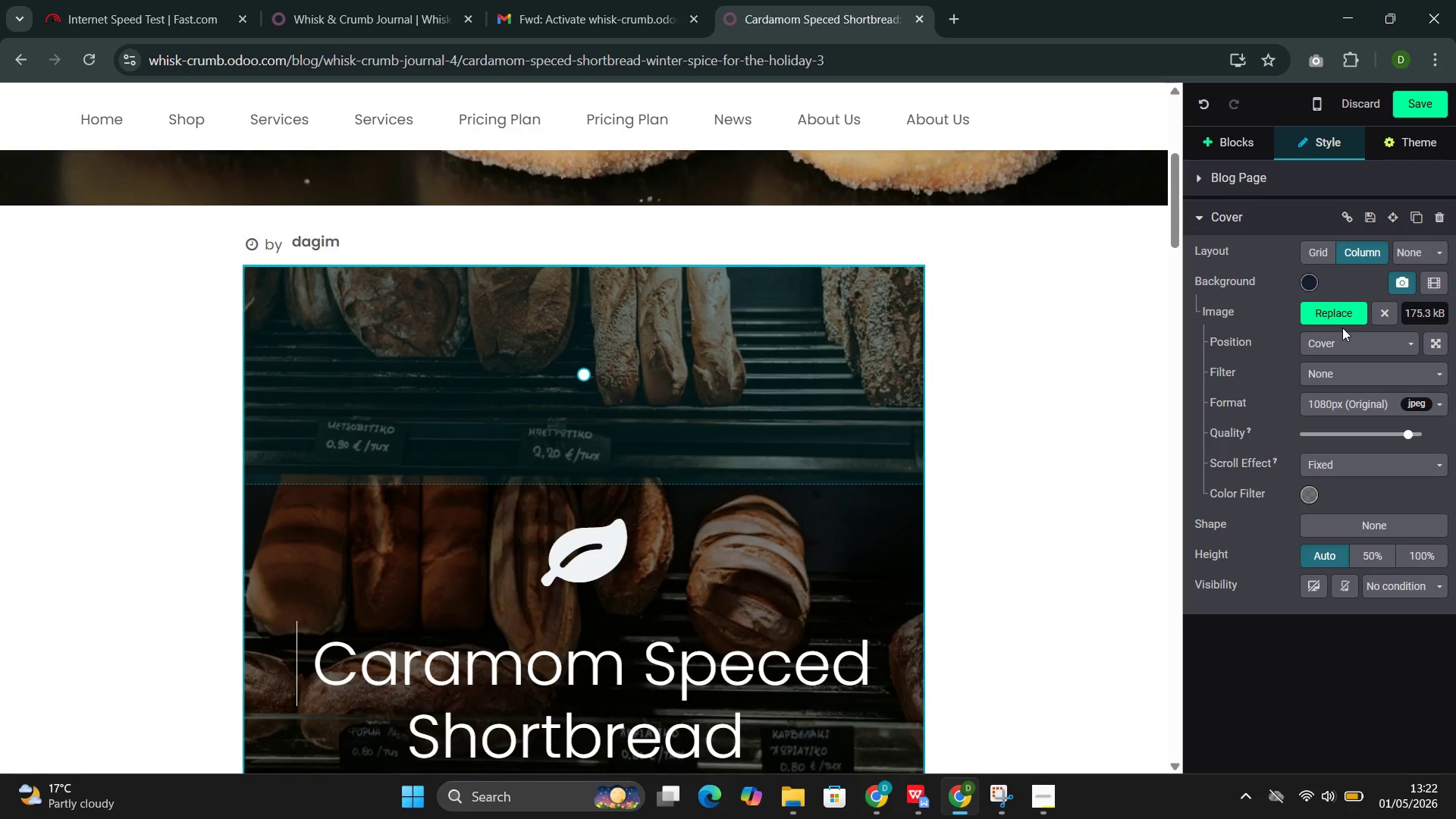 
left_click([1332, 320])
 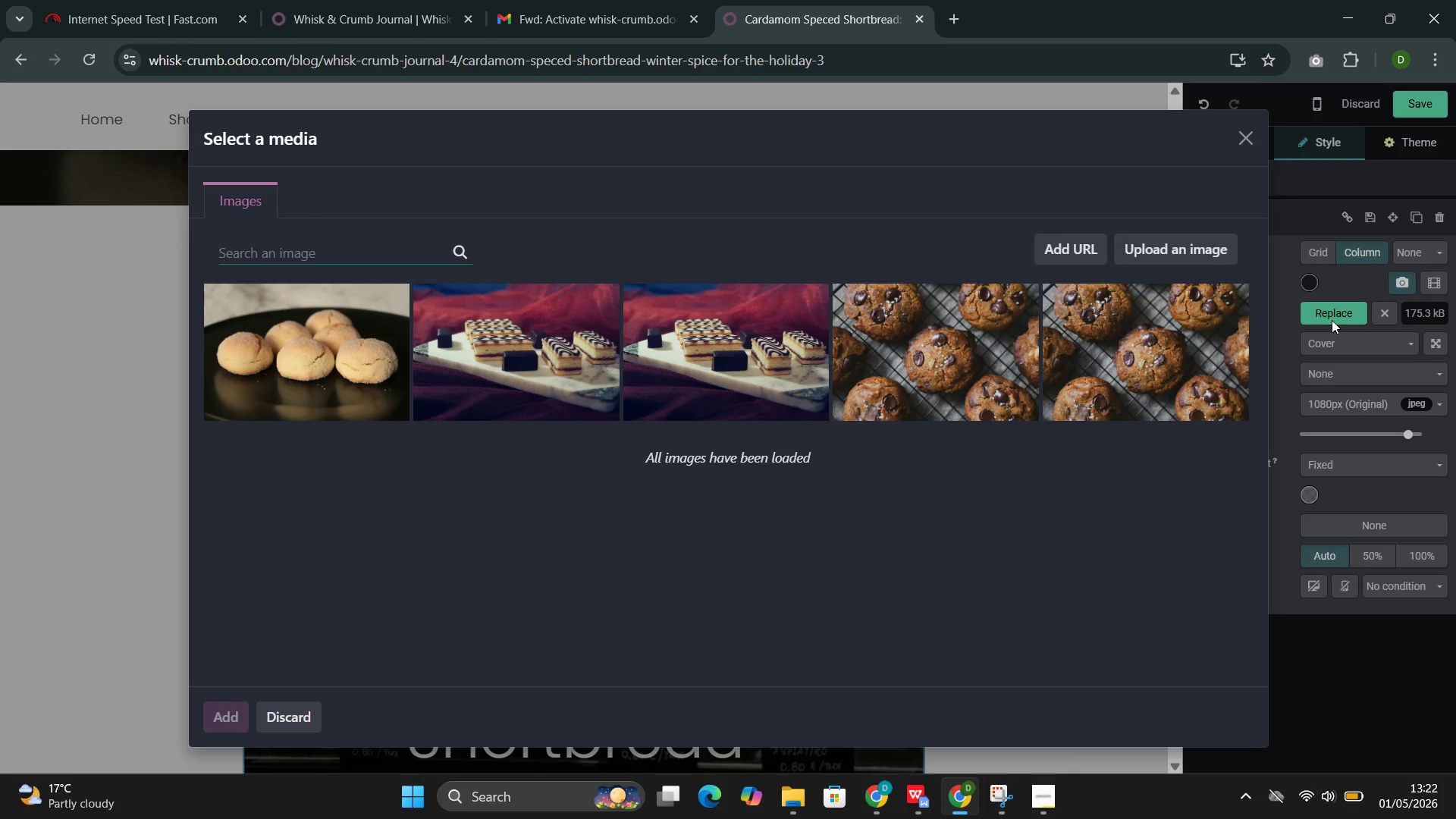 
wait(10.99)
 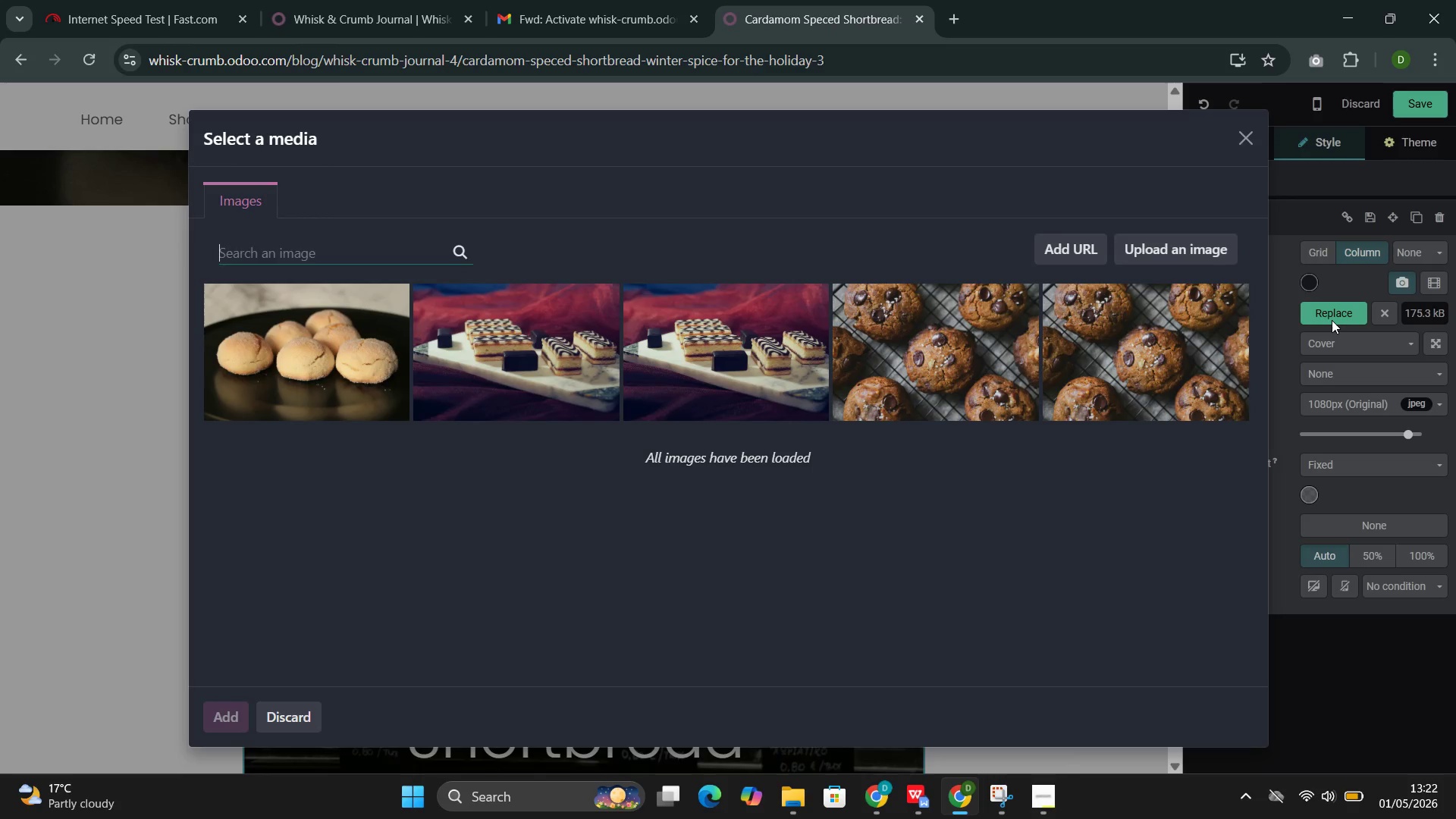 
key(Control+V)
 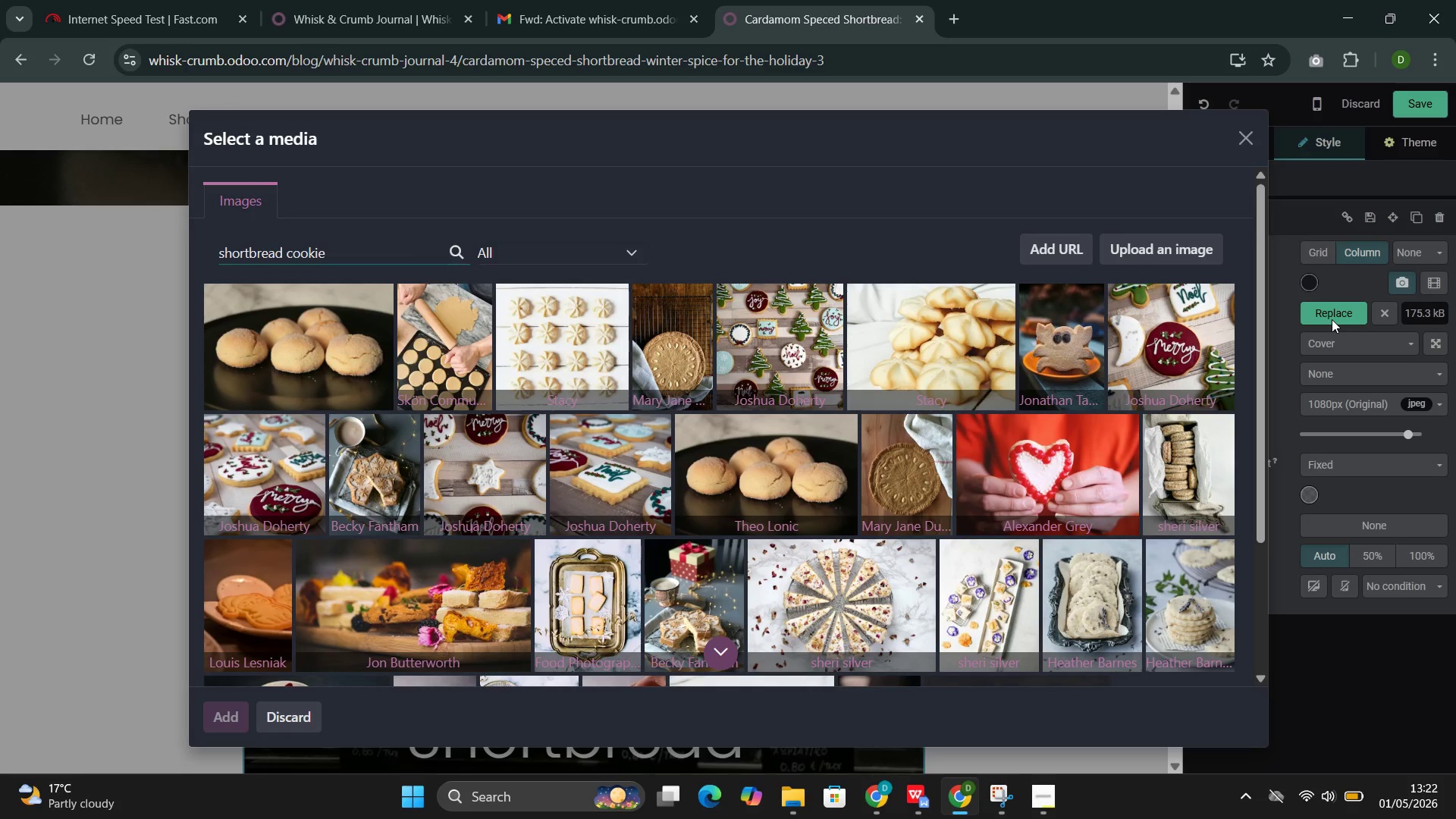 
wait(10.33)
 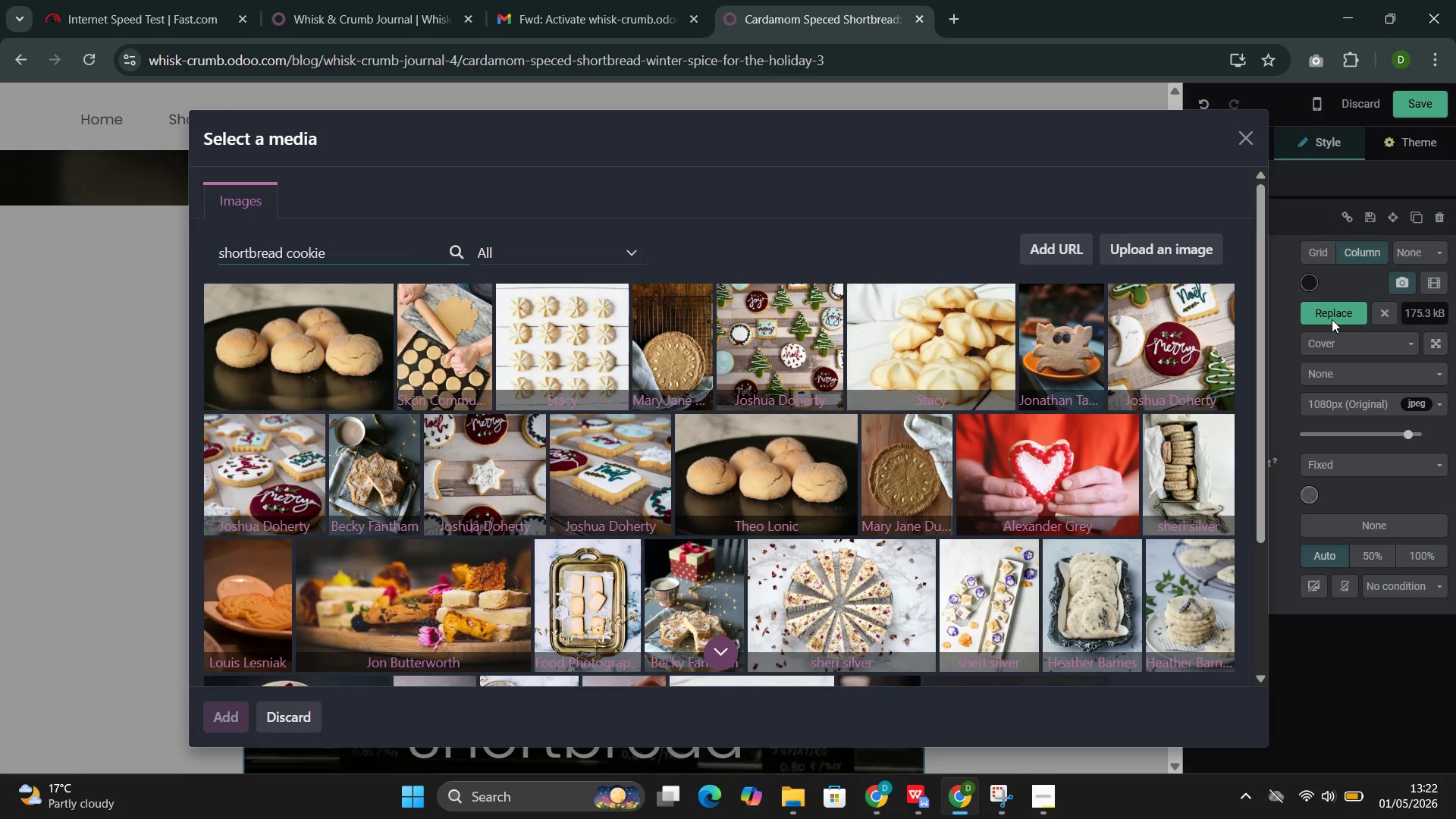 
left_click([921, 339])
 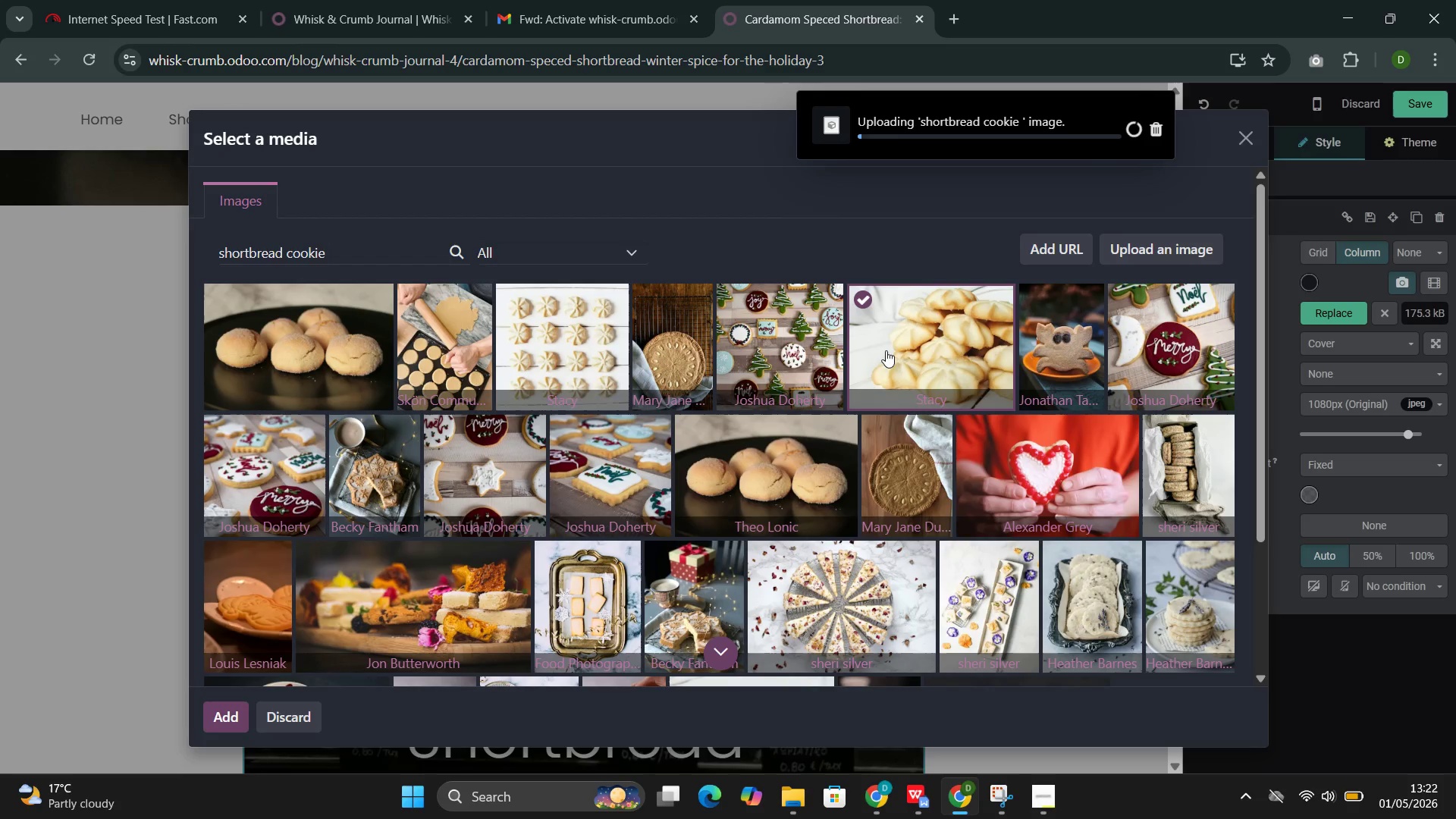 
mouse_move([792, 362])
 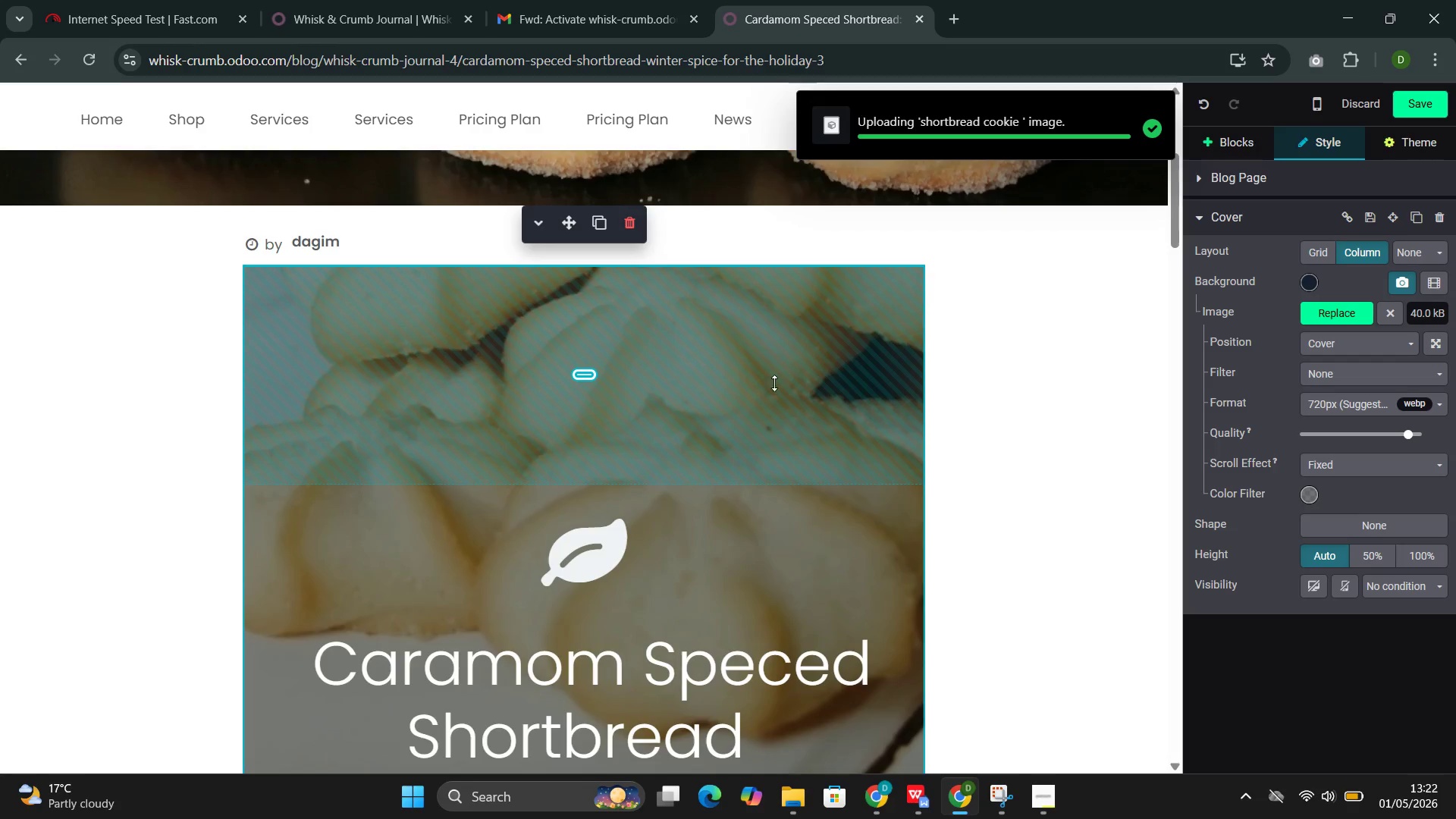 
scroll: coordinate [755, 395], scroll_direction: down, amount: 10.0
 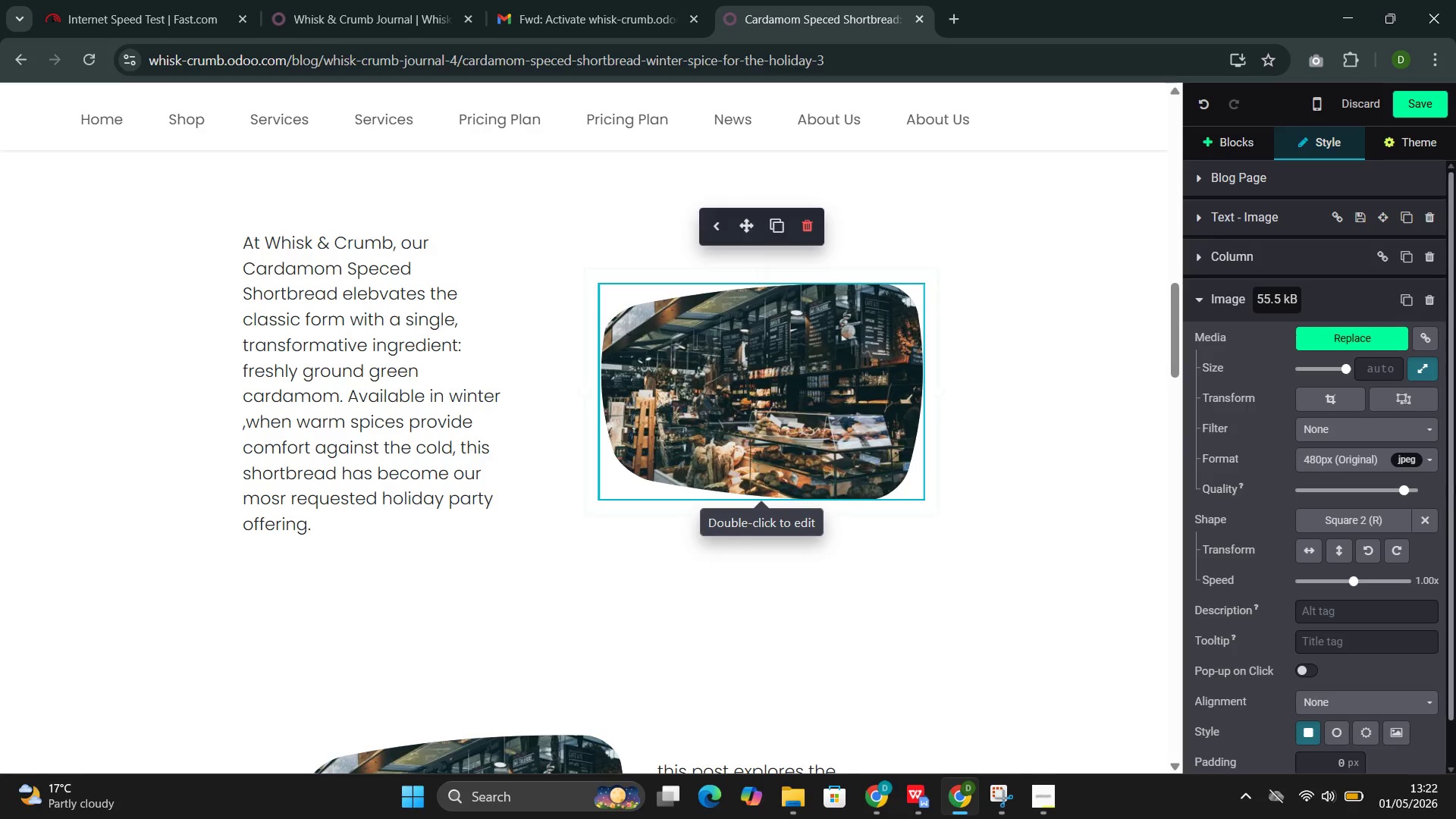 
left_click([1429, 519])
 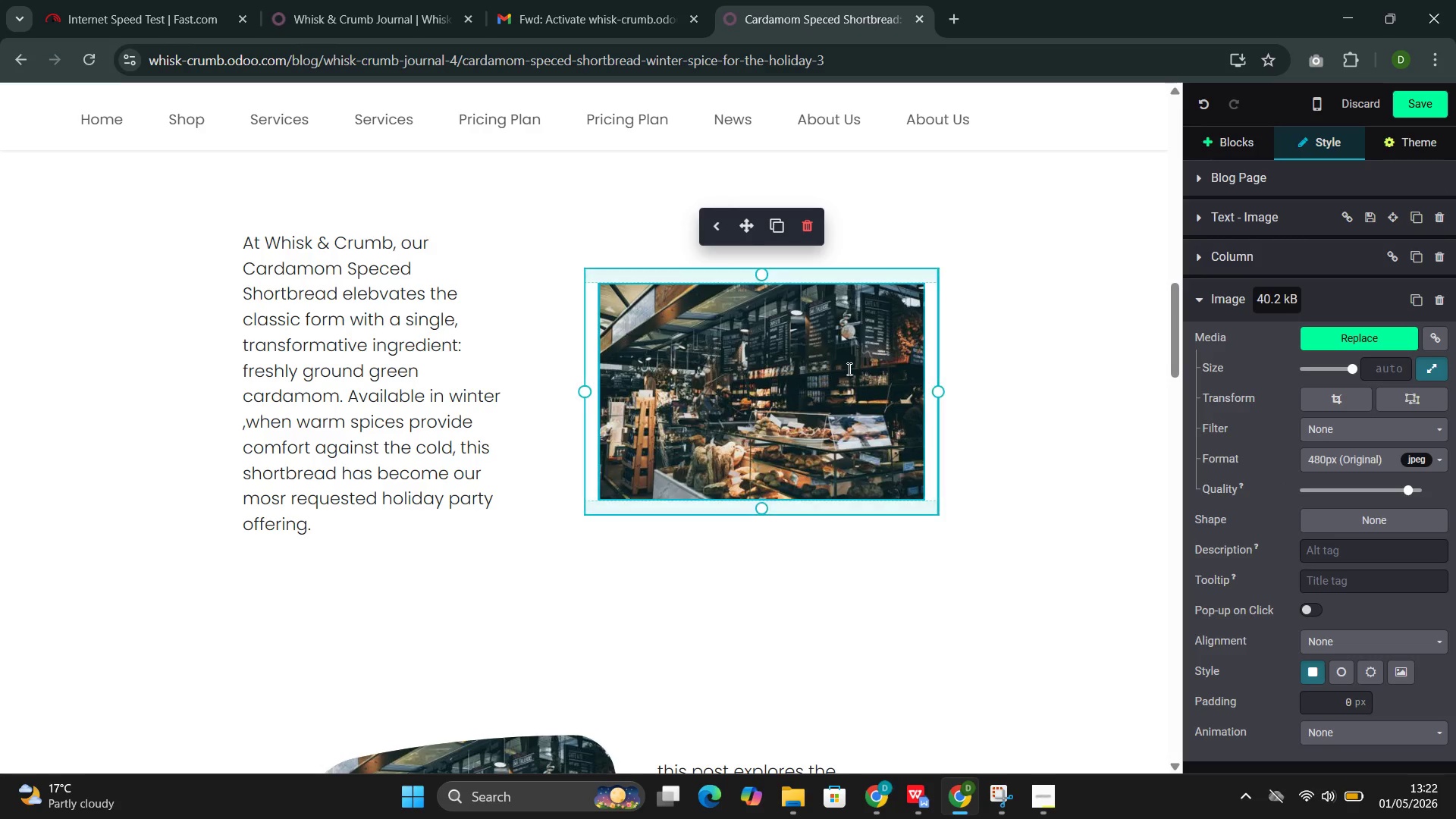 
double_click([848, 369])
 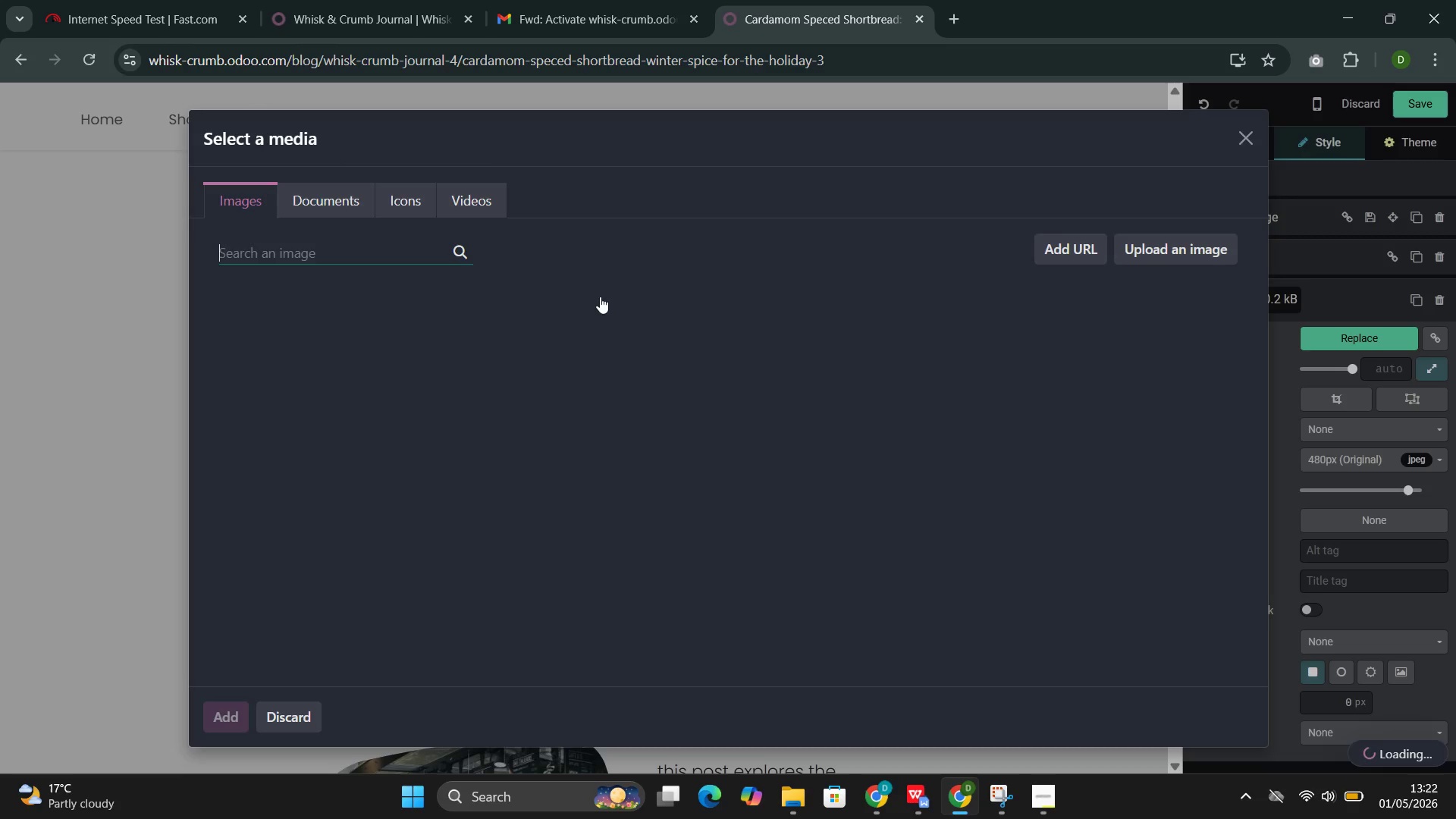 
left_click([366, 260])
 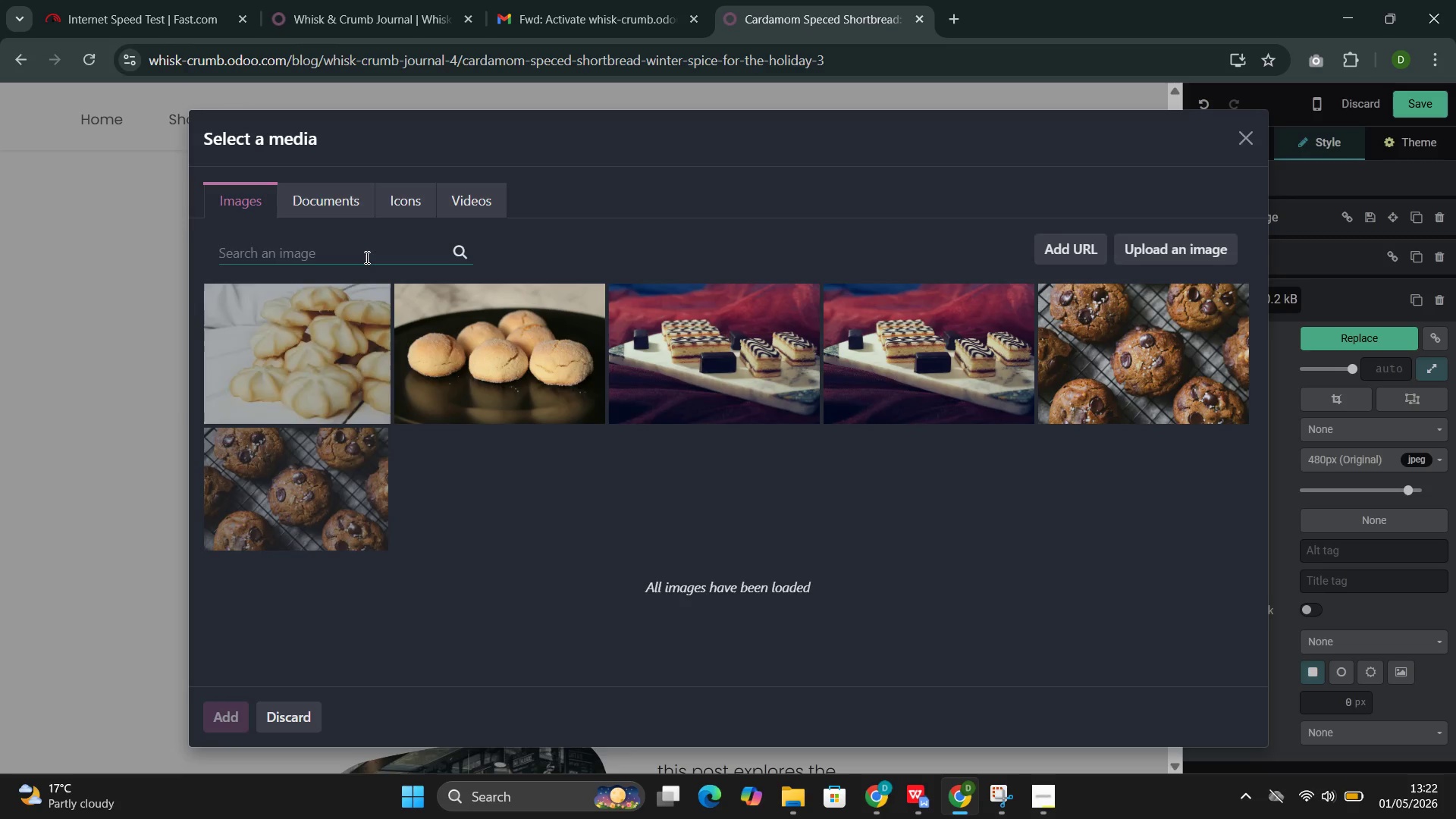 
key(Control+V)
 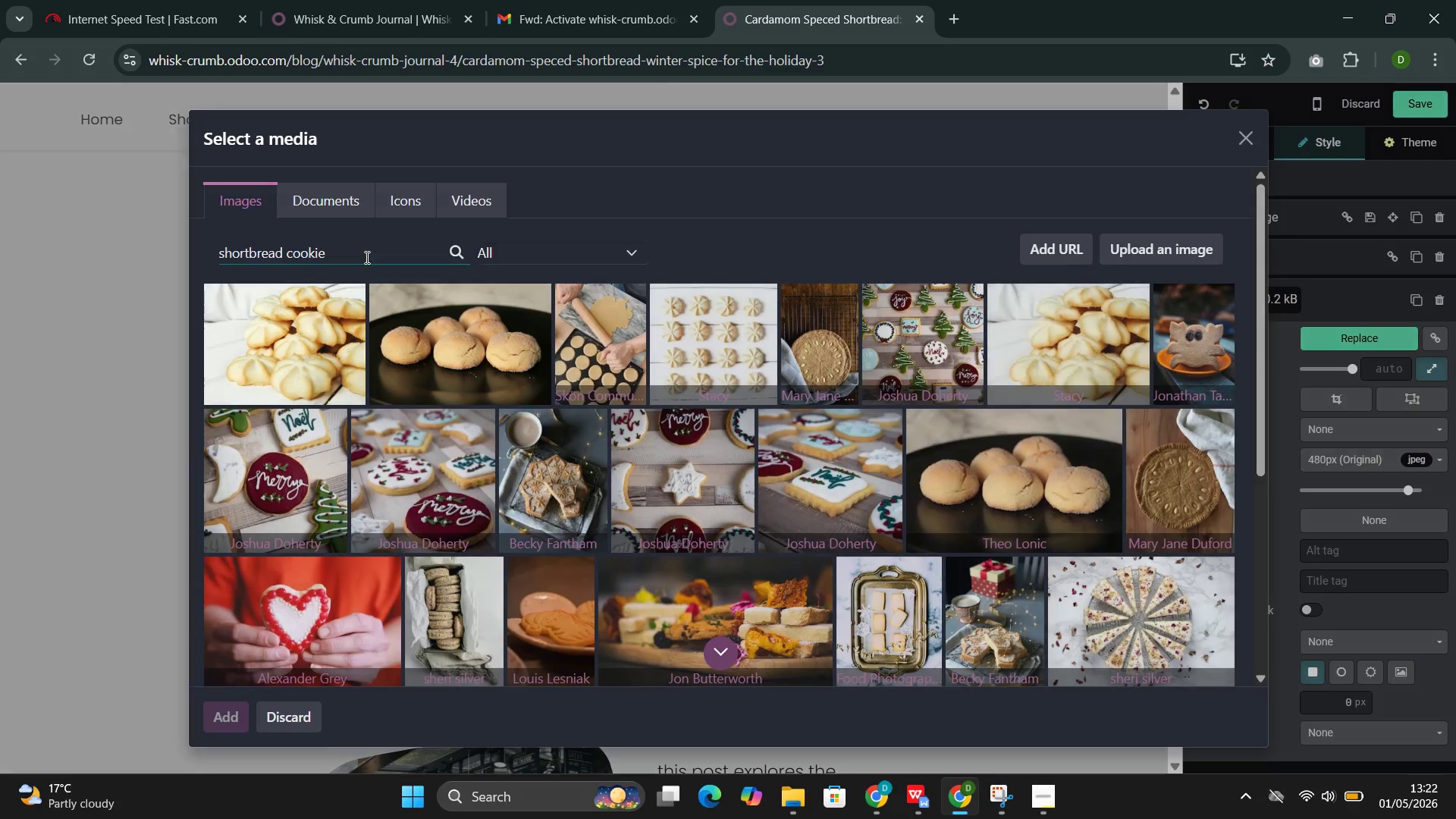 
scroll: coordinate [539, 504], scroll_direction: down, amount: 3.0
 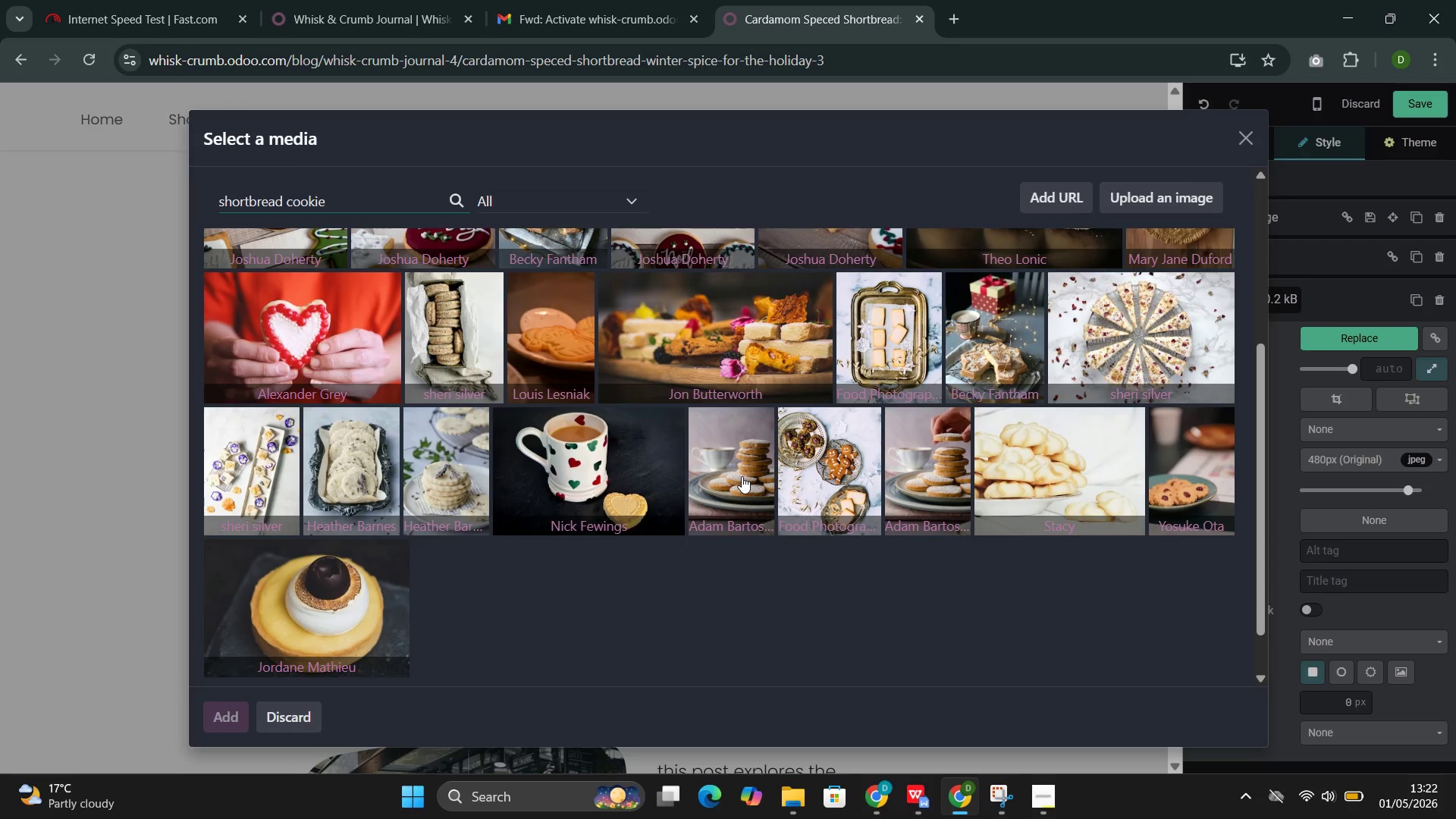 
left_click([742, 476])
 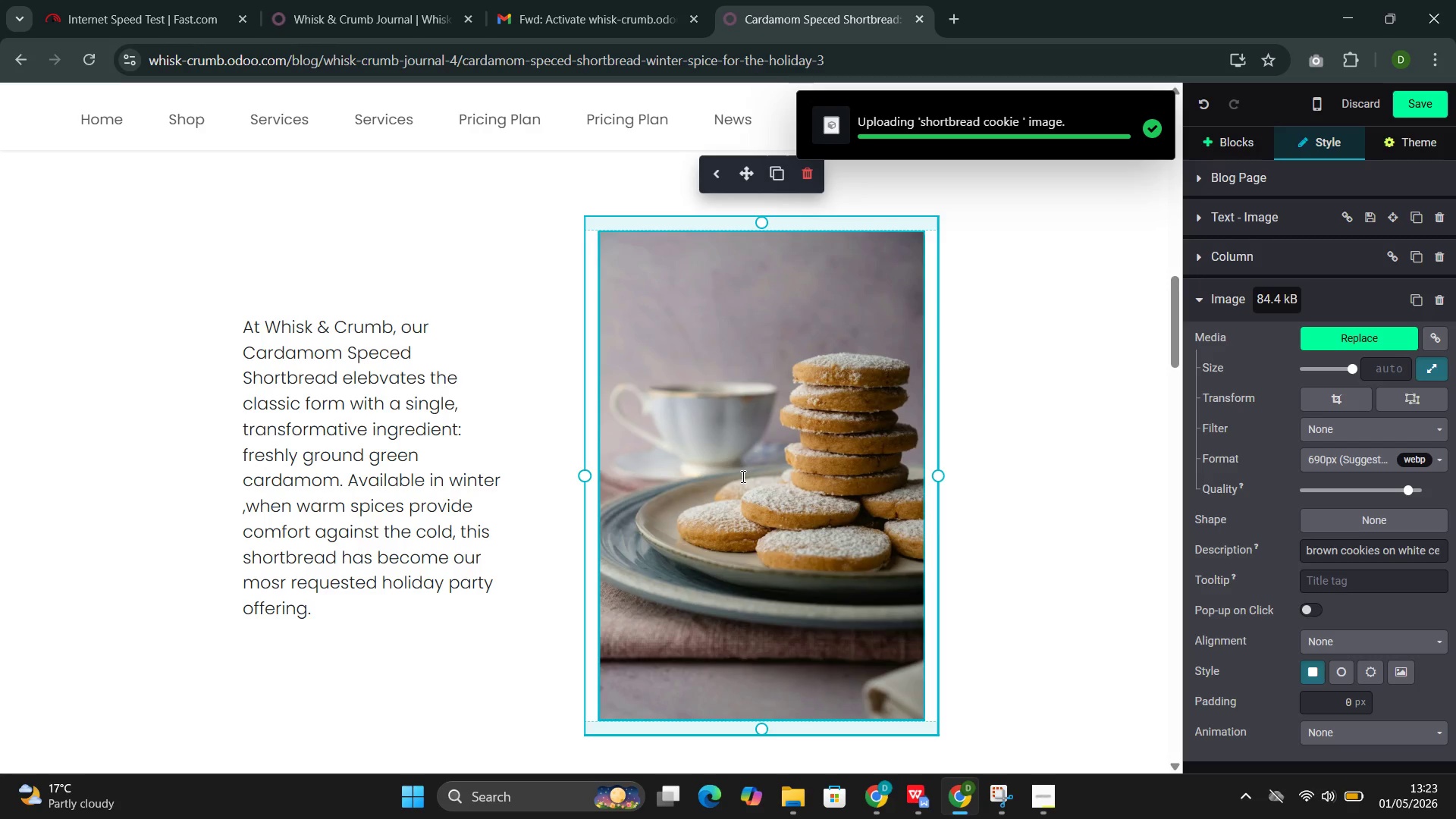 
wait(6.73)
 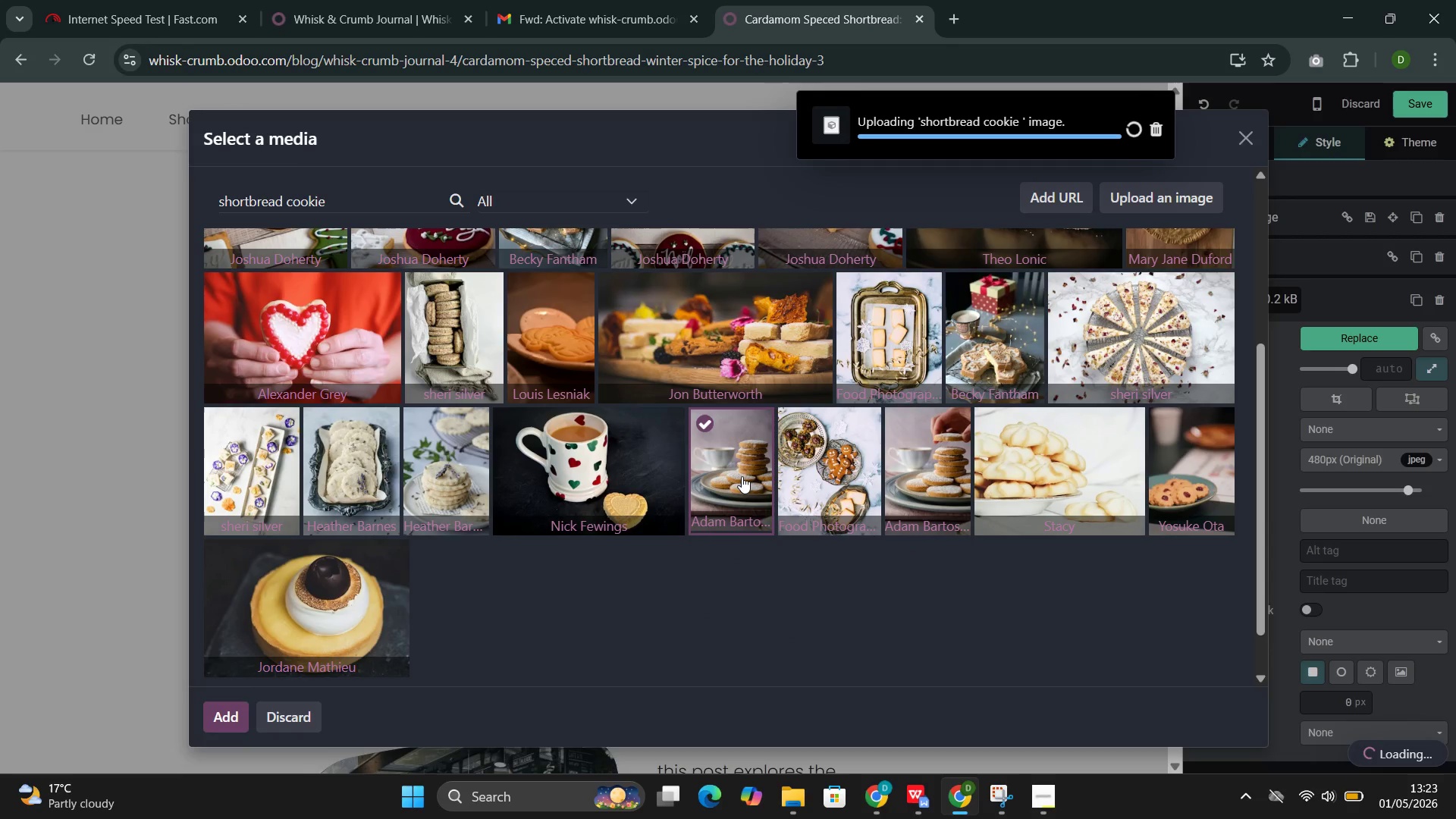 
scroll: coordinate [507, 473], scroll_direction: down, amount: 7.0
 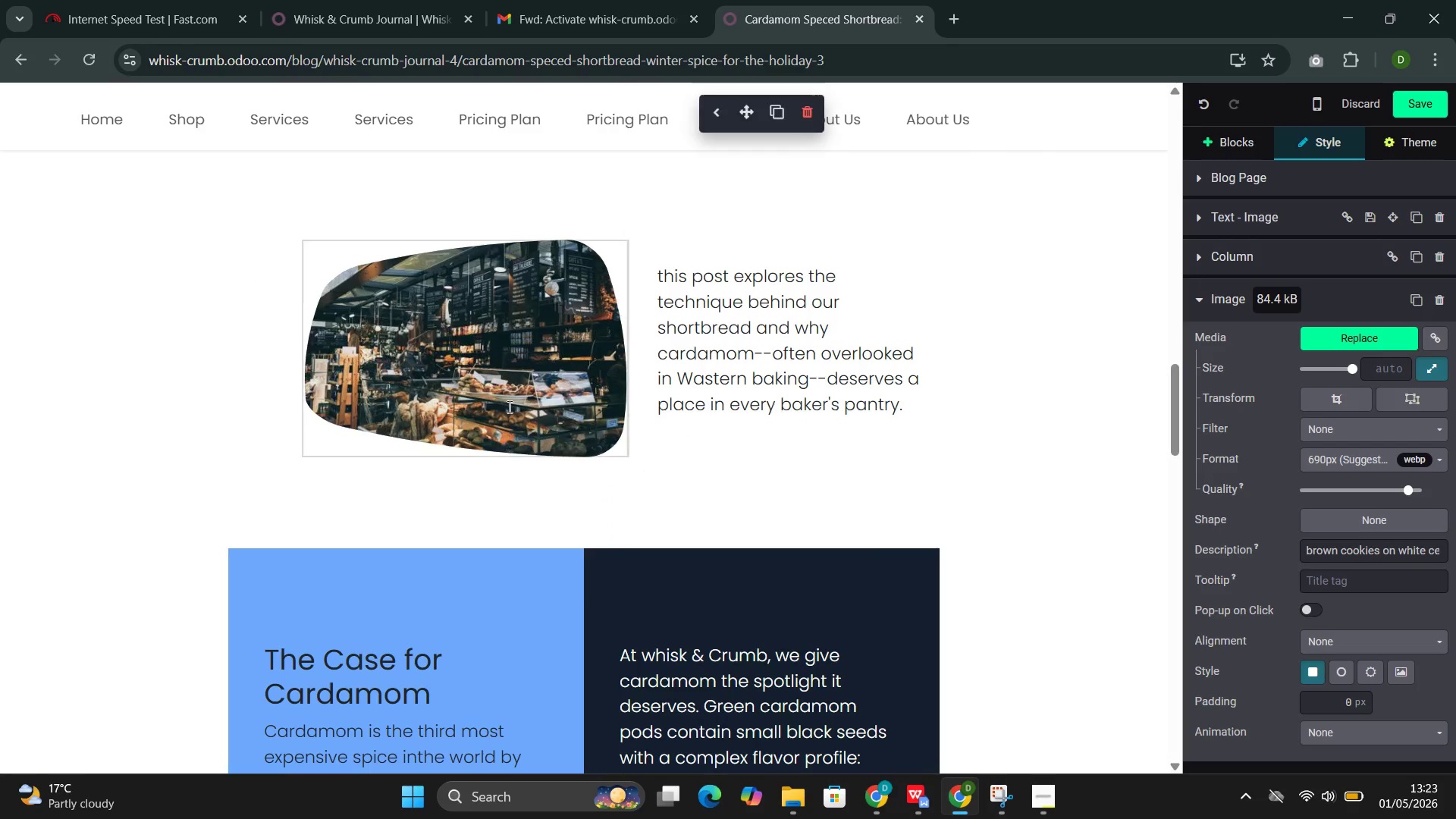 
left_click([510, 401])
 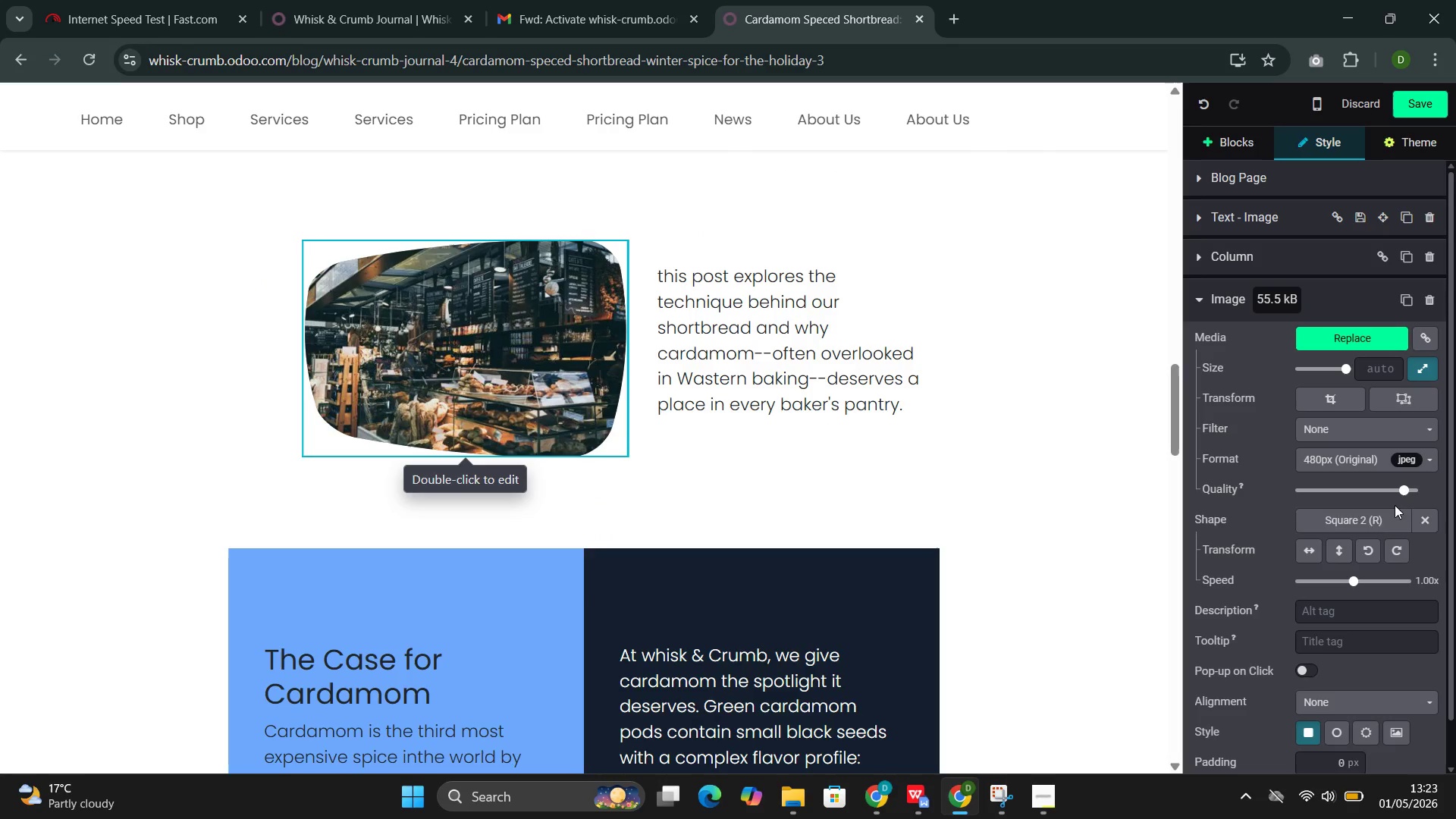 
left_click([1429, 516])
 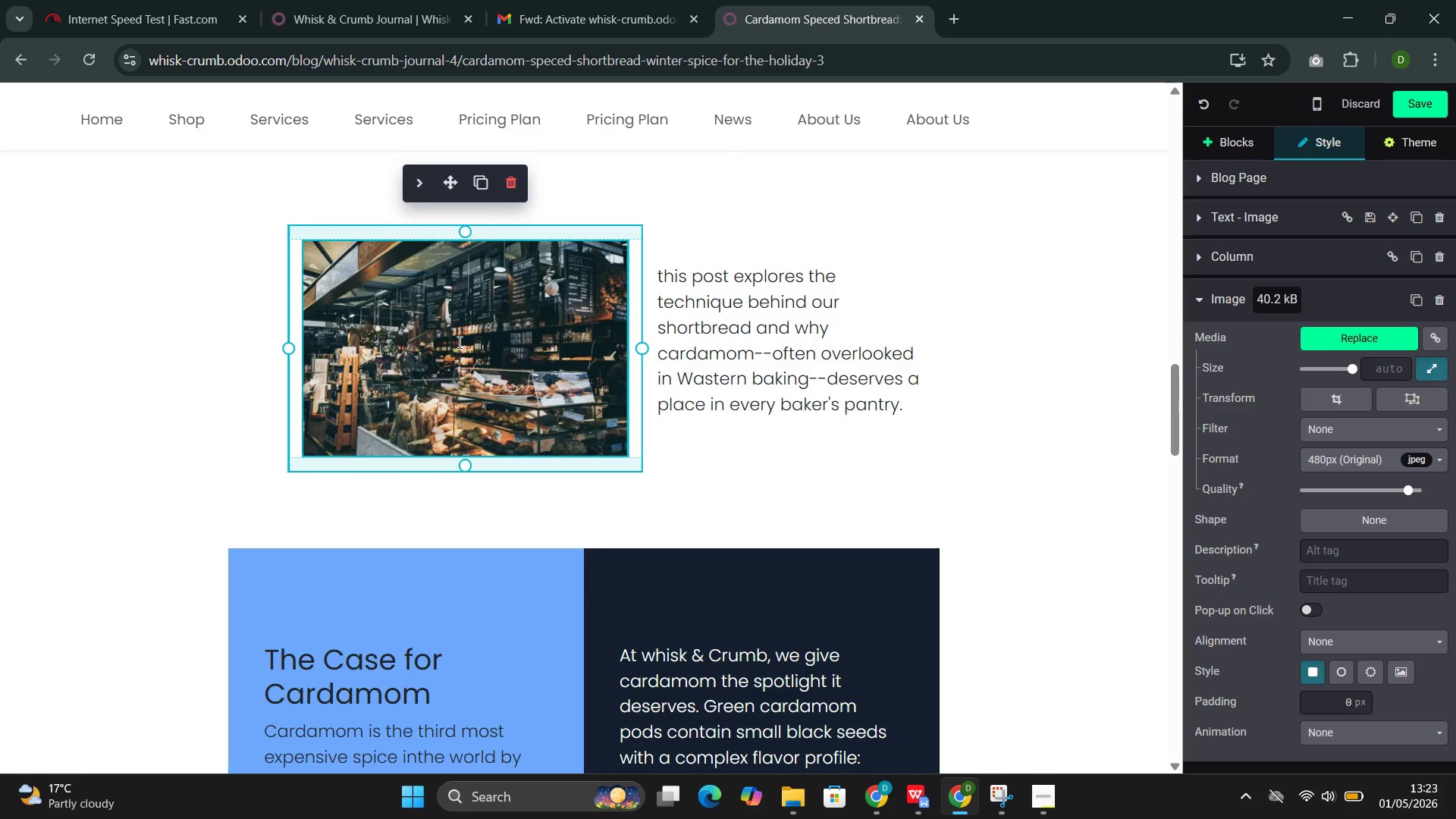 
double_click([459, 342])
 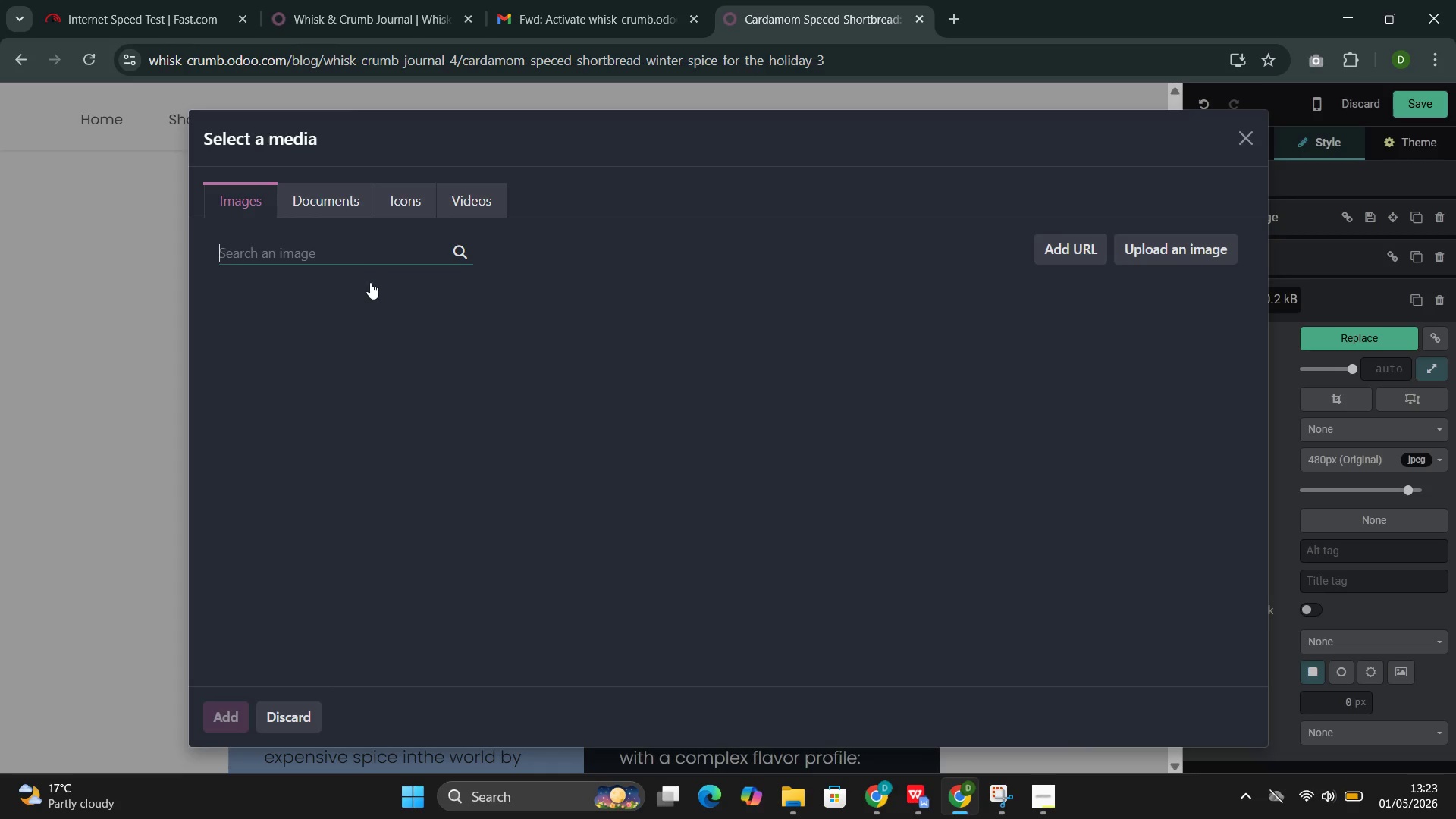 
left_click([364, 260])
 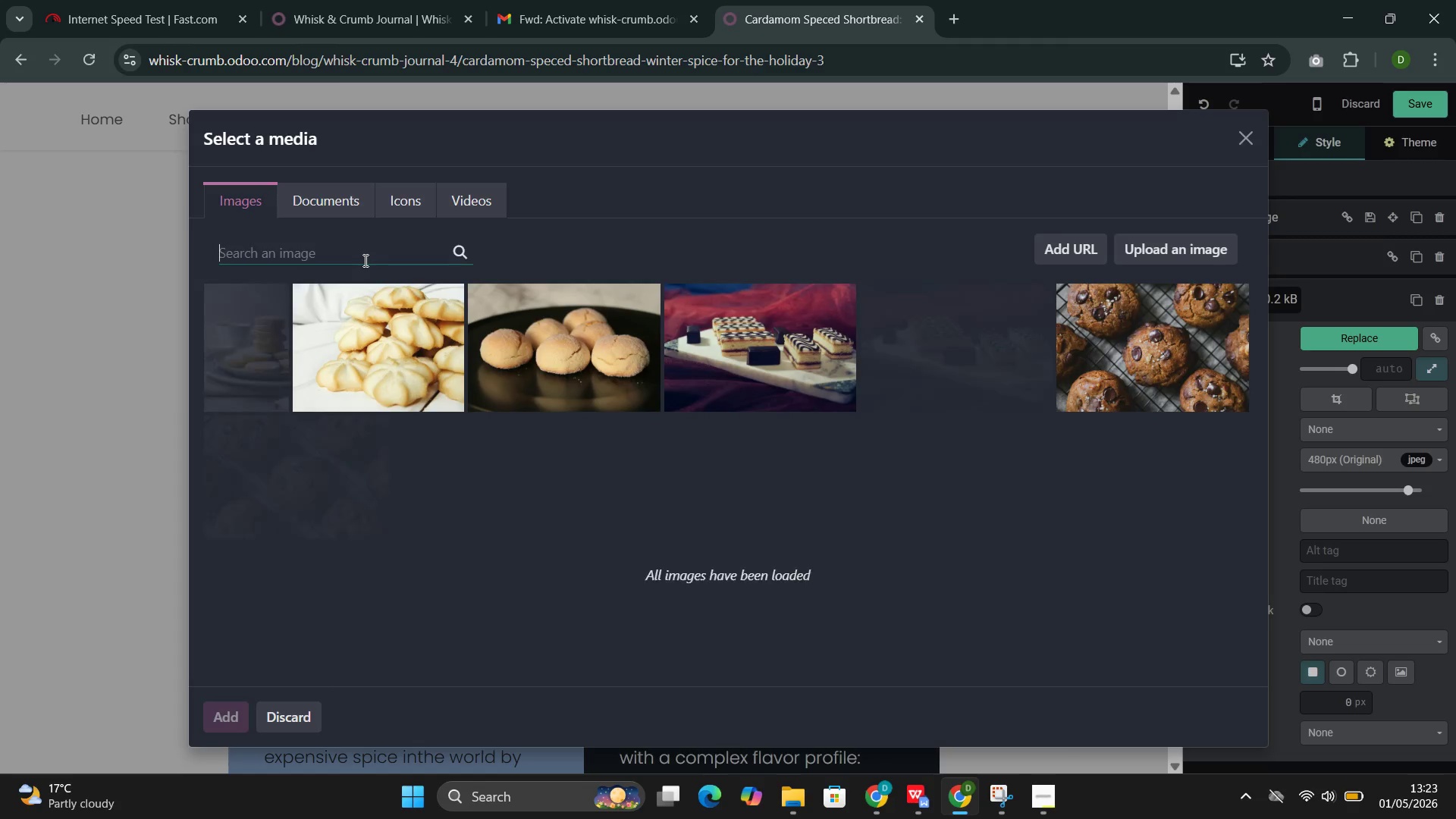 
key(Control+V)
 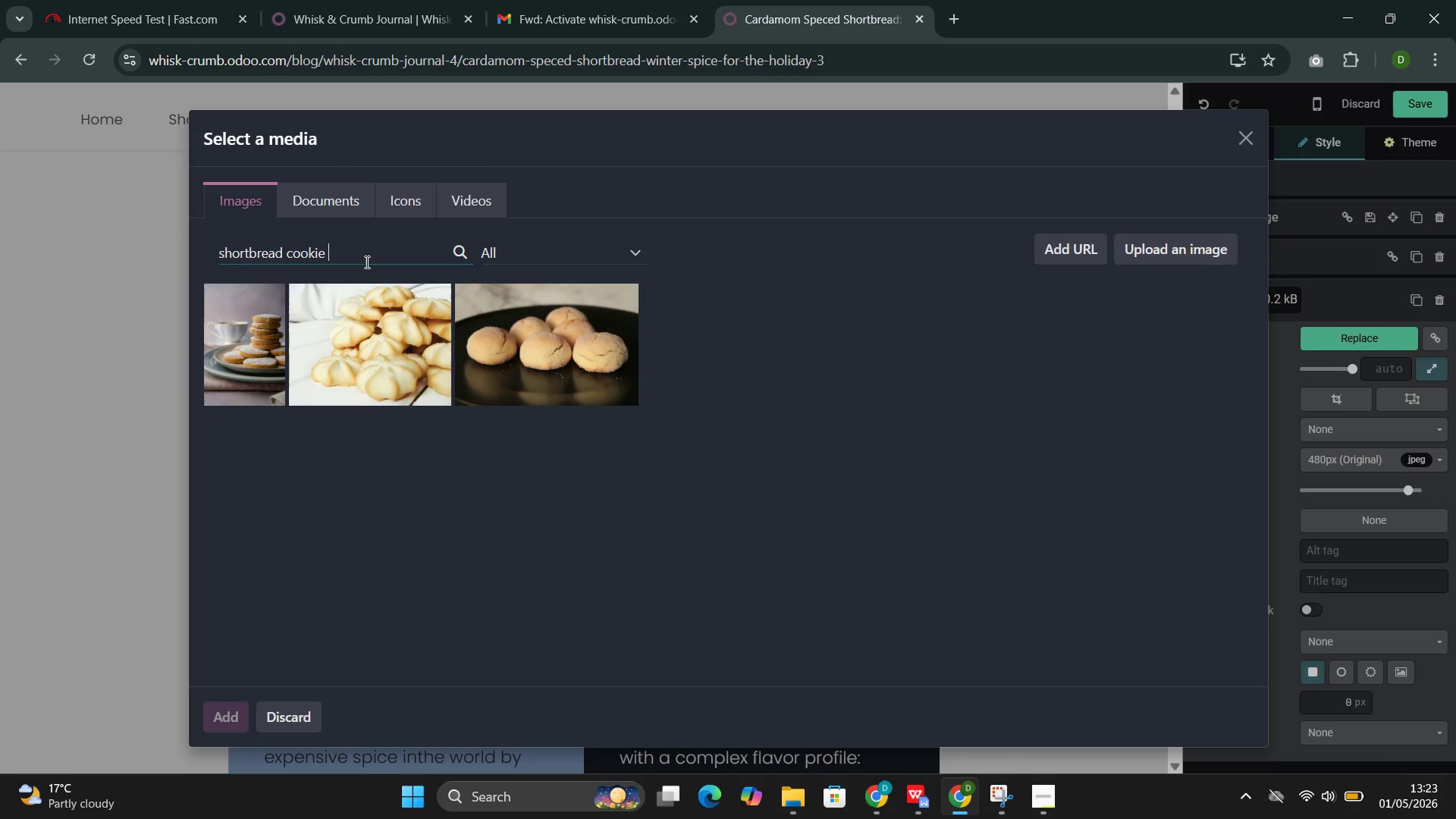 
scroll: coordinate [626, 447], scroll_direction: down, amount: 3.0
 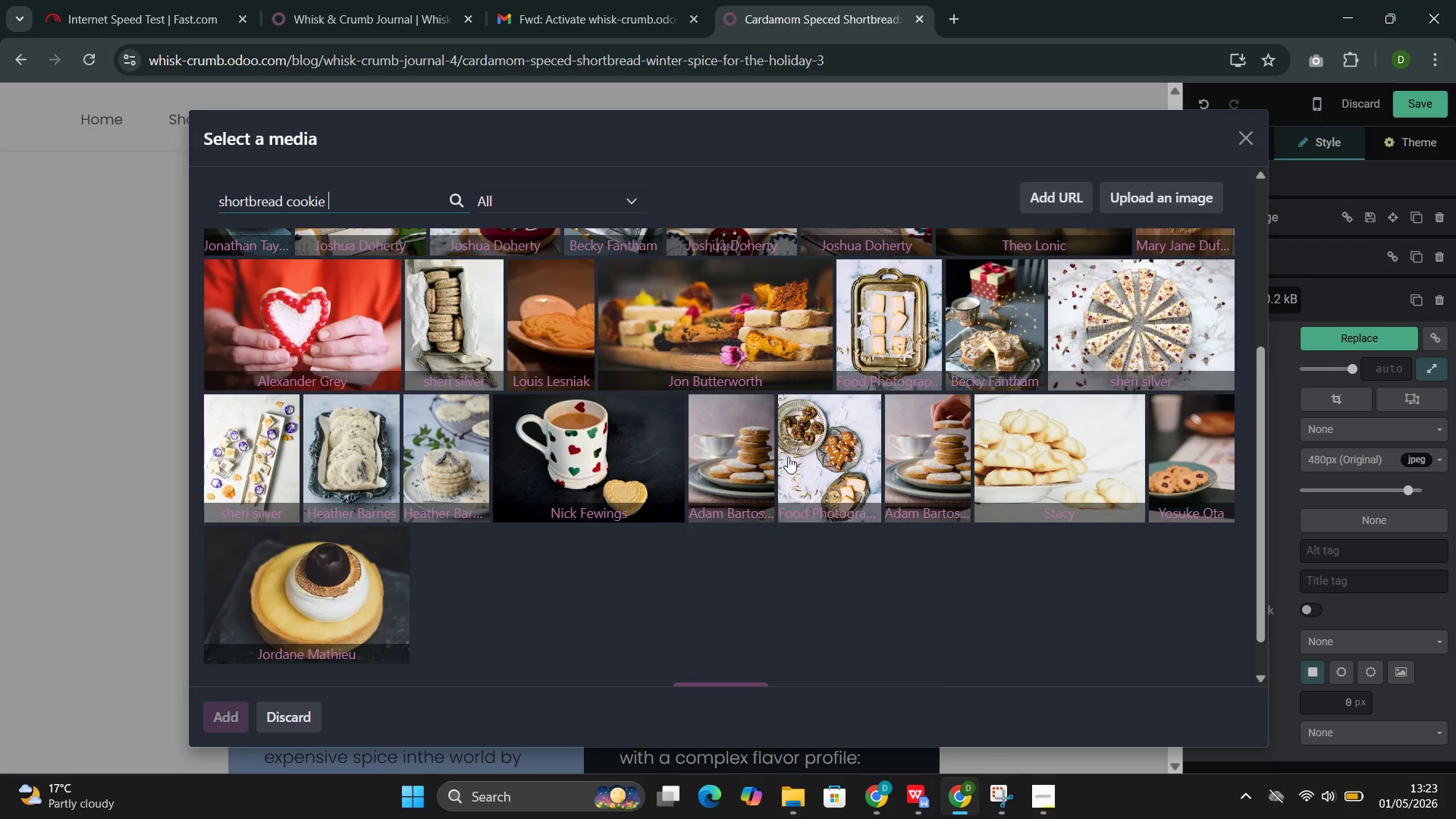 
left_click([460, 466])
 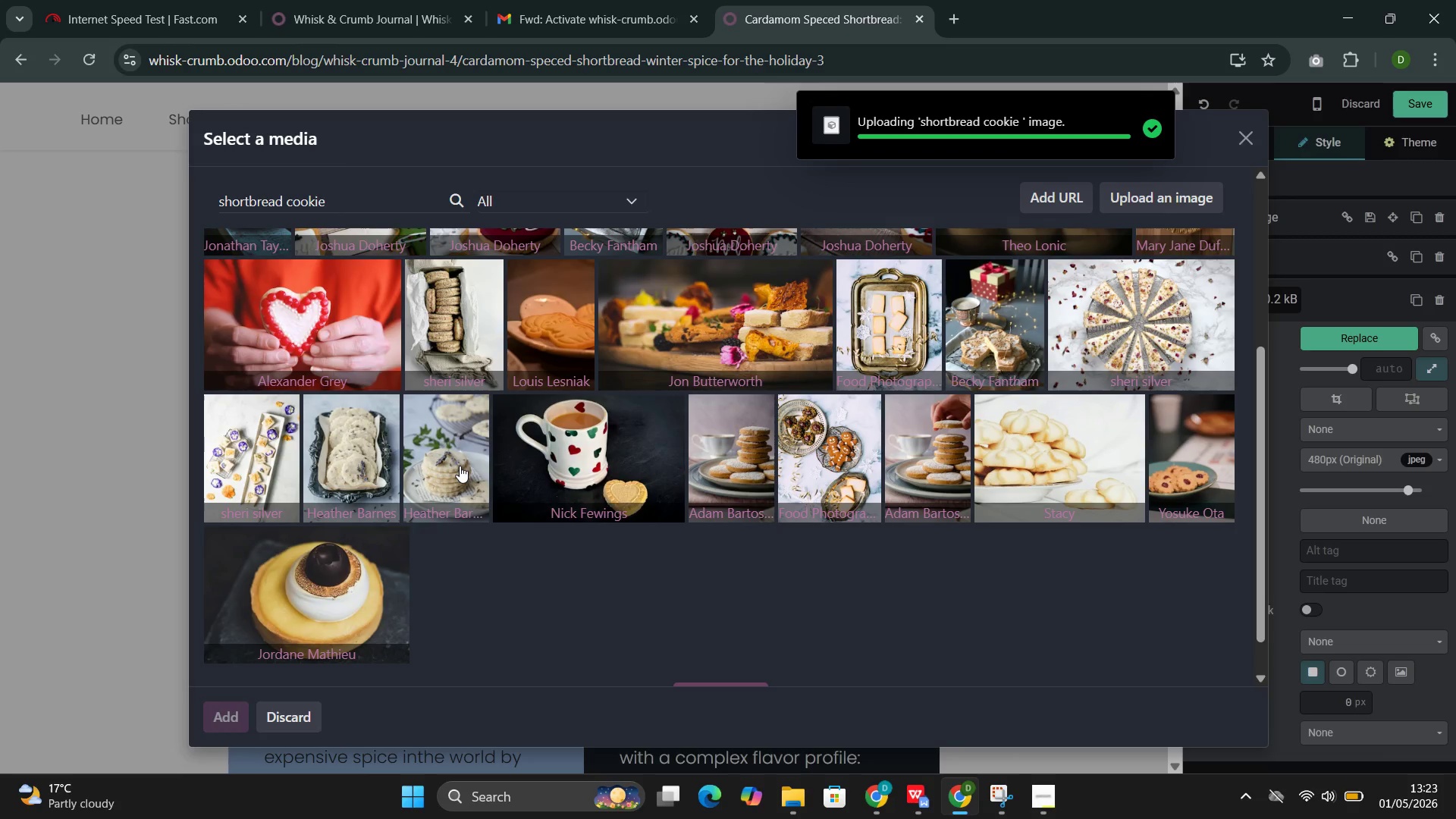 
wait(7.03)
 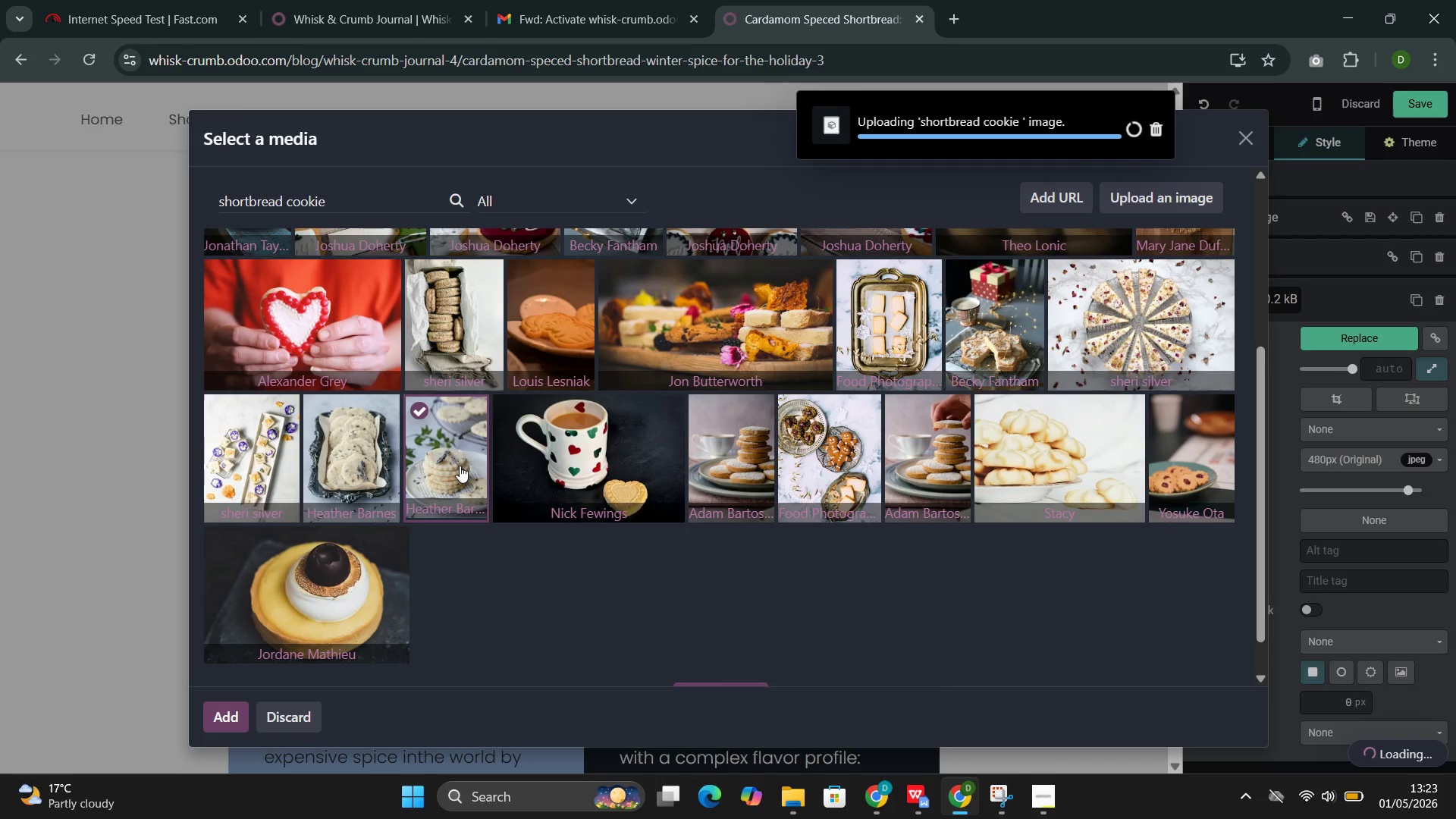 
scroll: coordinate [497, 396], scroll_direction: down, amount: 9.0
 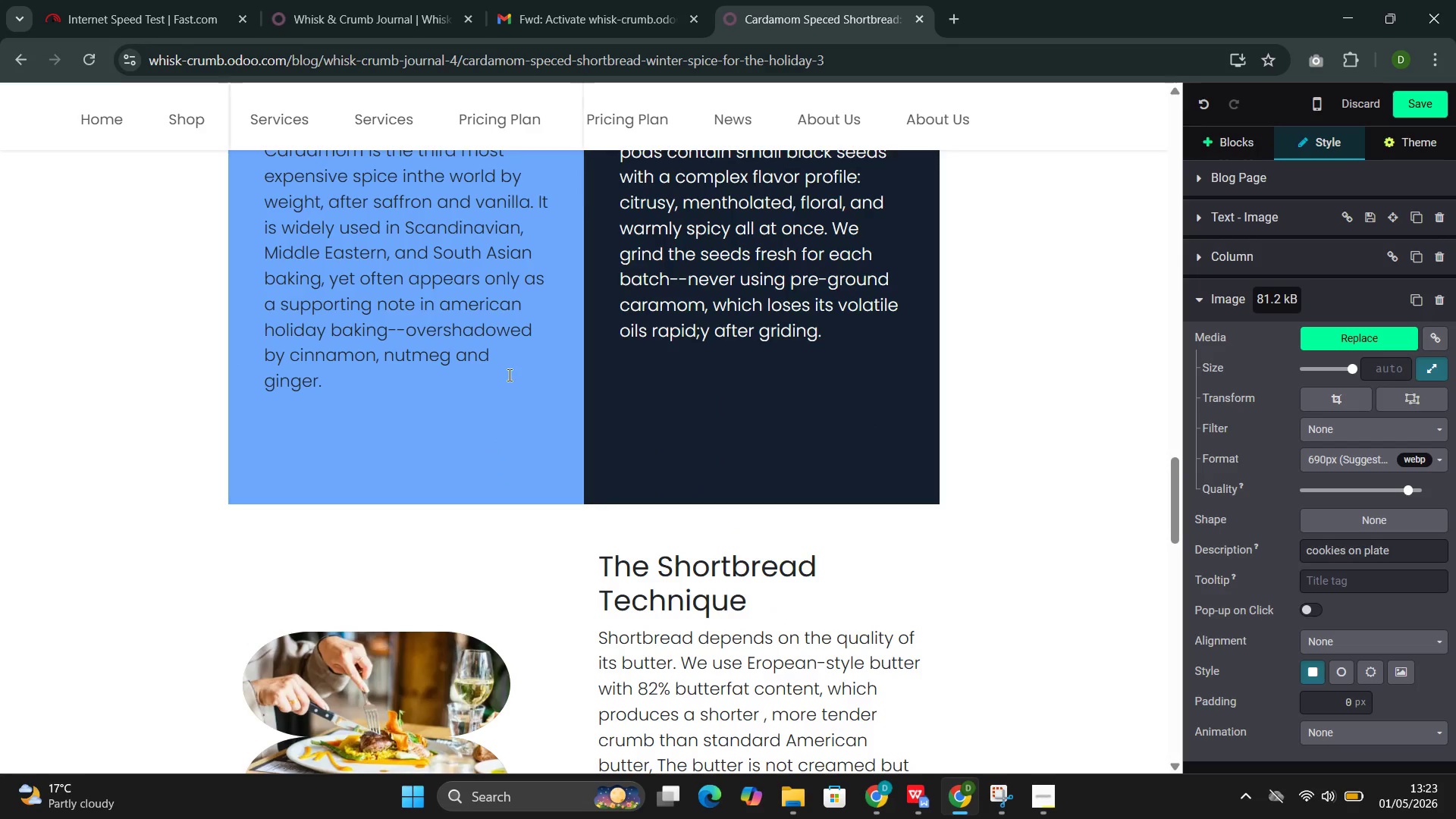 
left_click([508, 375])
 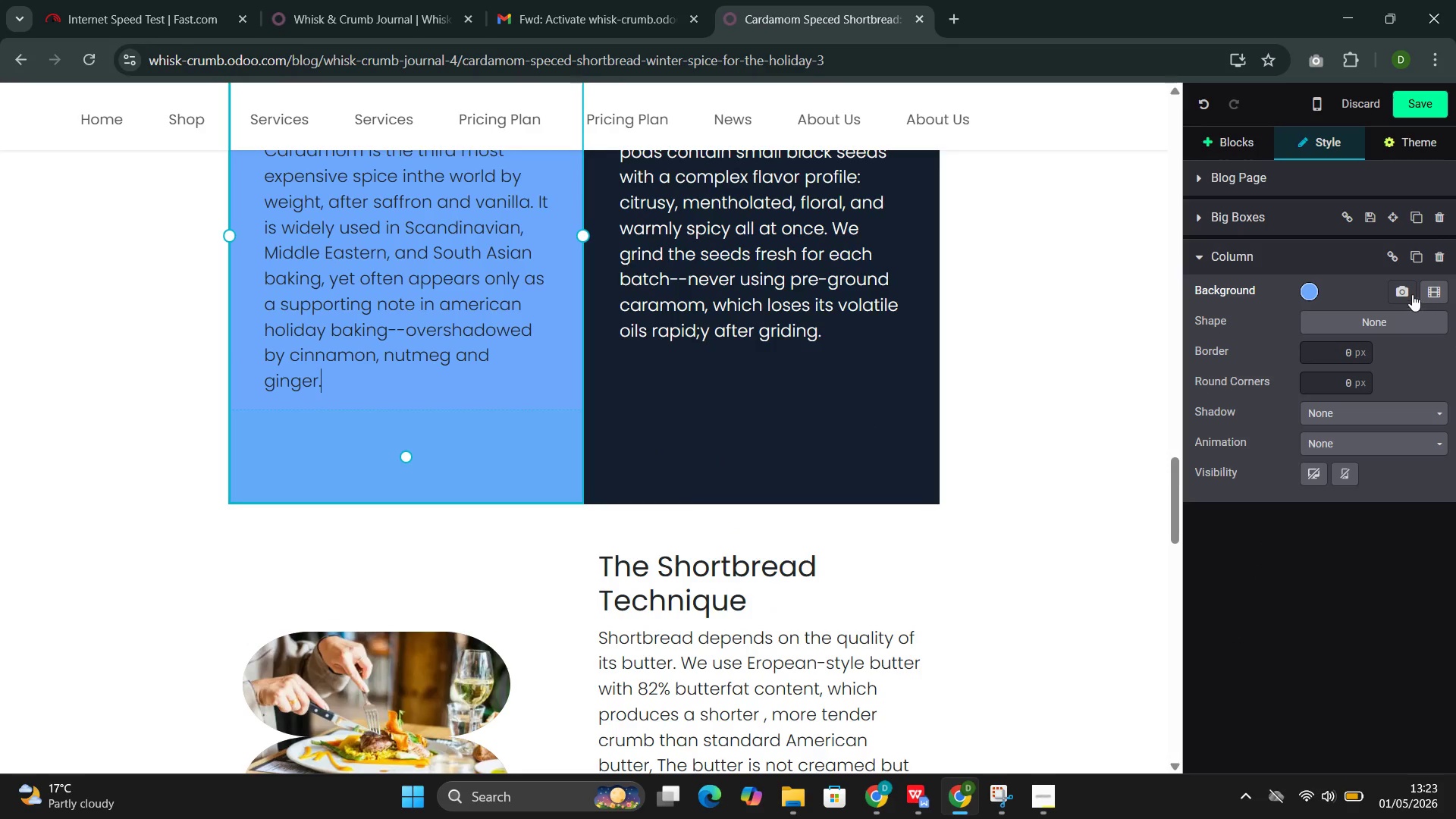 
left_click([1410, 293])
 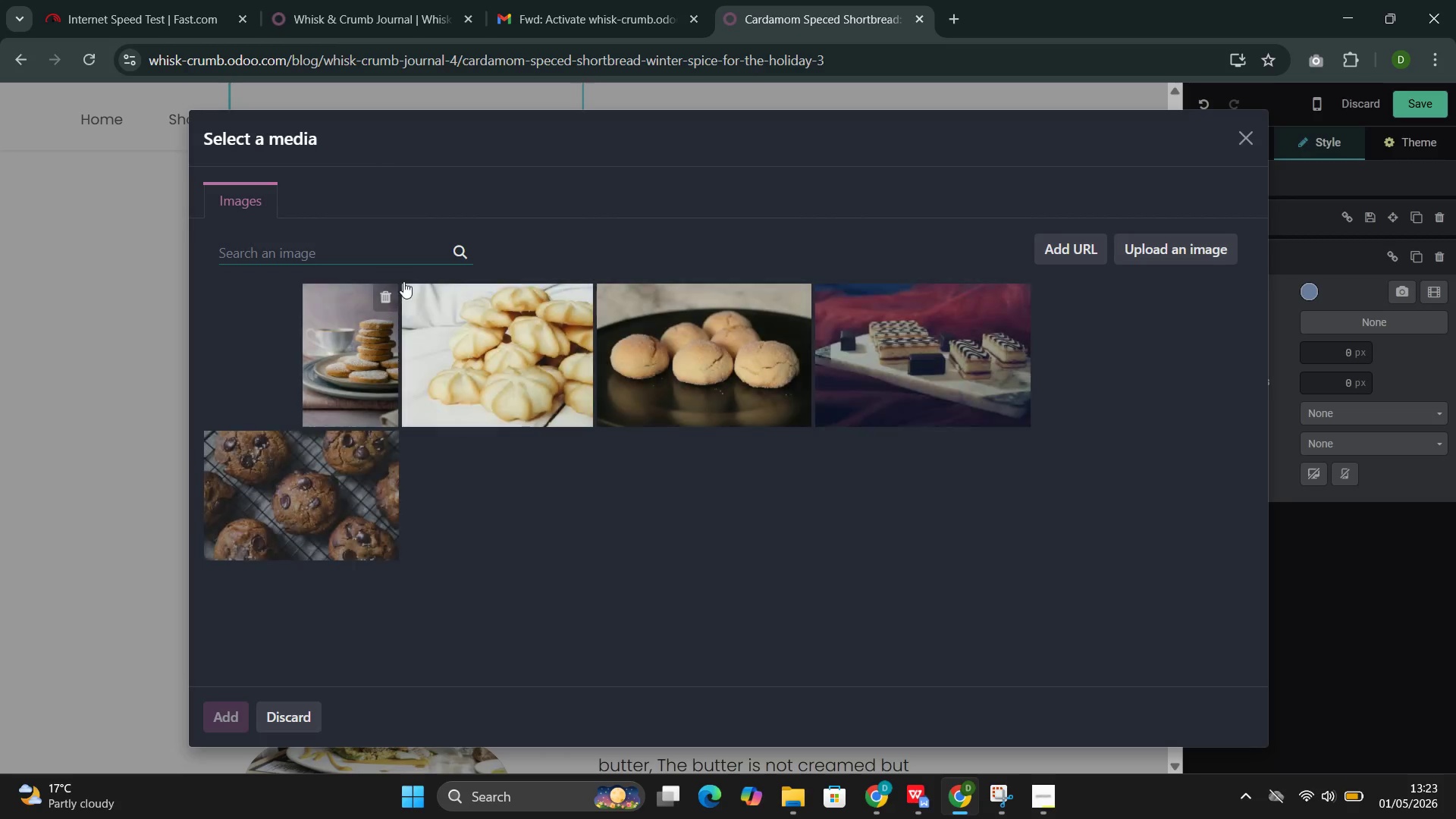 
left_click([410, 259])
 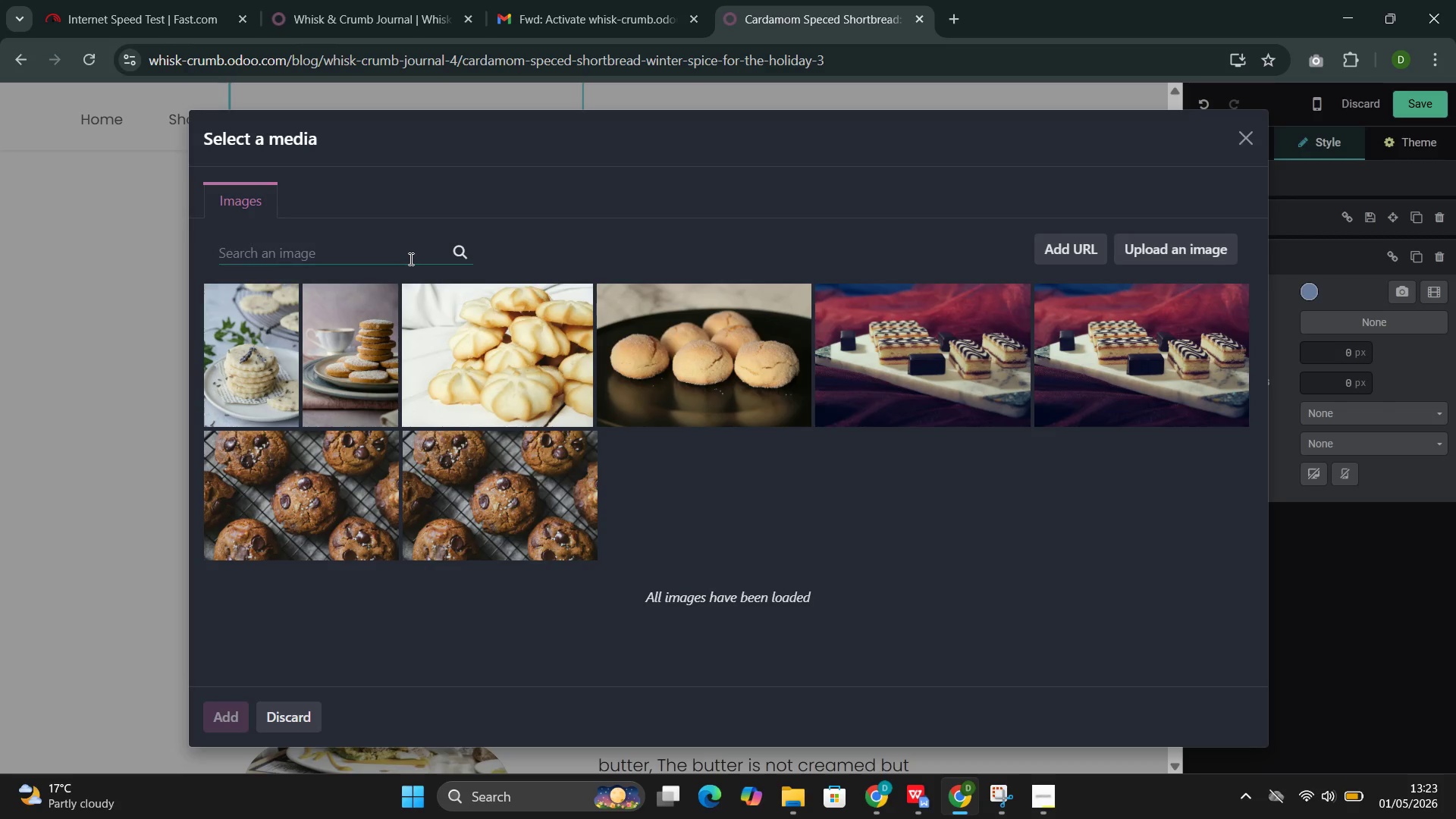 
key(Control+V)
 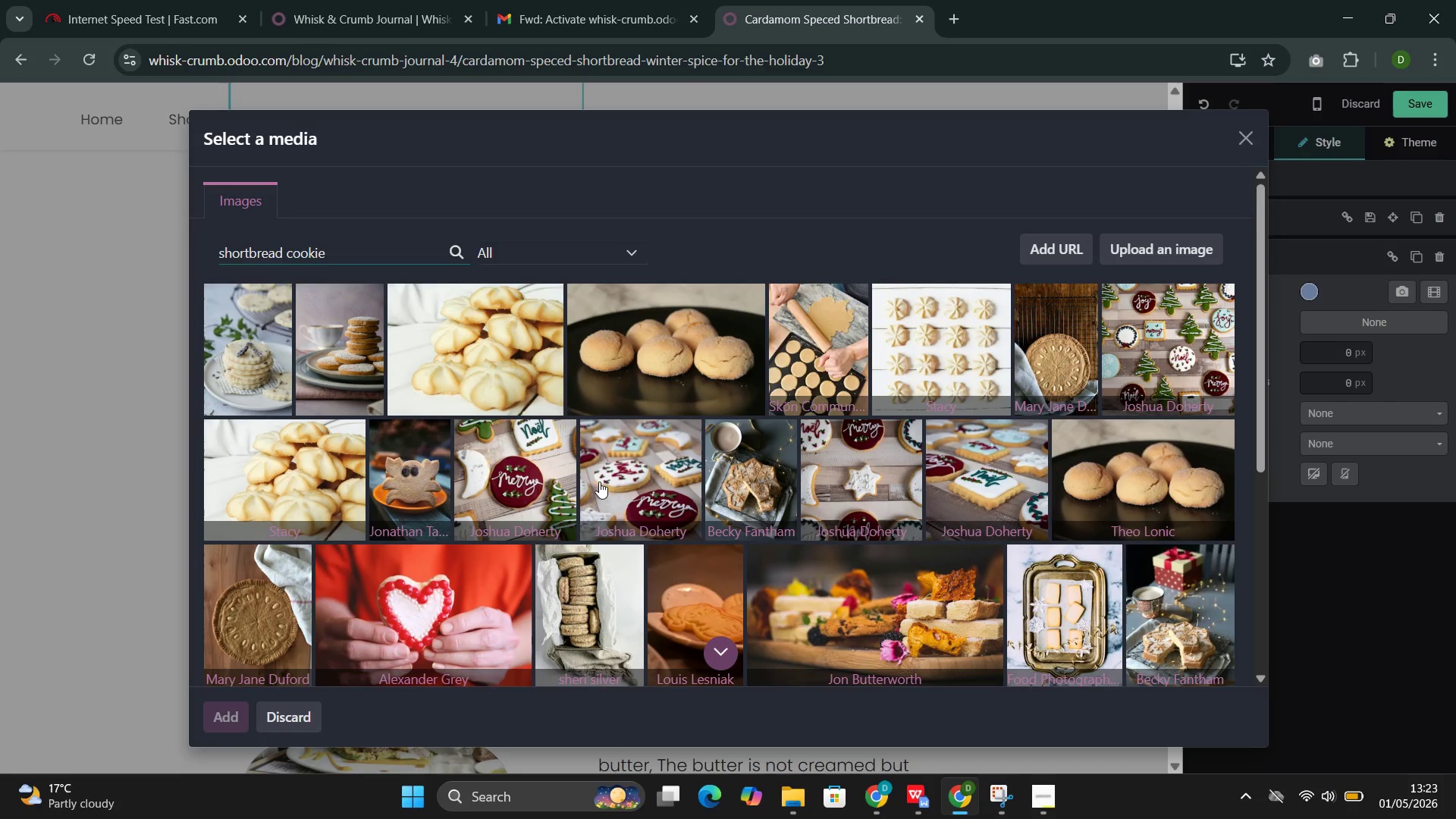 
wait(6.73)
 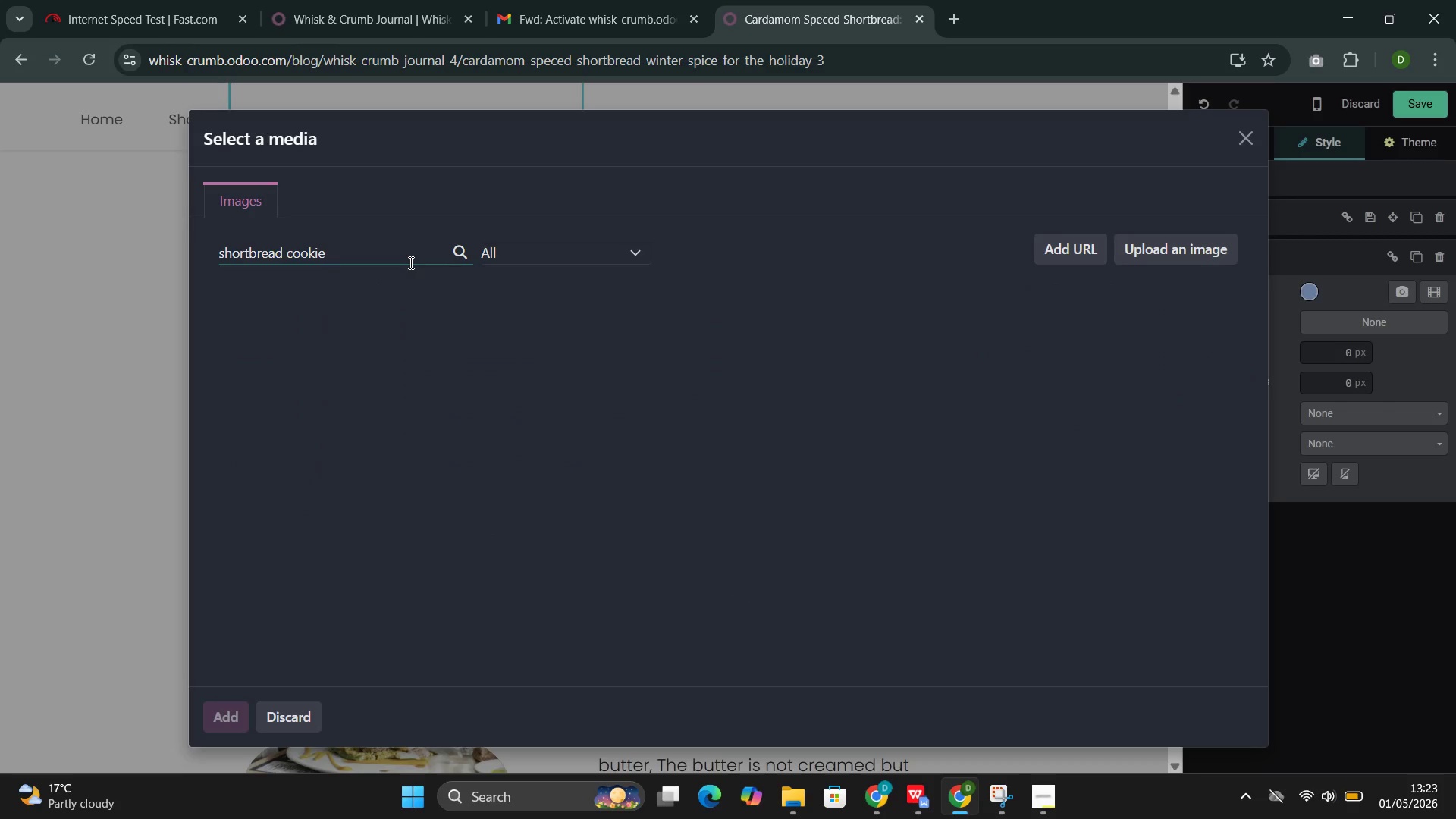 
left_click([599, 482])
 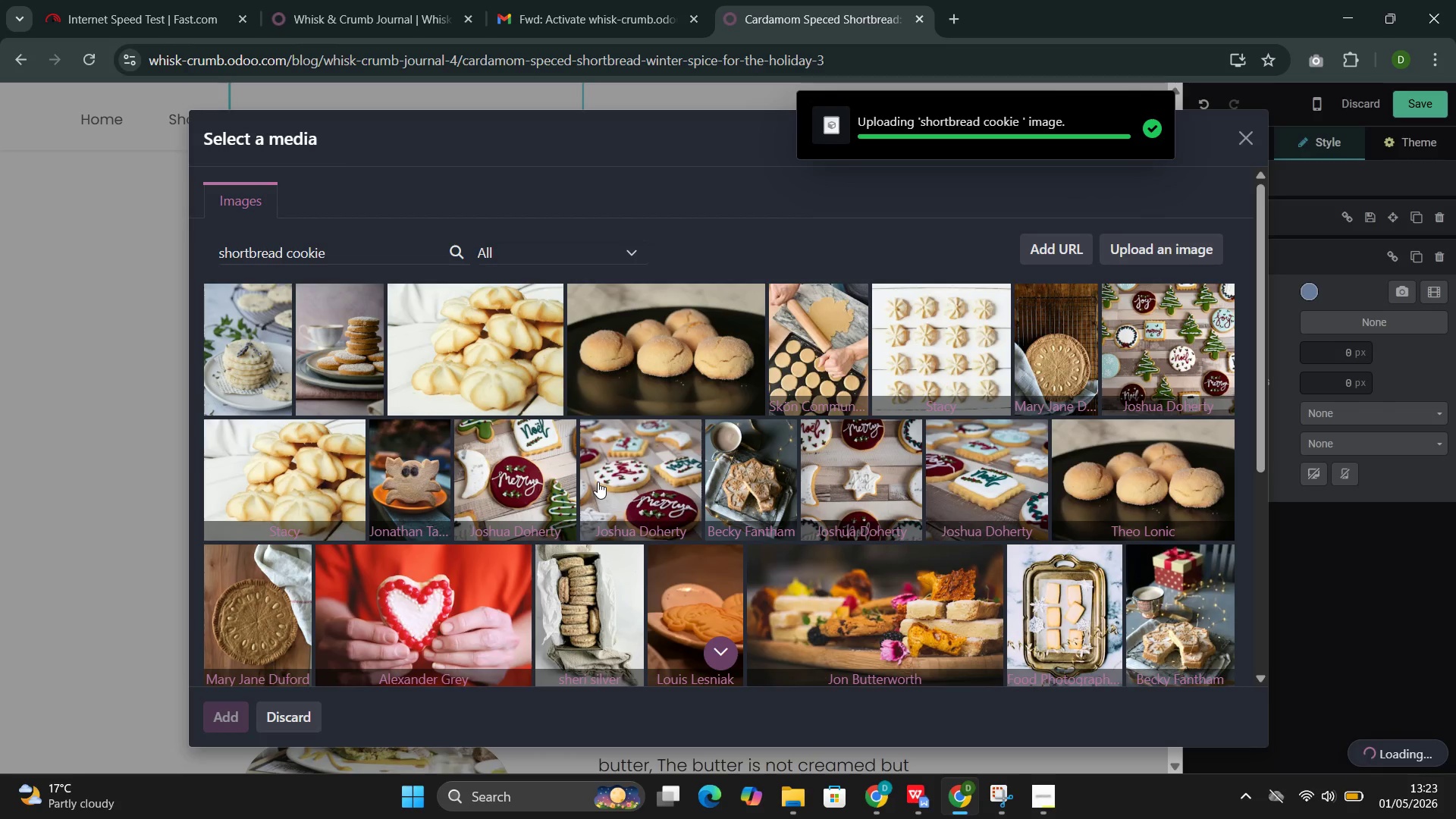 
wait(8.36)
 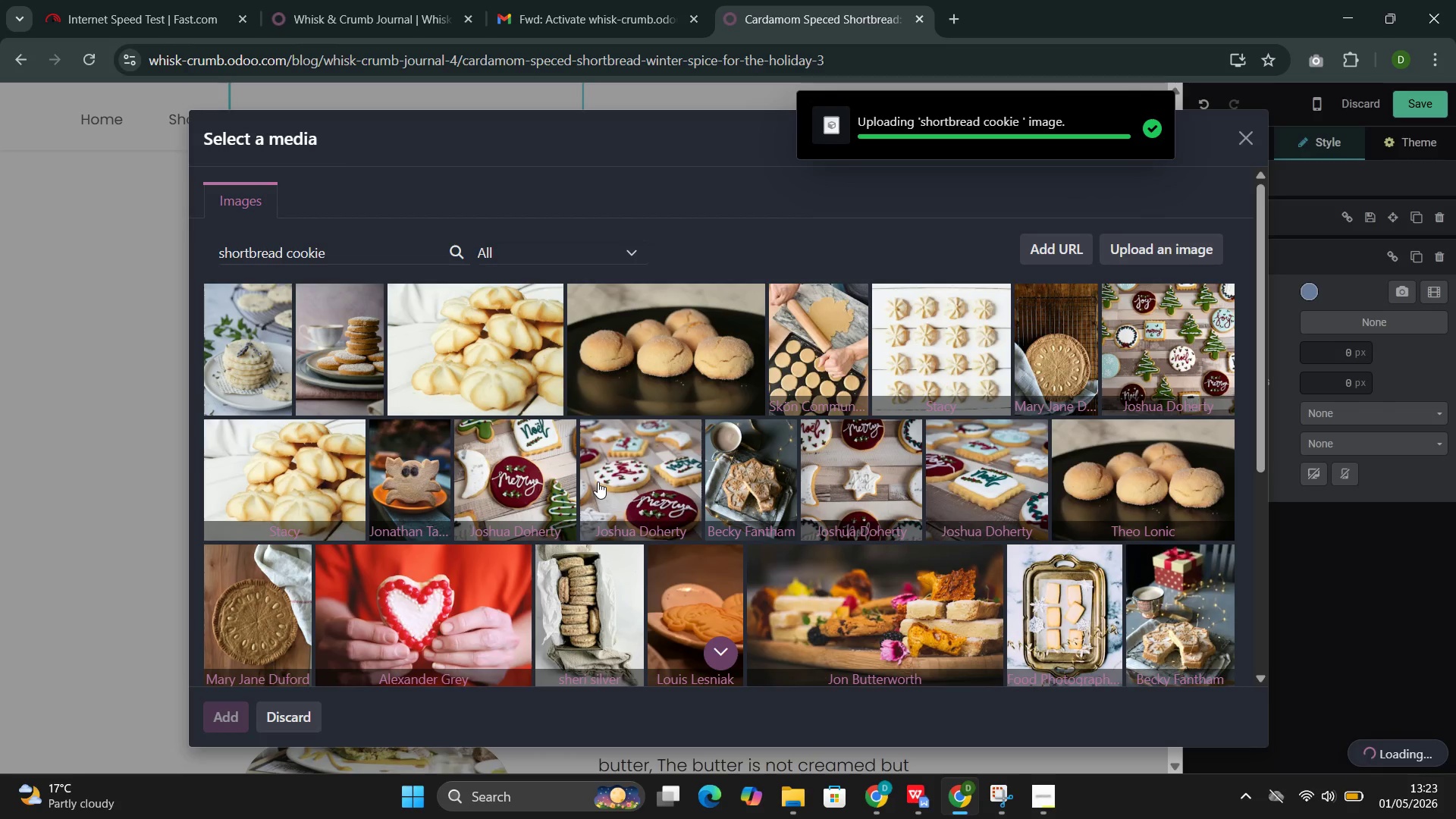 
left_click([1398, 290])
 